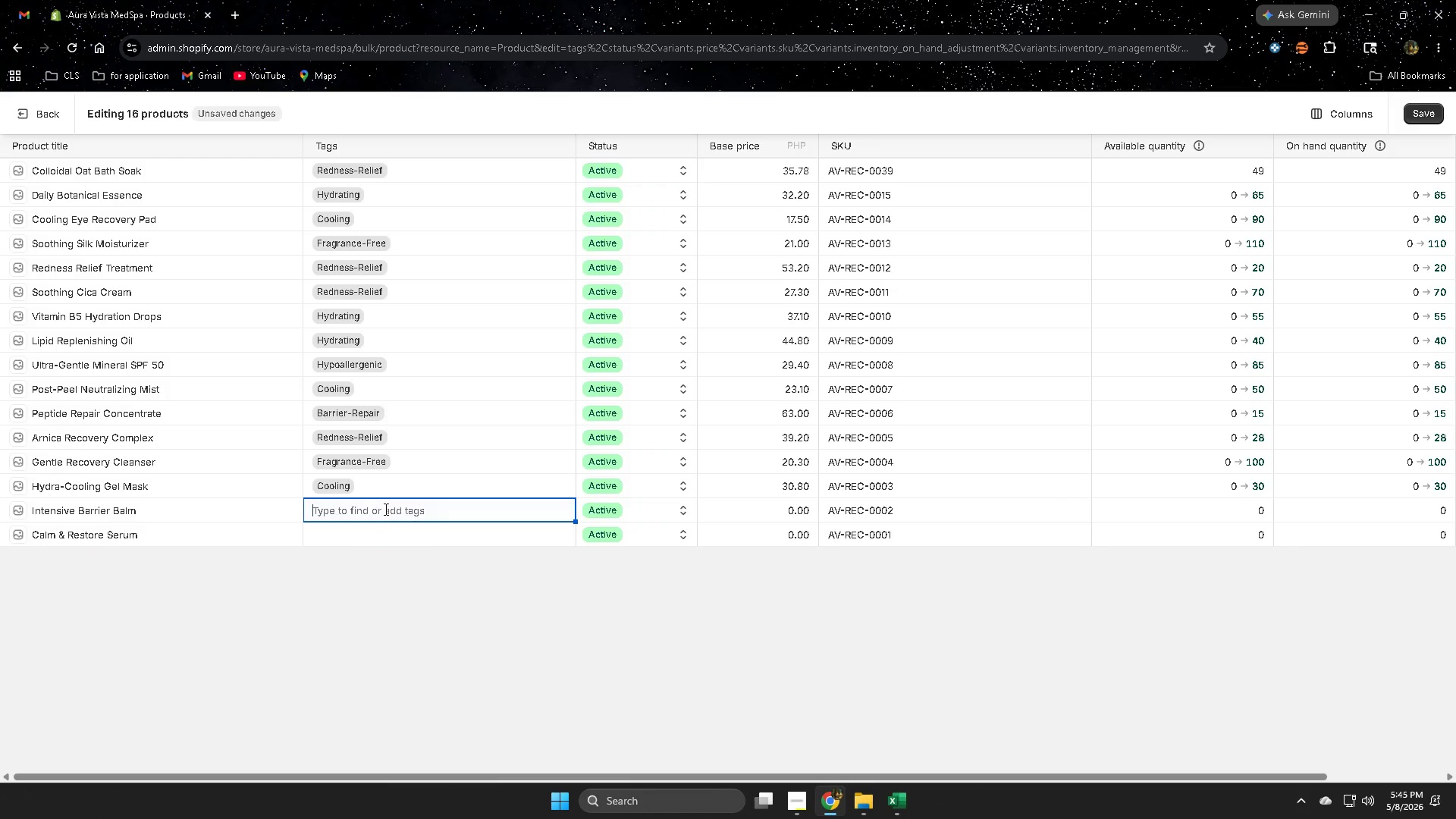 
double_click([384, 509])
 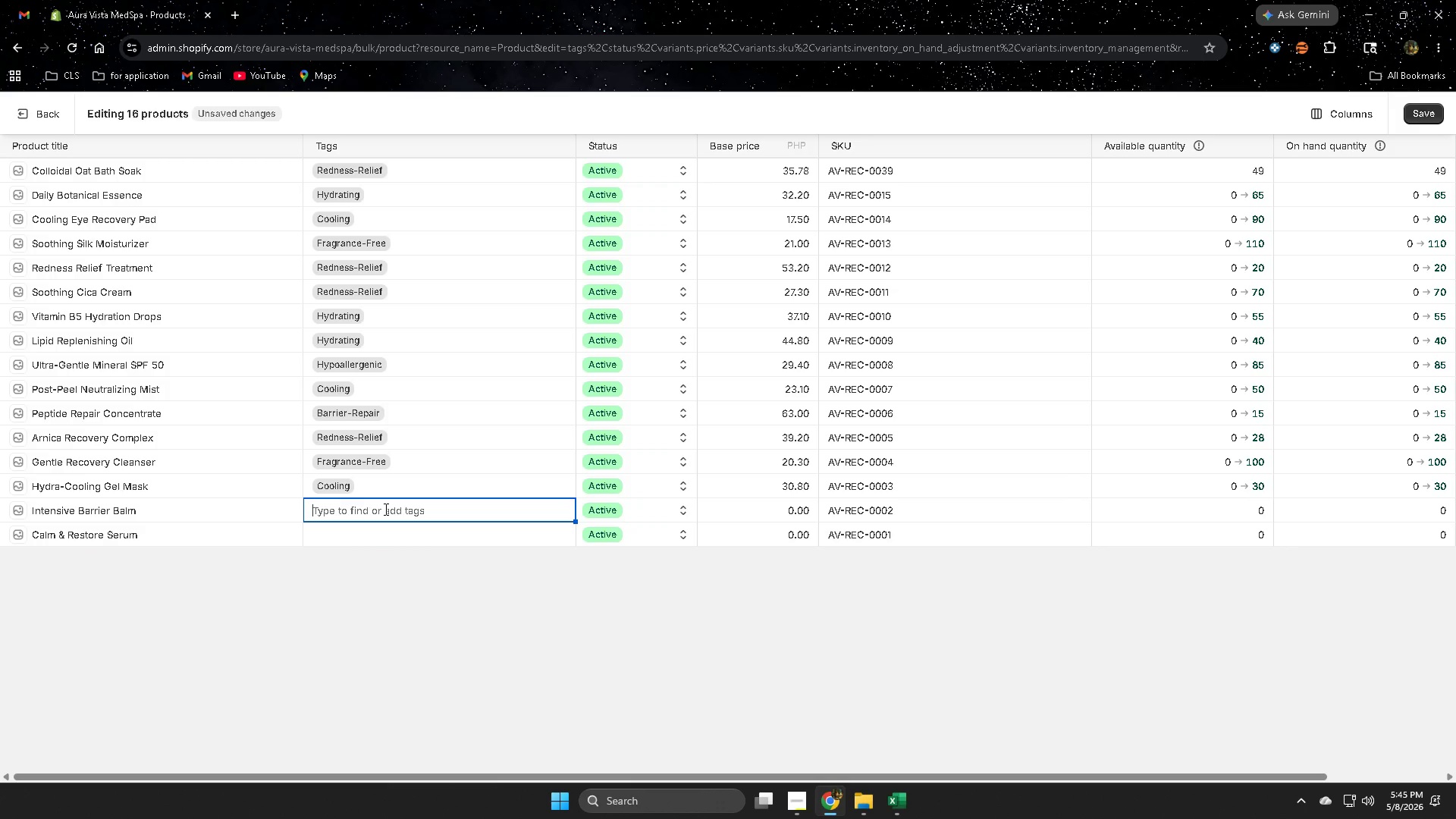 
key(Control+V)
 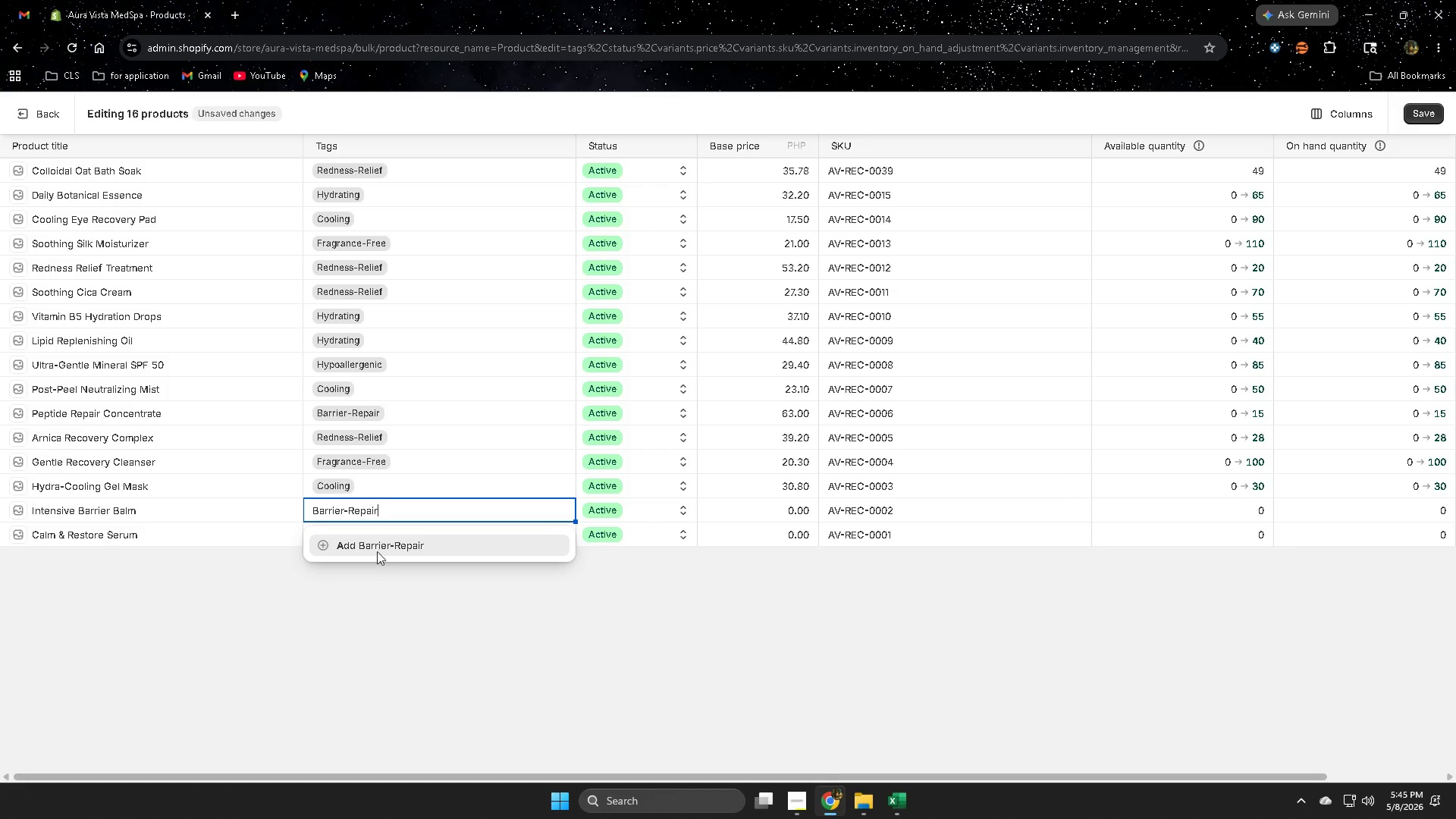 
left_click([378, 548])
 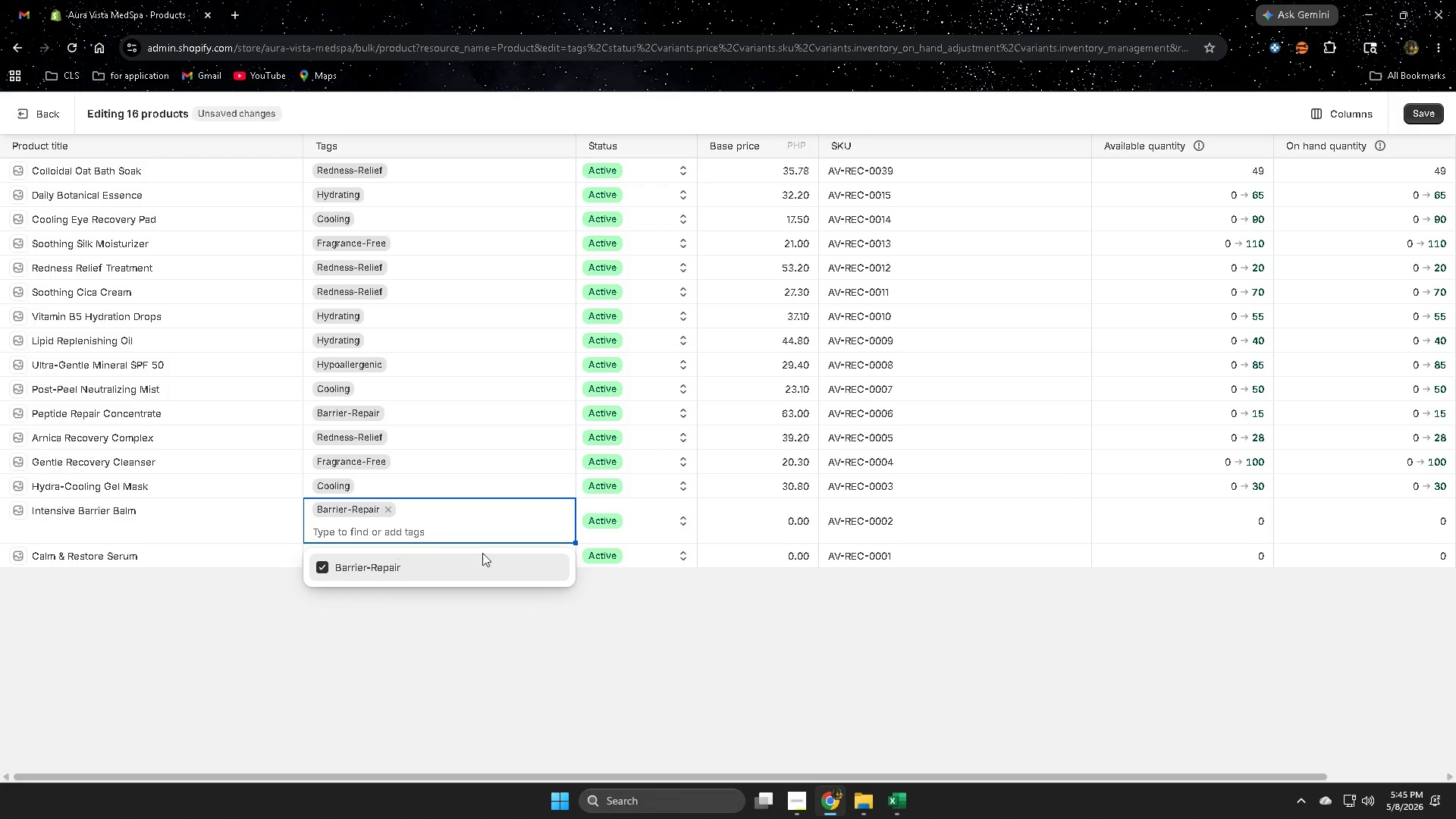 
left_click([873, 685])
 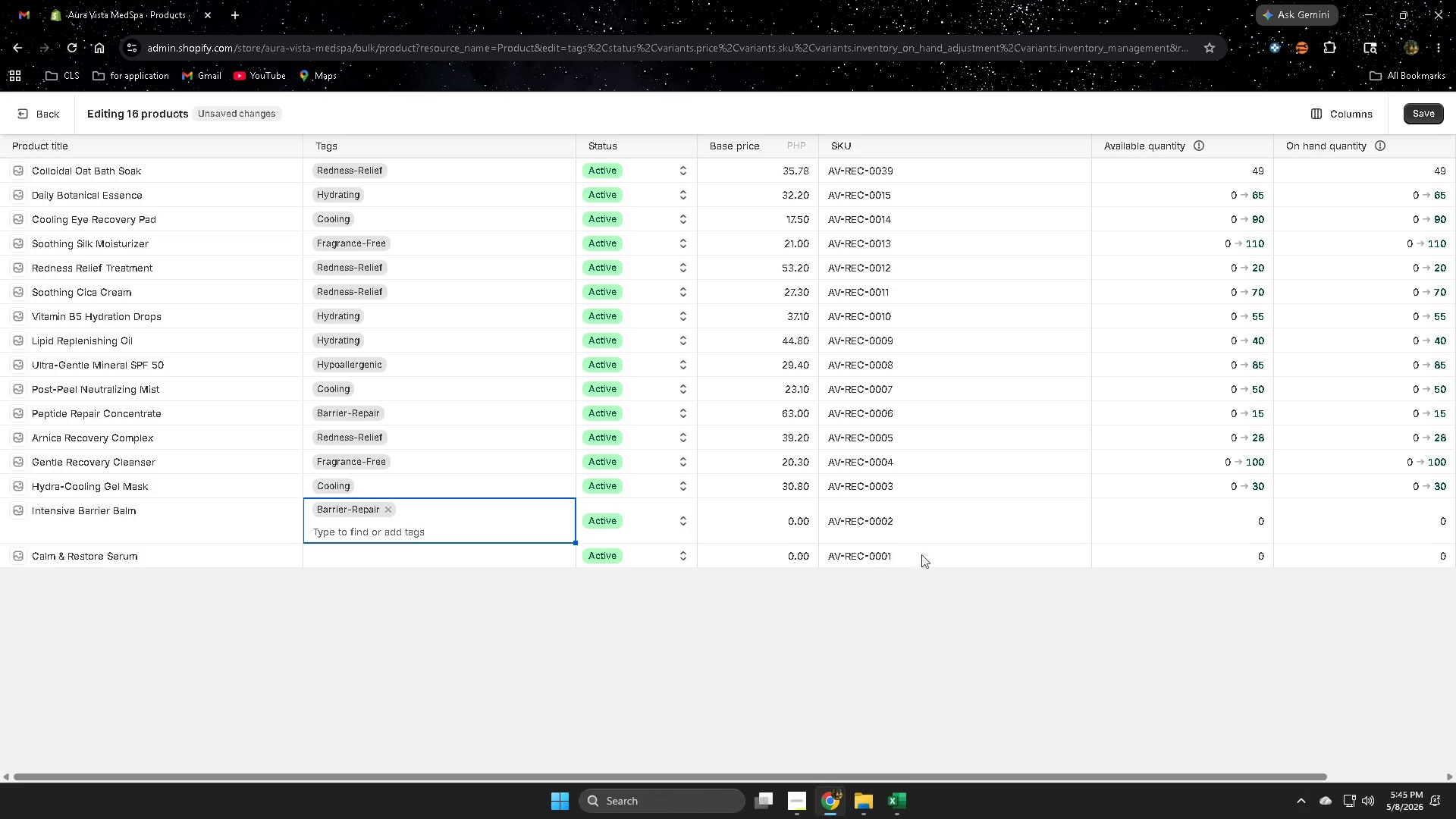 
left_click([1159, 513])
 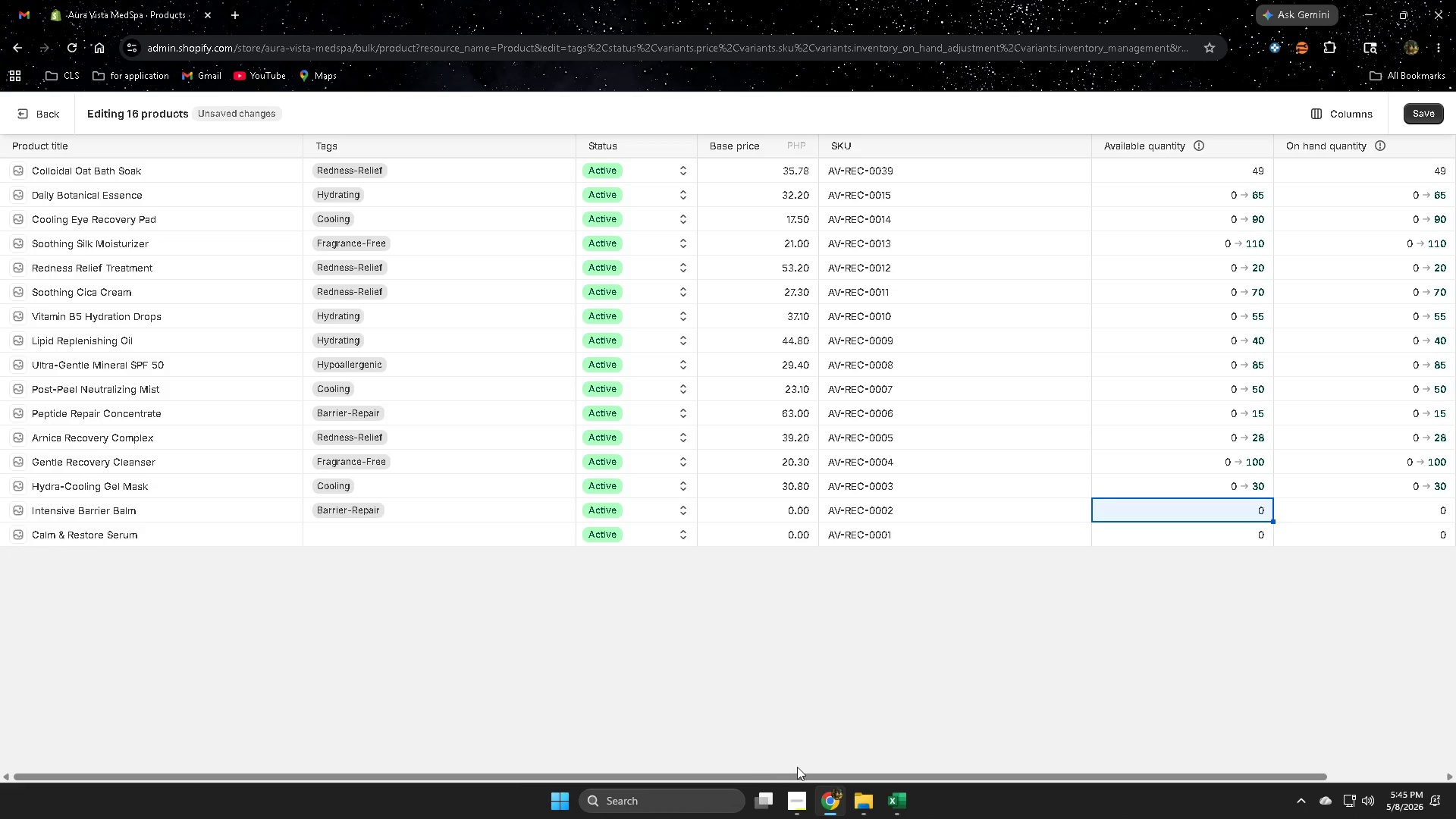 
left_click_drag(start_coordinate=[959, 775], to_coordinate=[582, 748])
 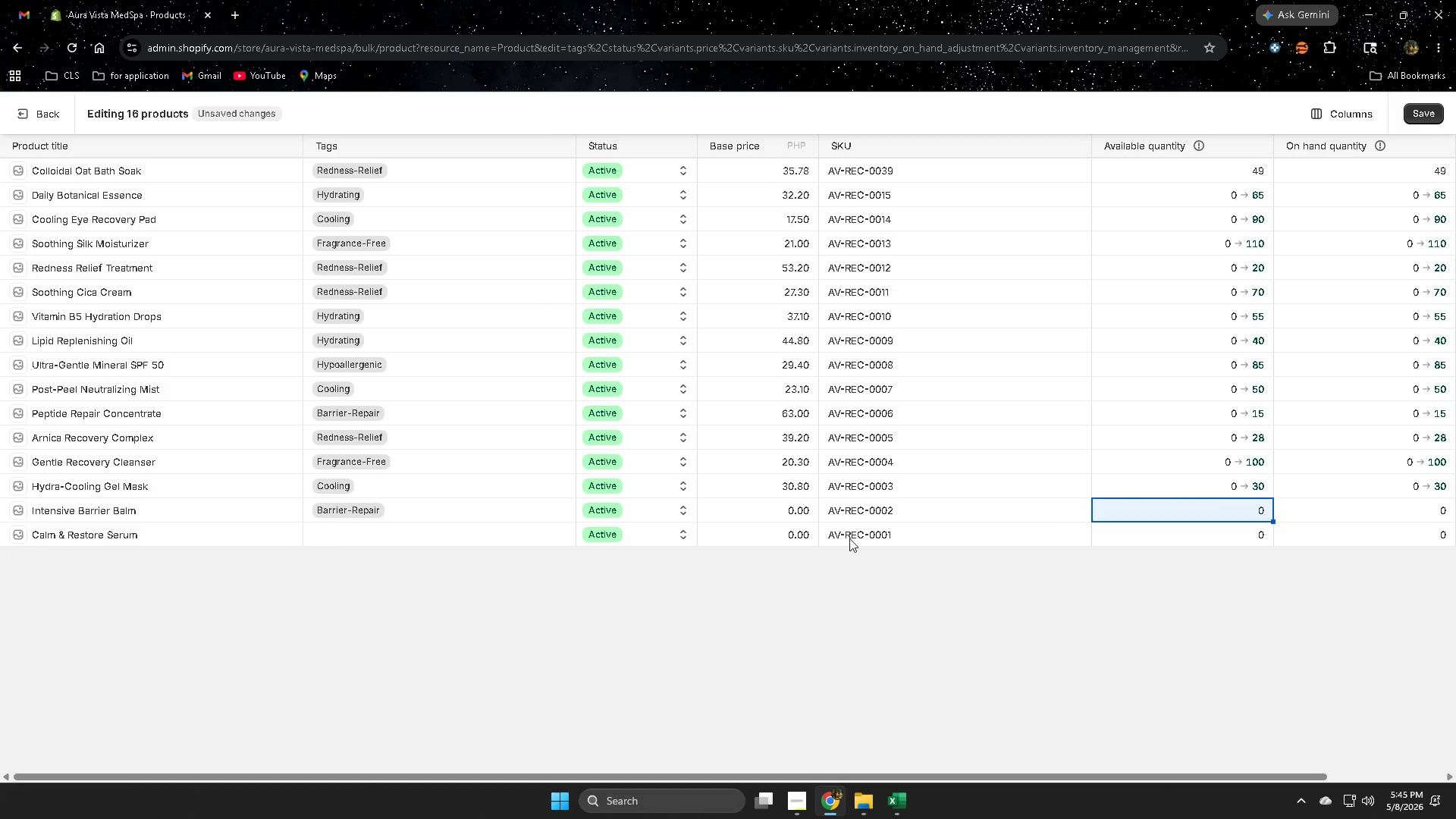 
left_click([777, 514])
 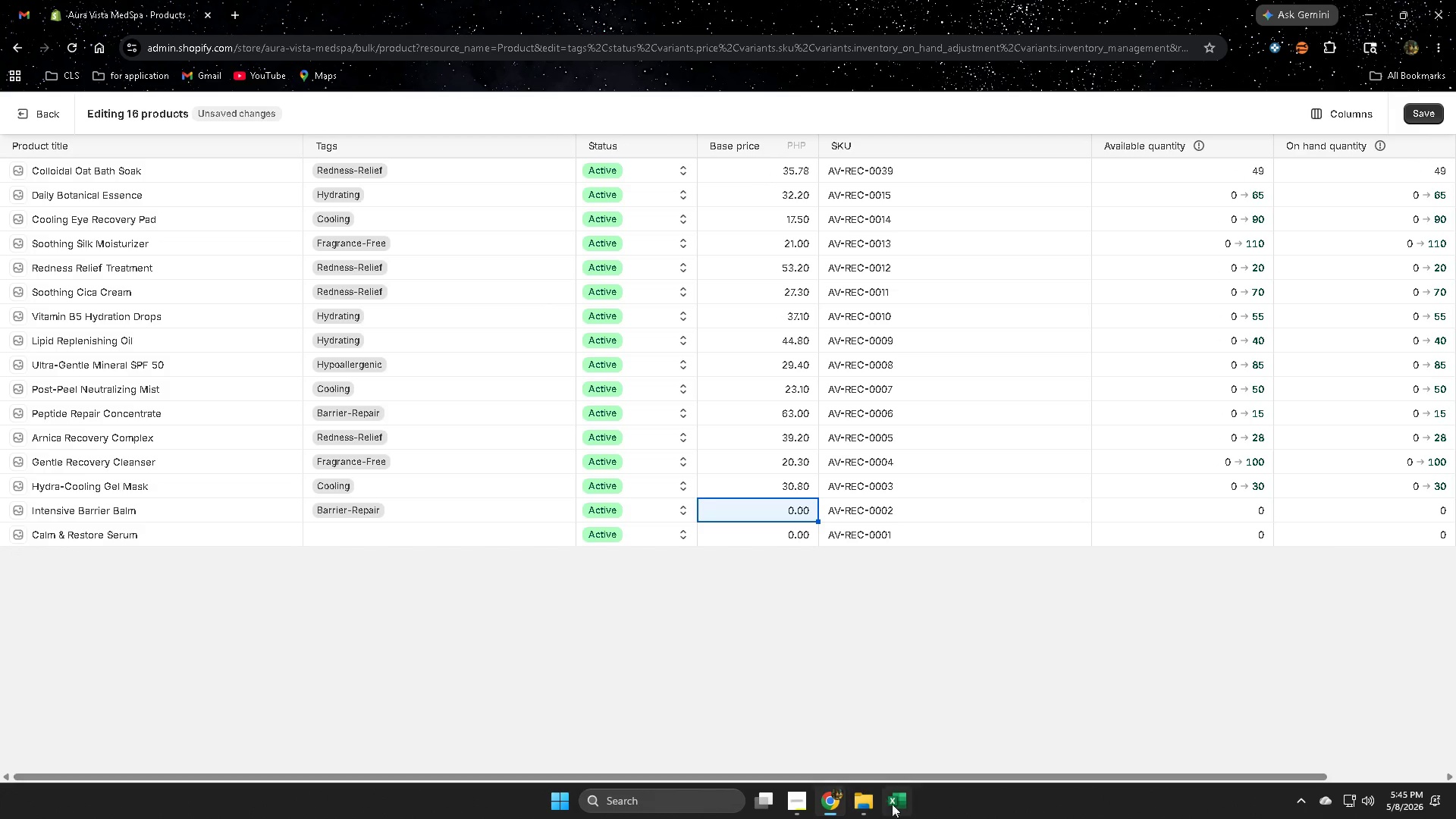 
left_click([898, 809])
 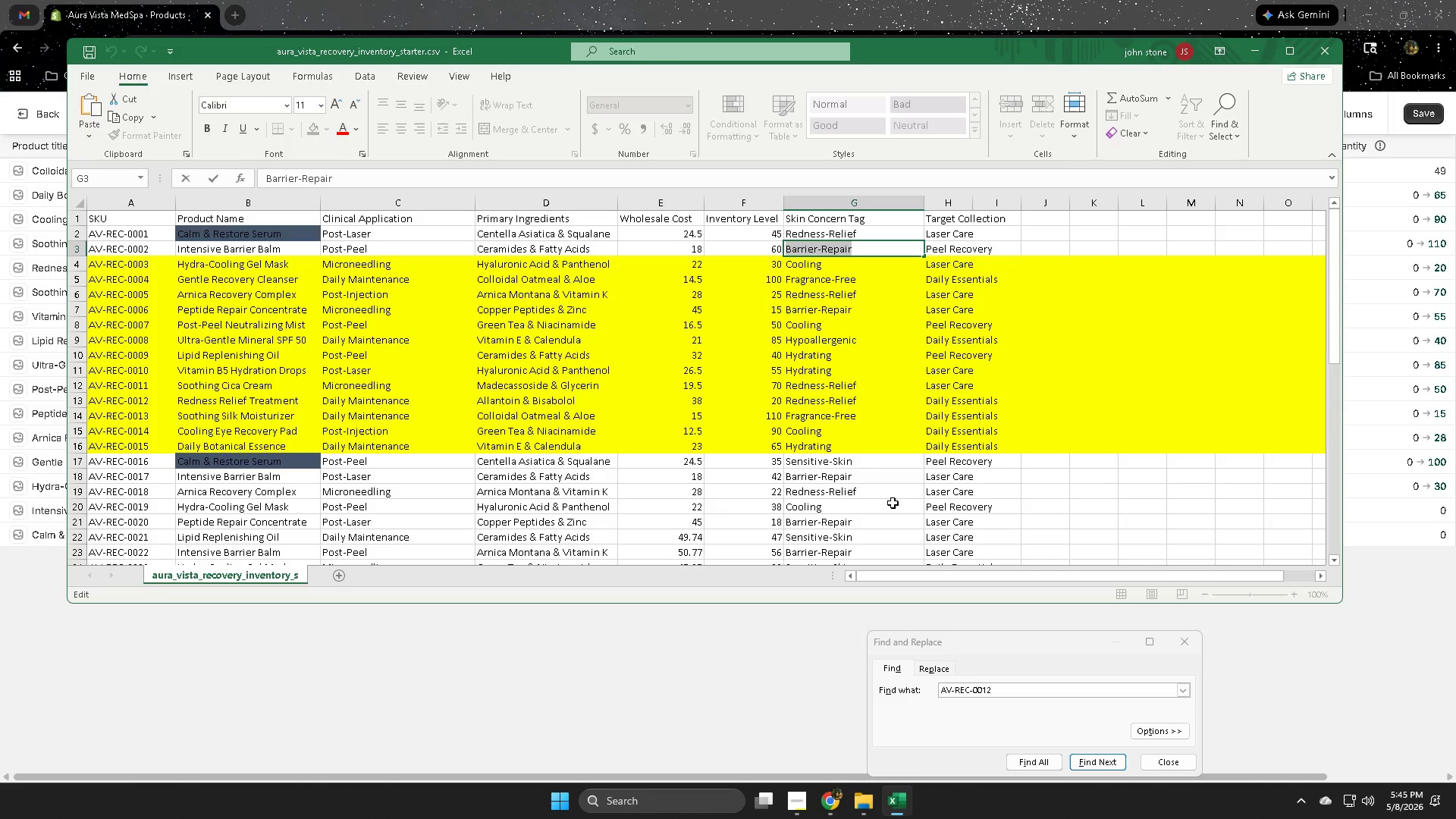 
wait(9.14)
 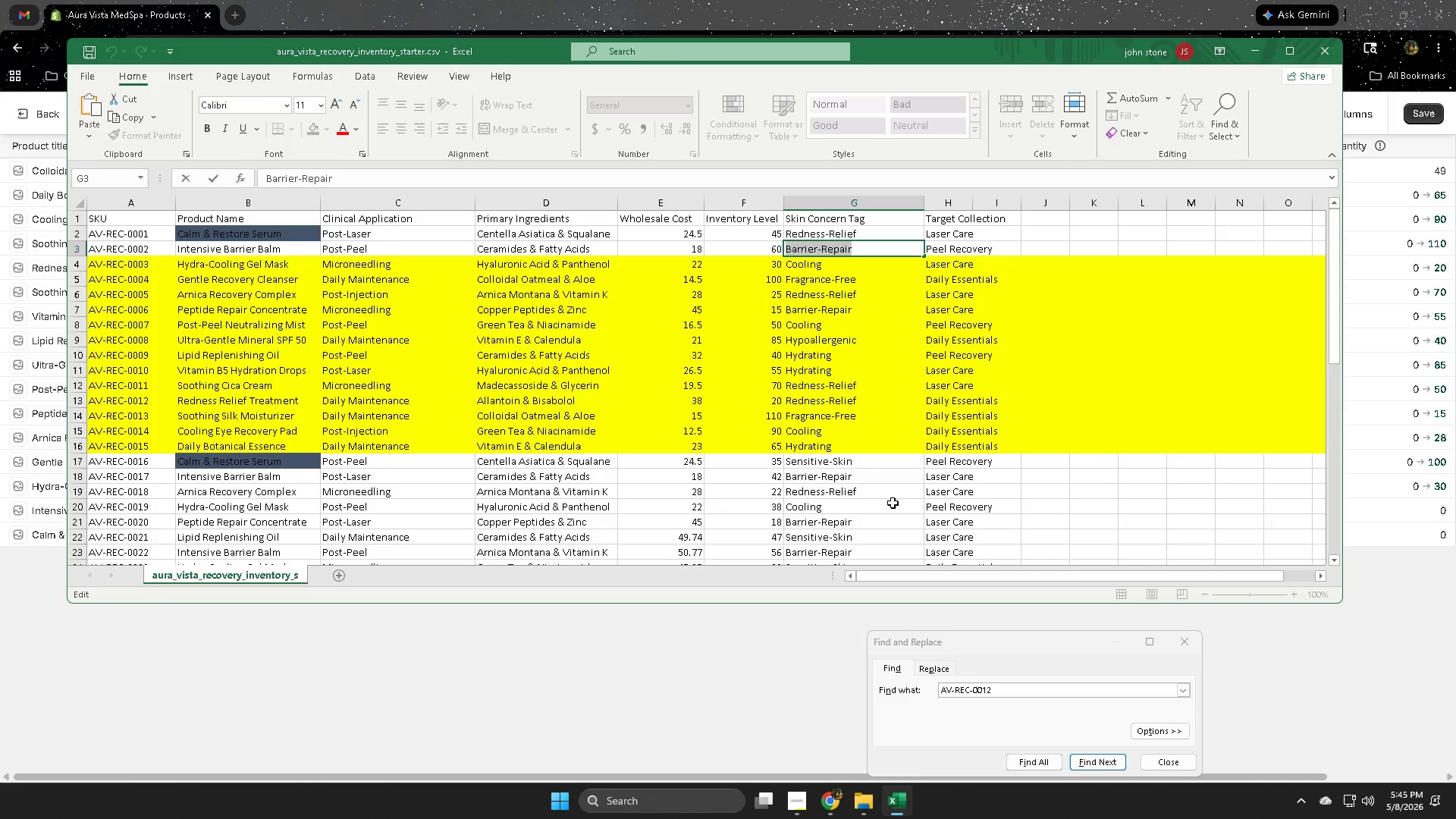 
left_click([767, 0])
 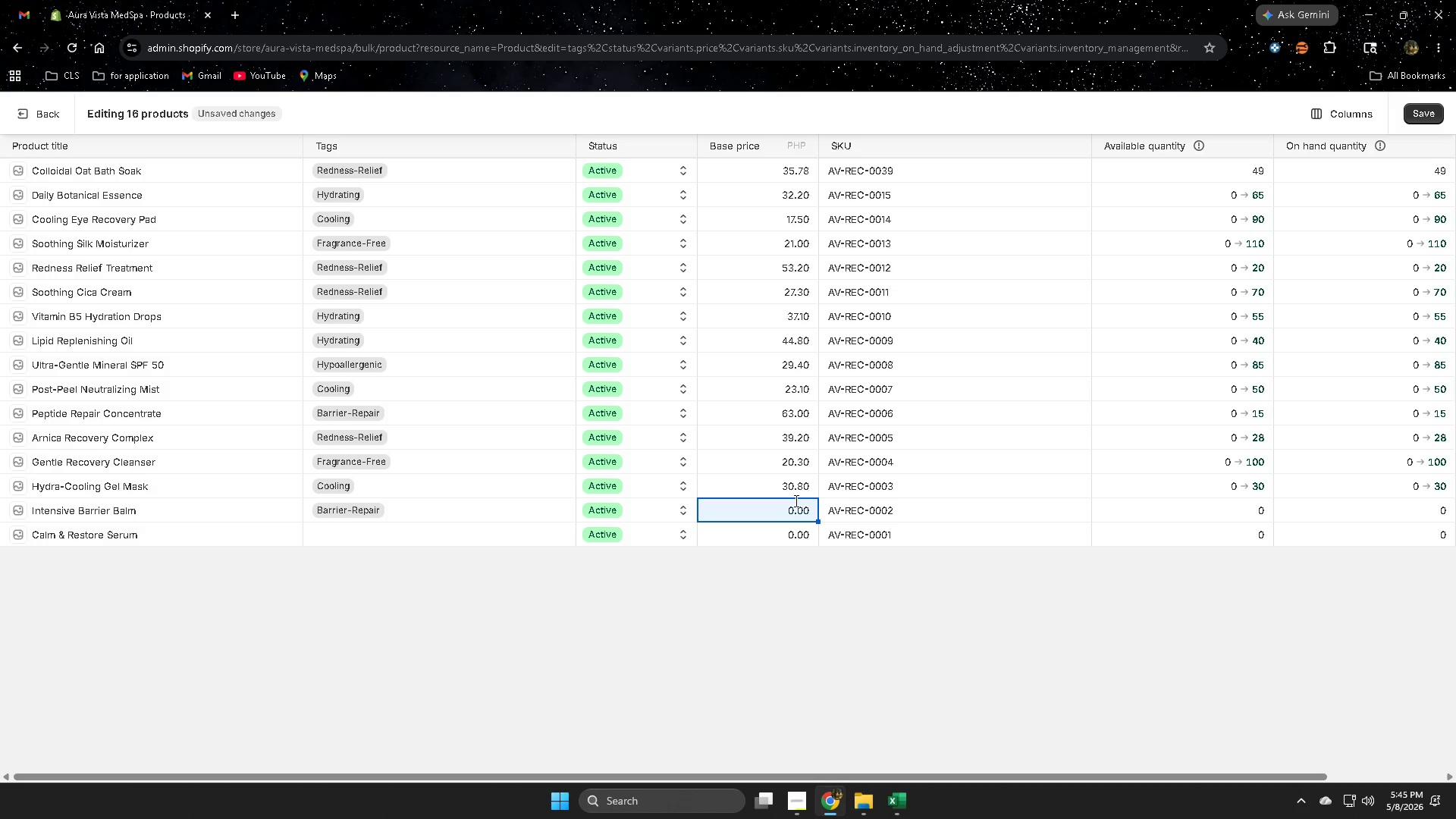 
key(Numpad2)
 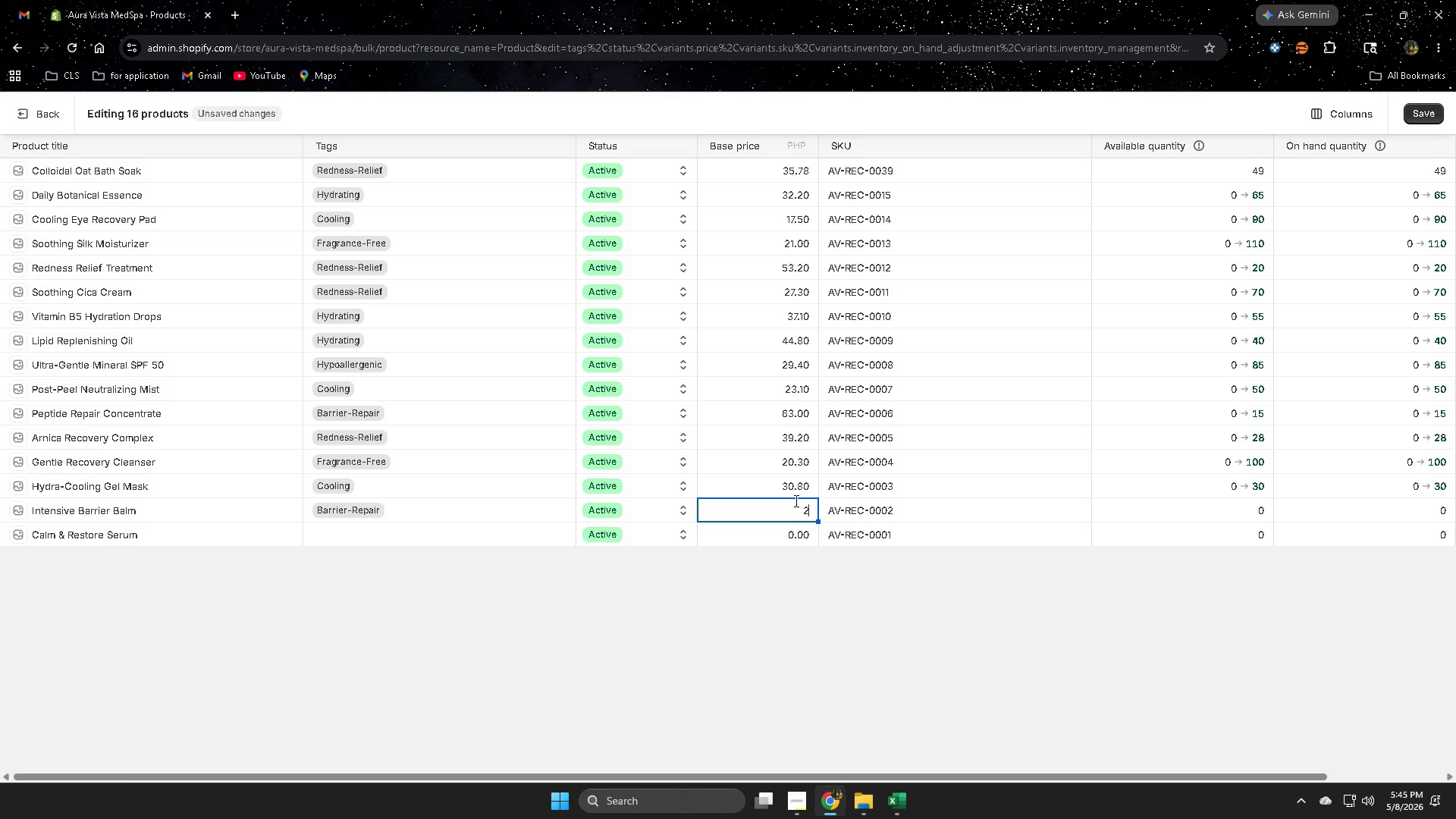 
key(Numpad5)
 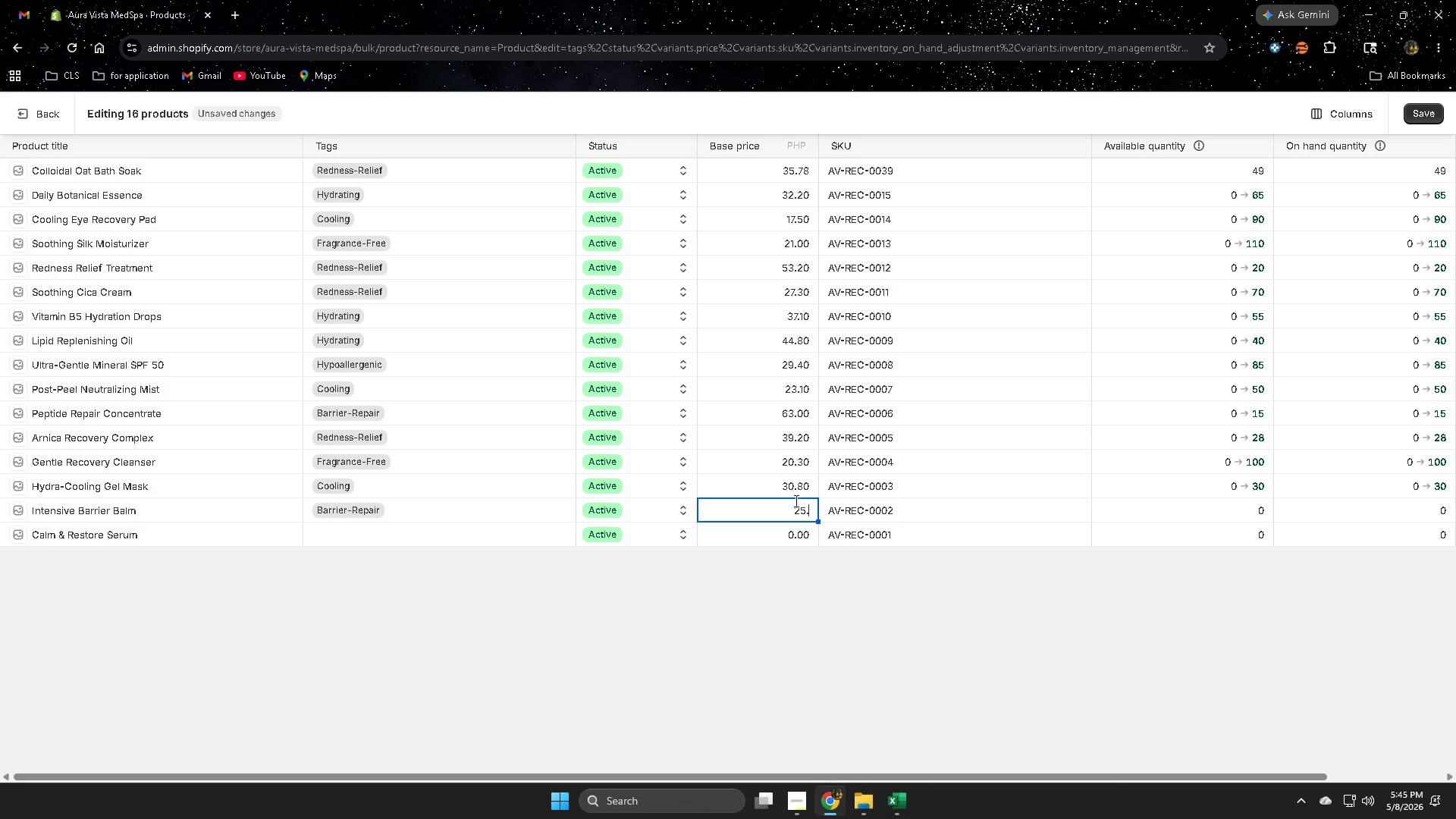 
key(NumpadDecimal)
 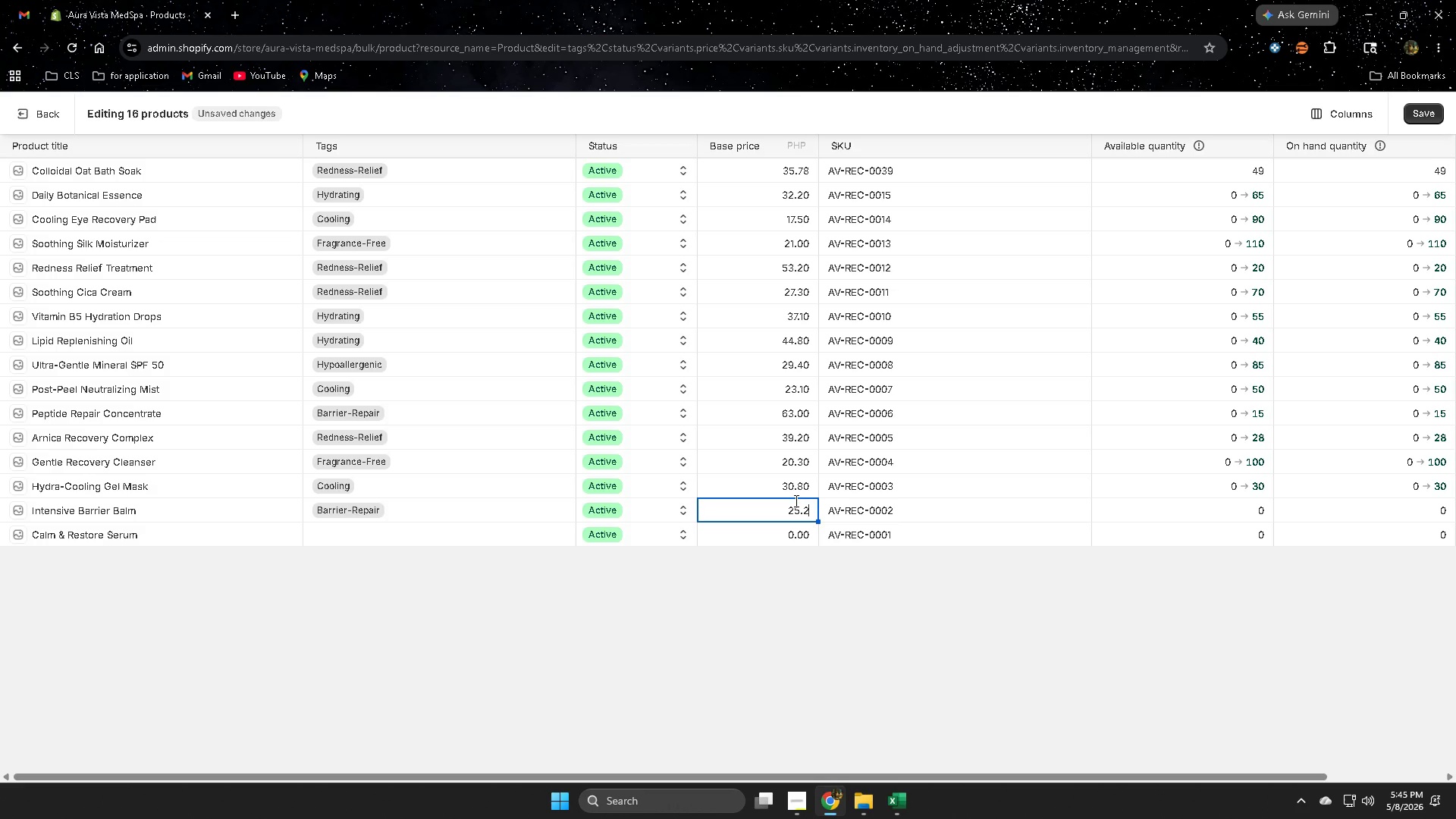 
key(Numpad2)
 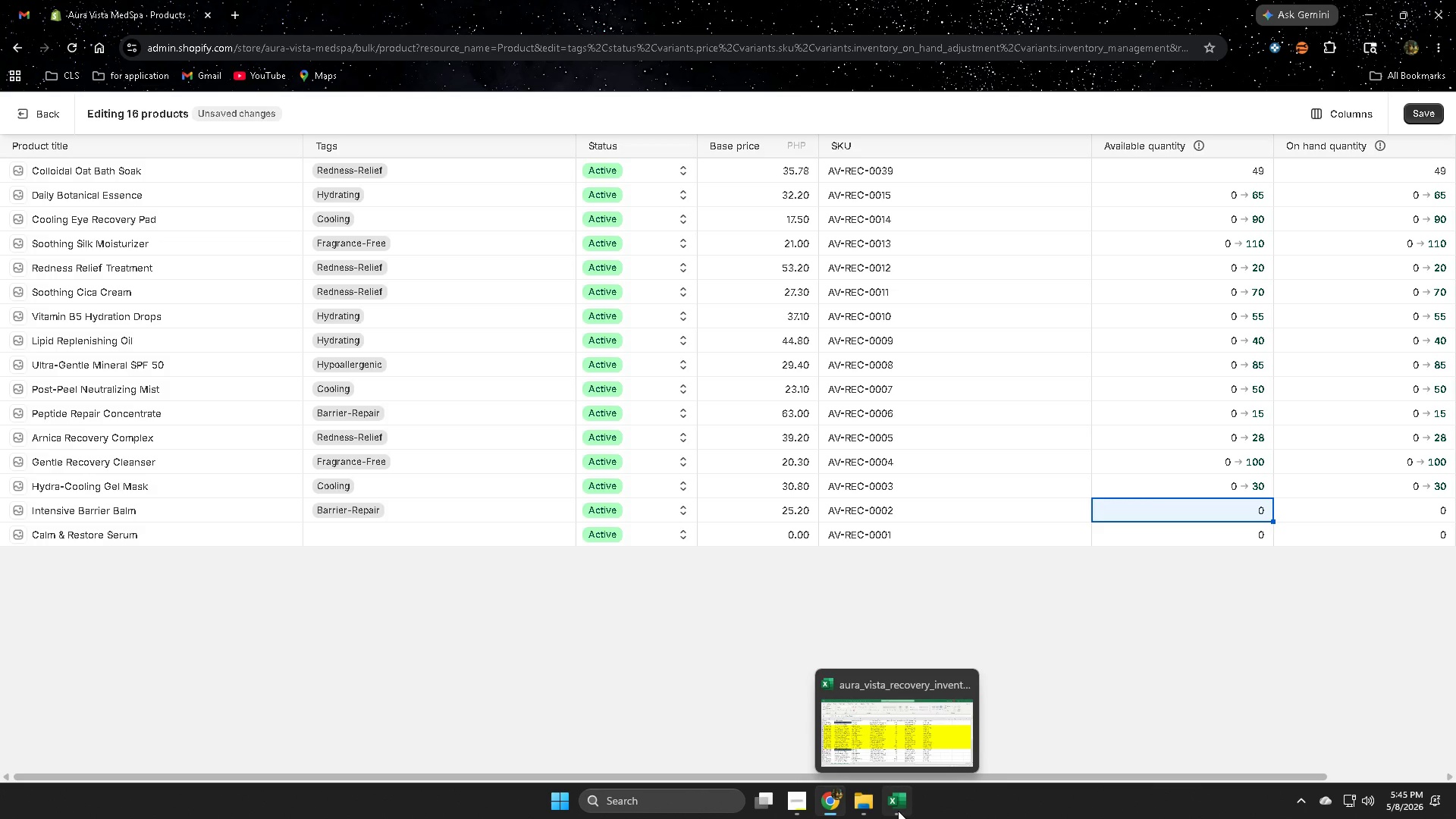 
left_click([898, 811])
 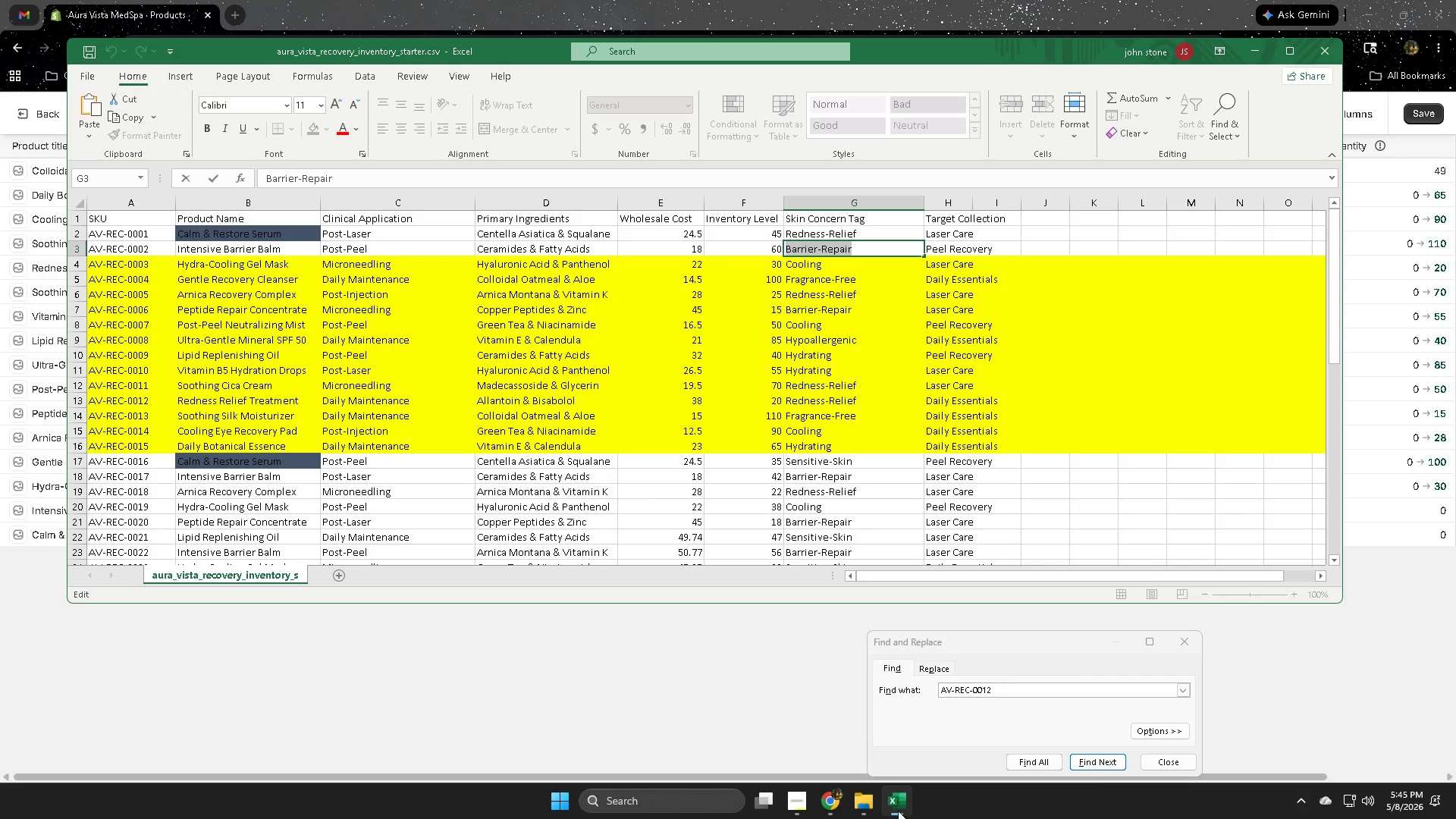 
left_click([898, 811])
 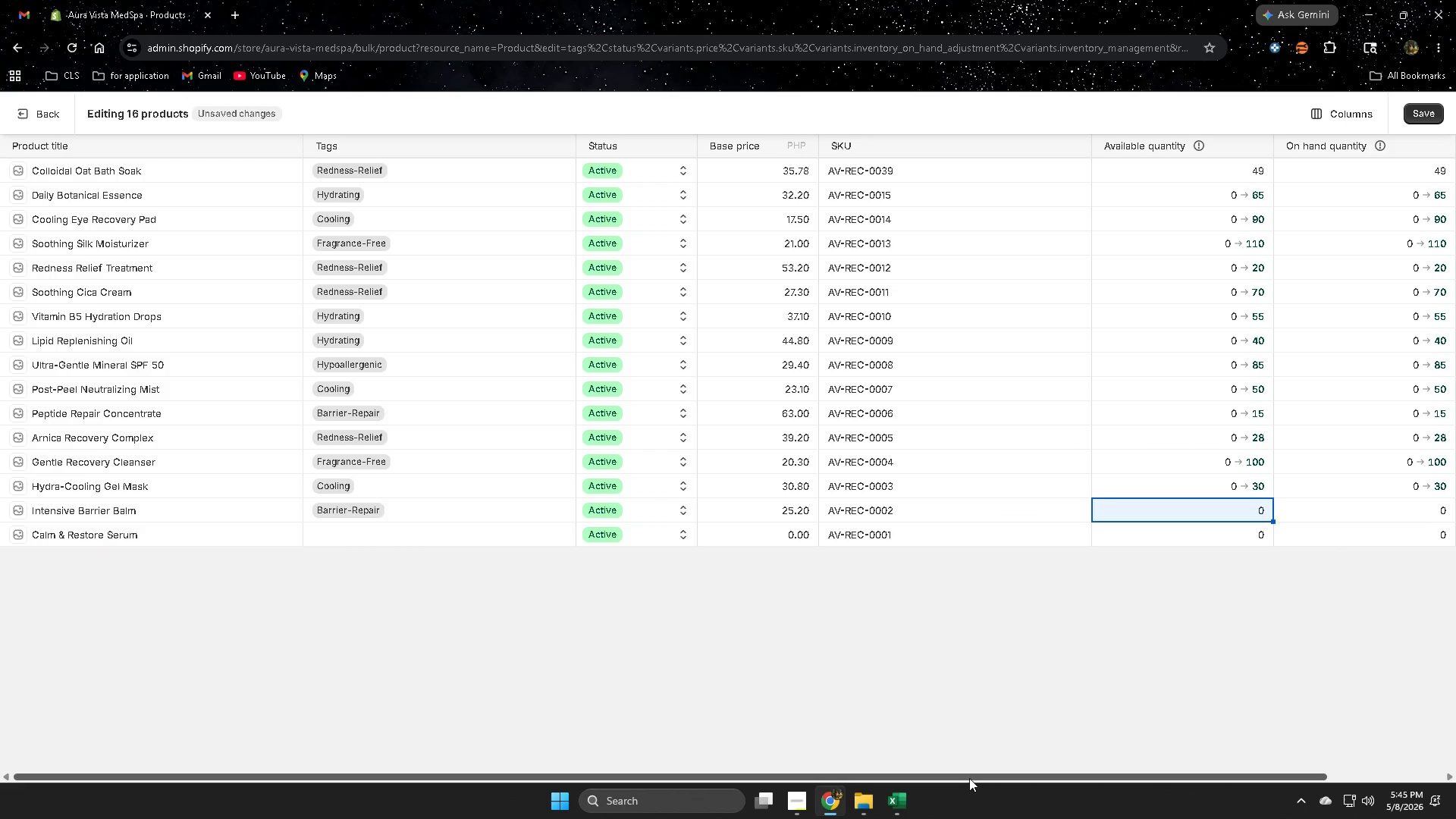 
key(Numpad6)
 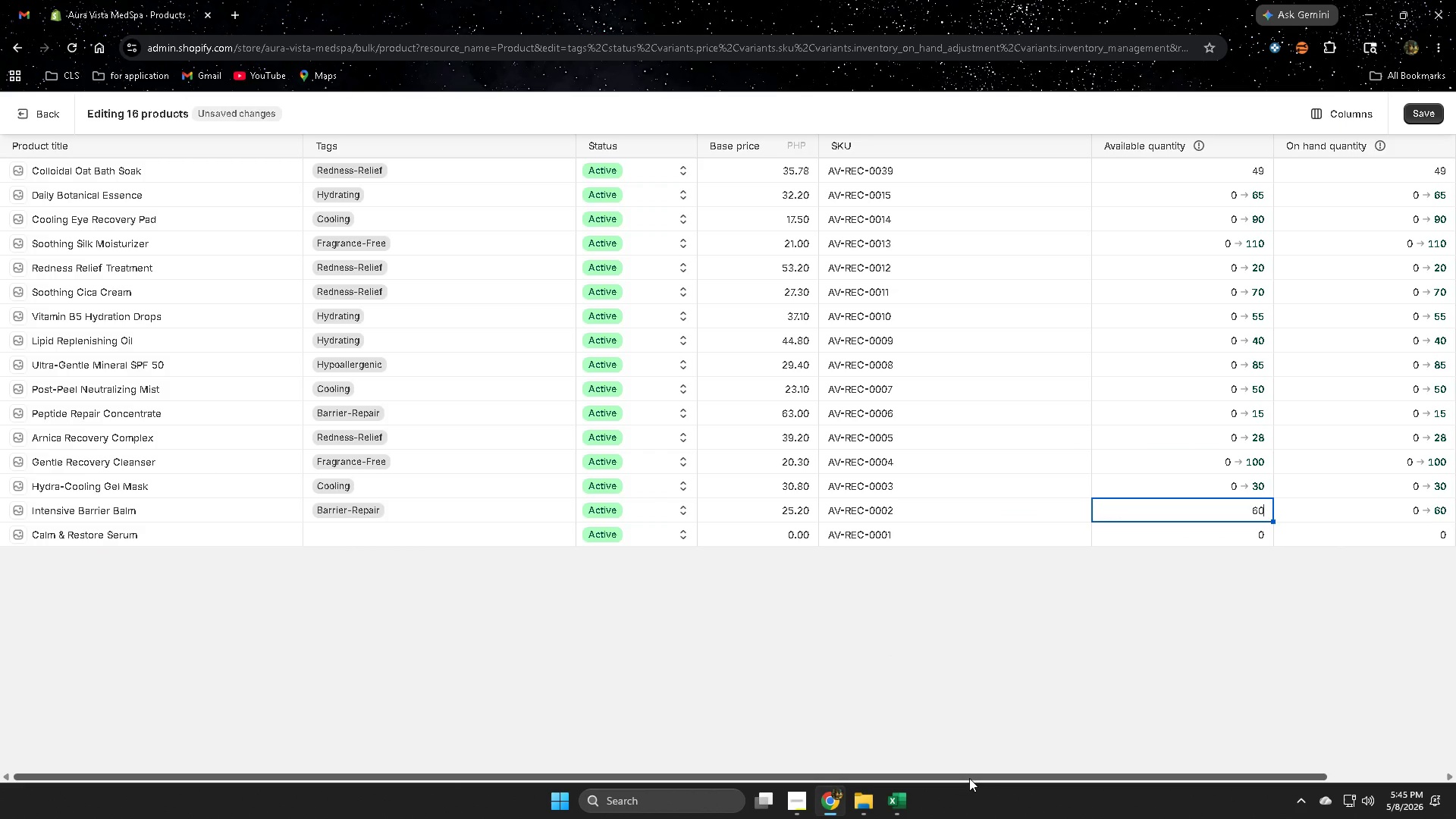 
key(Numpad0)
 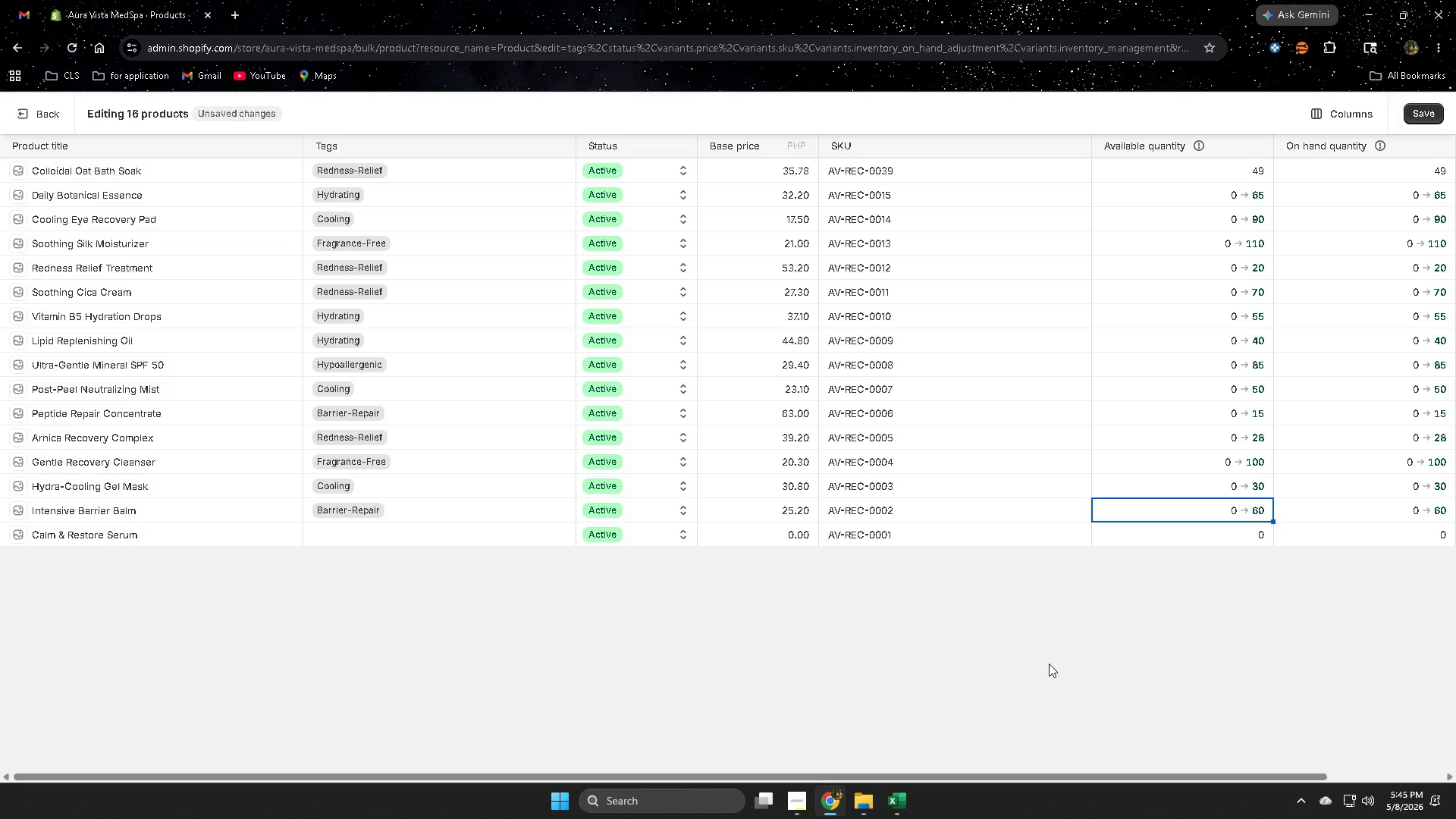 
left_click([887, 803])
 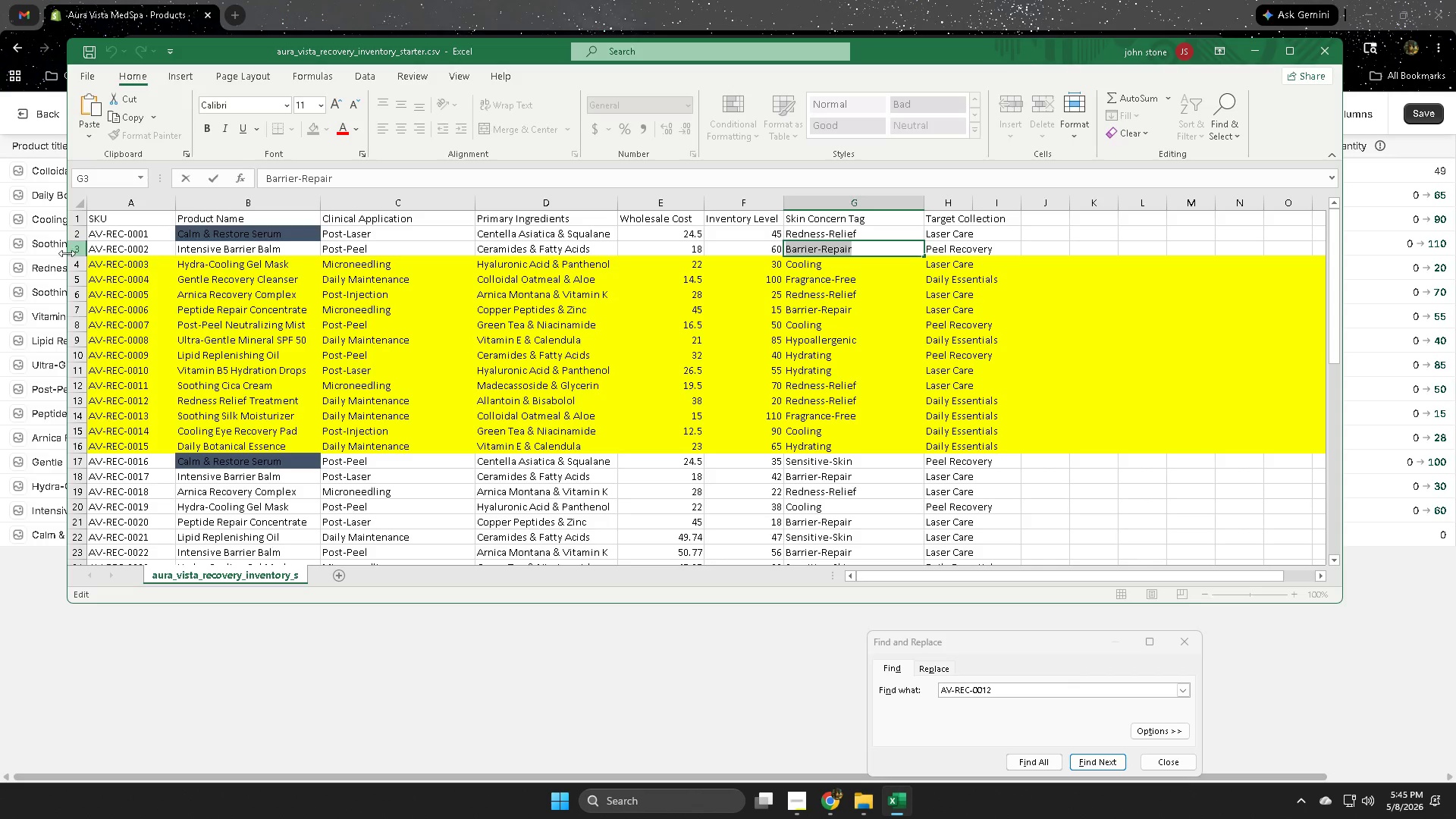 
left_click([77, 245])
 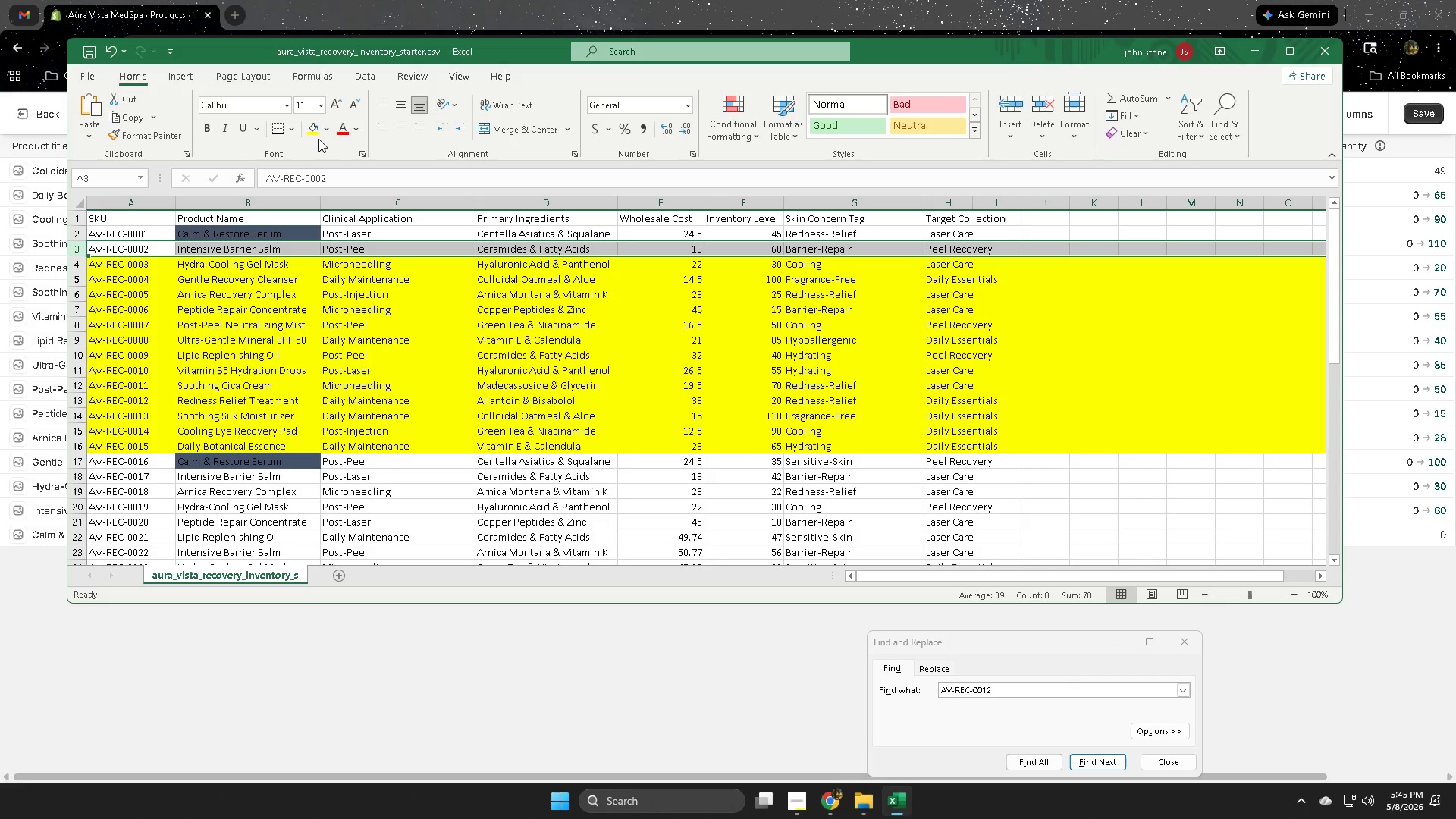 
left_click([320, 136])
 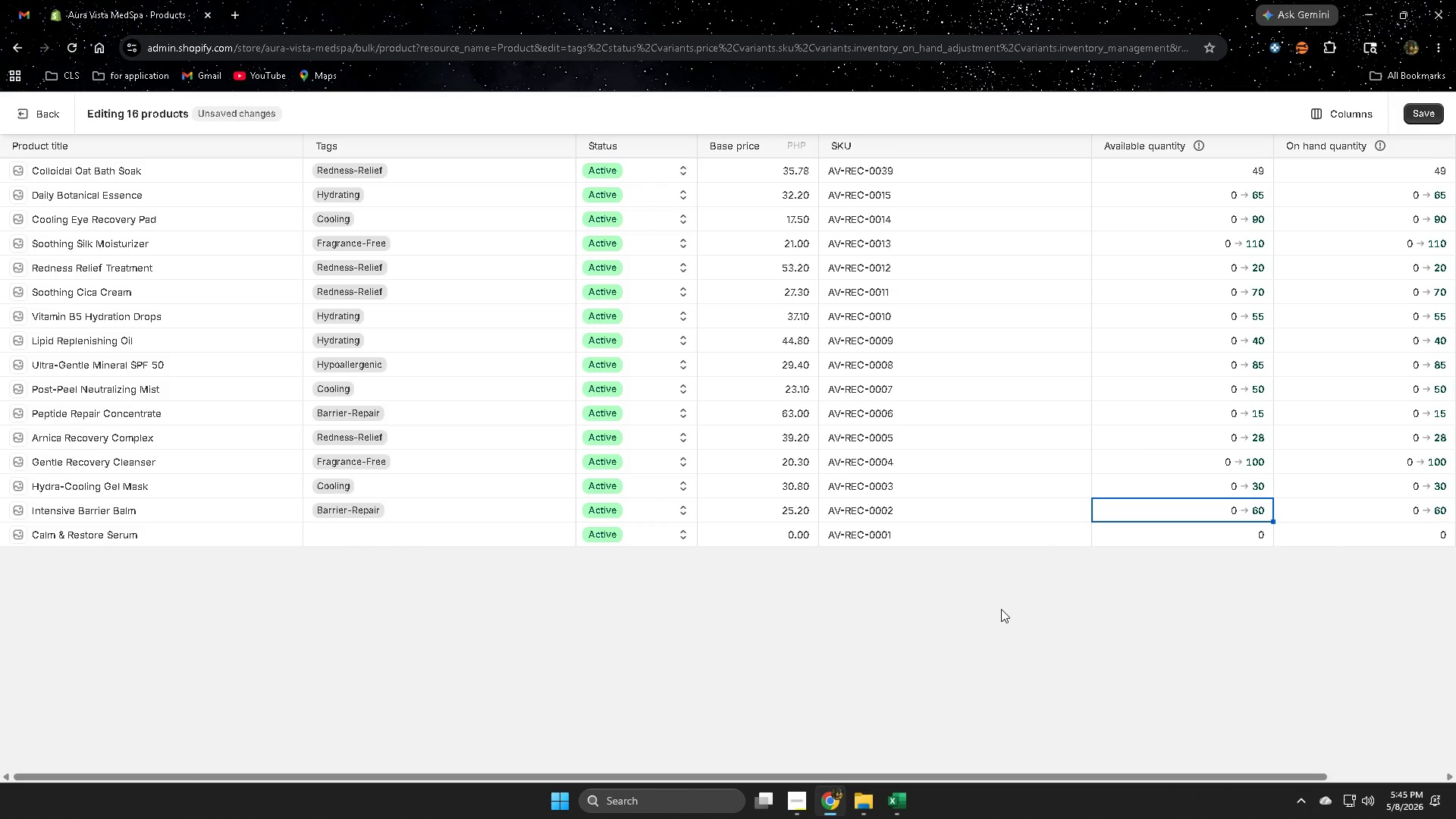 
left_click([1176, 535])
 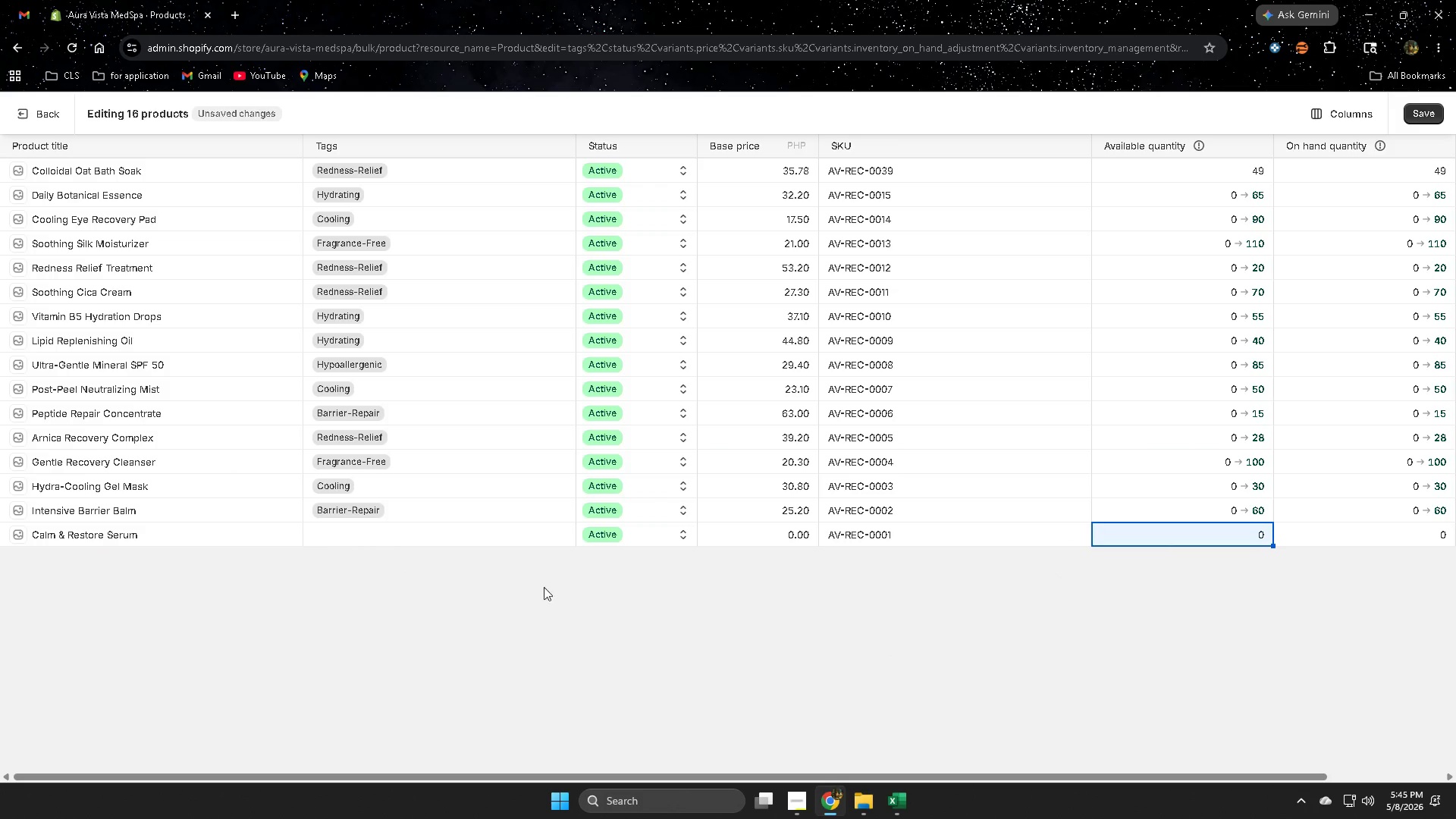 
left_click([902, 789])
 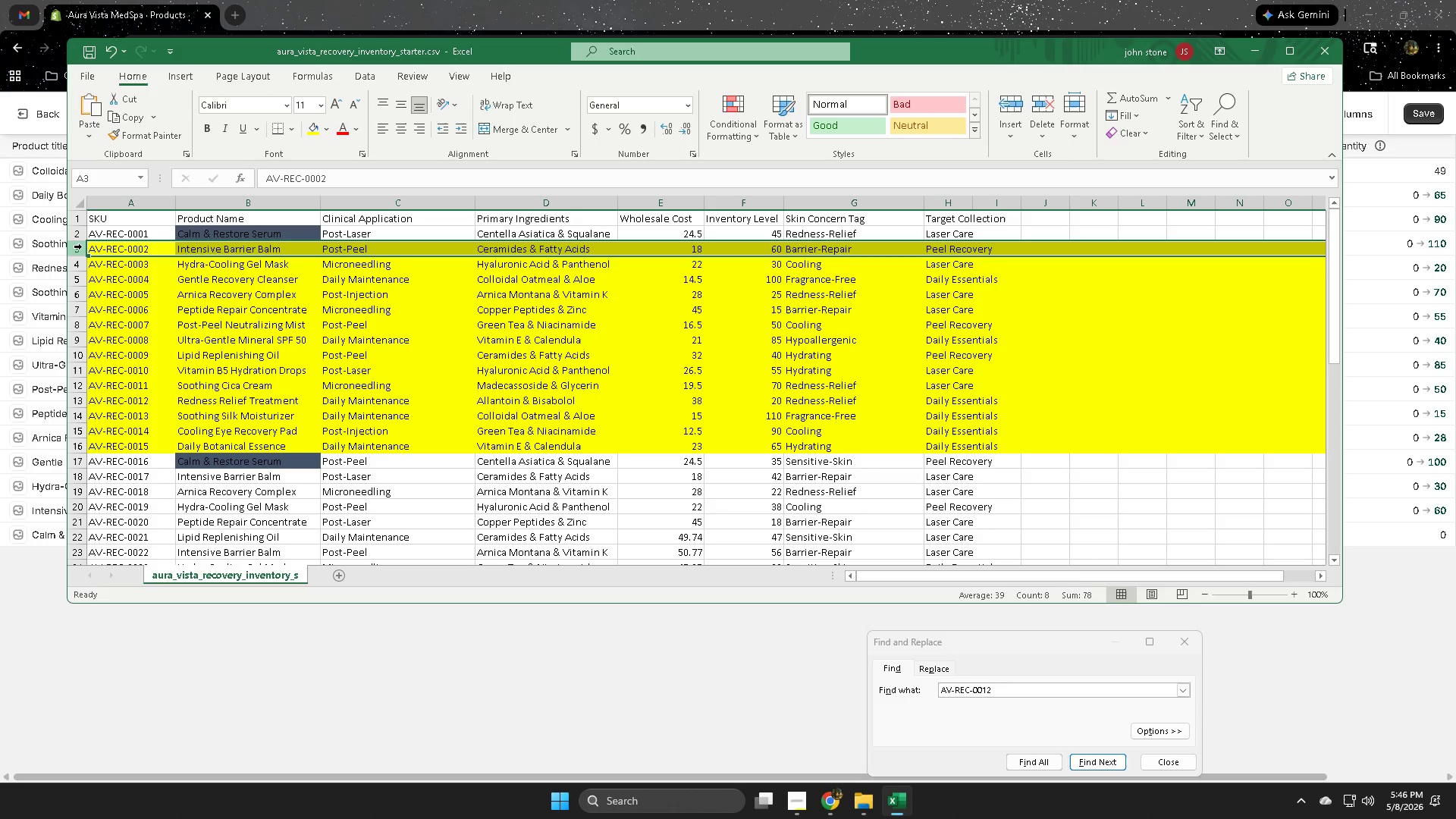 
left_click([82, 233])
 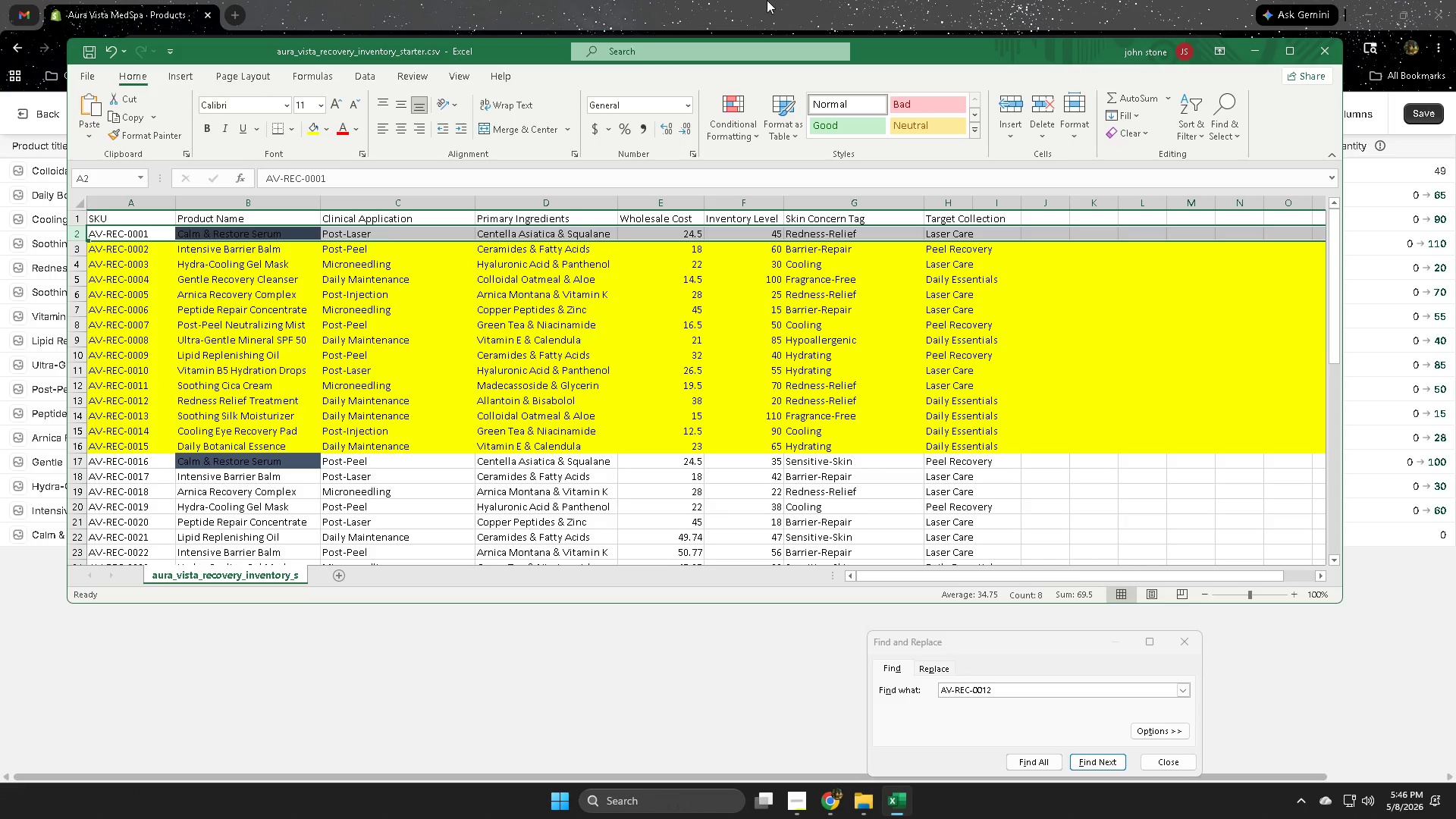 
left_click([767, 0])
 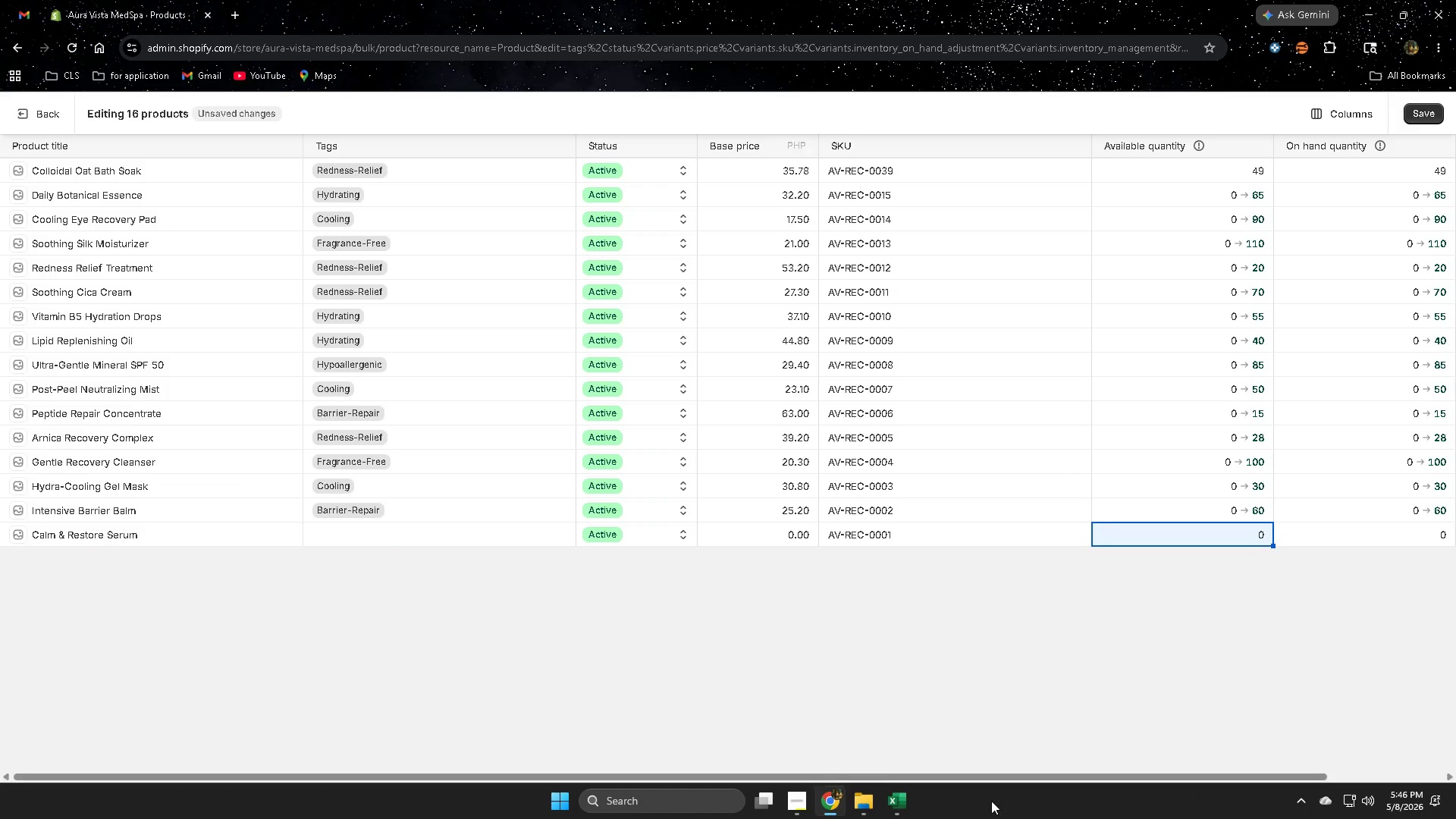 
left_click([903, 804])
 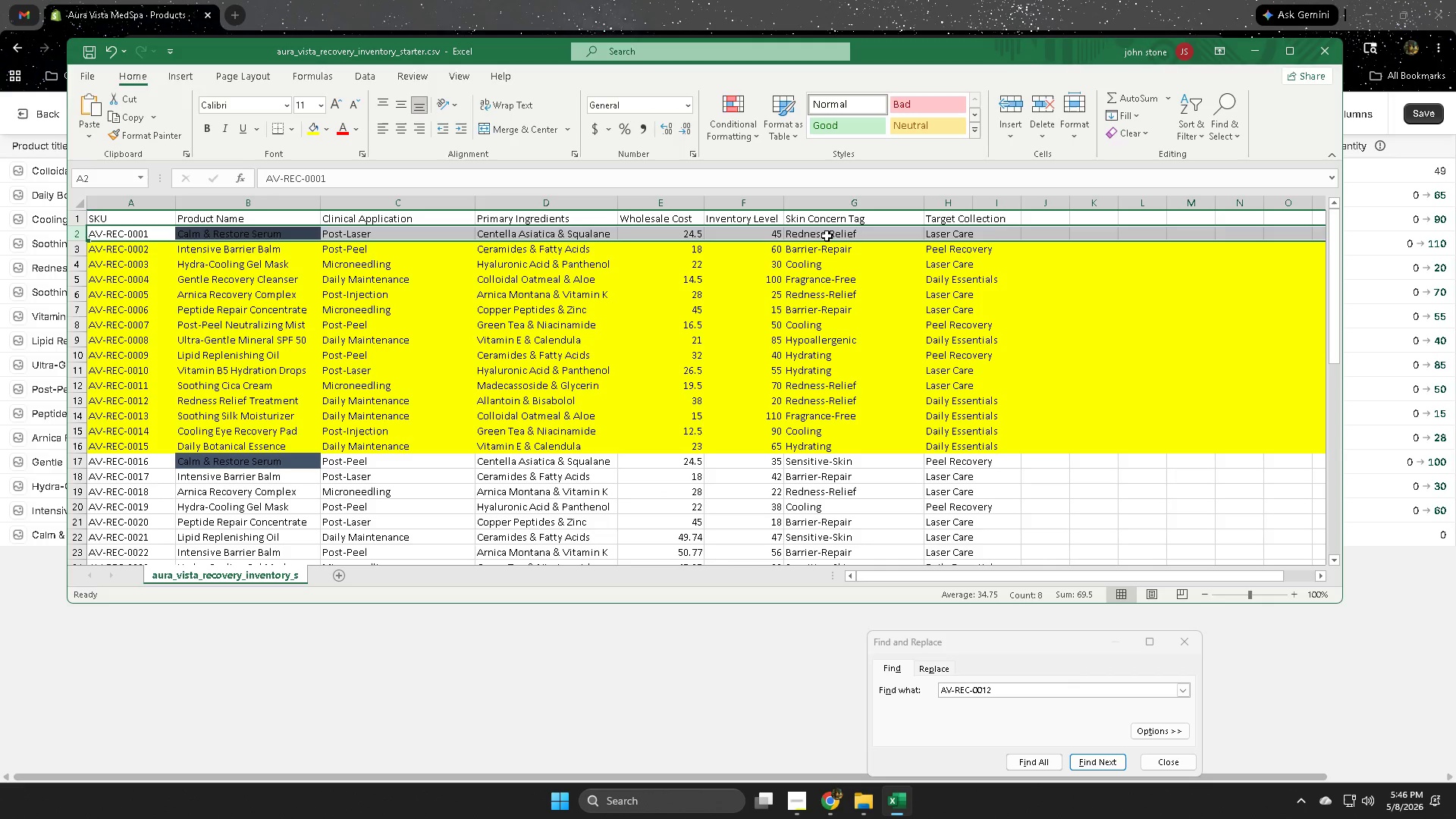 
double_click([824, 235])
 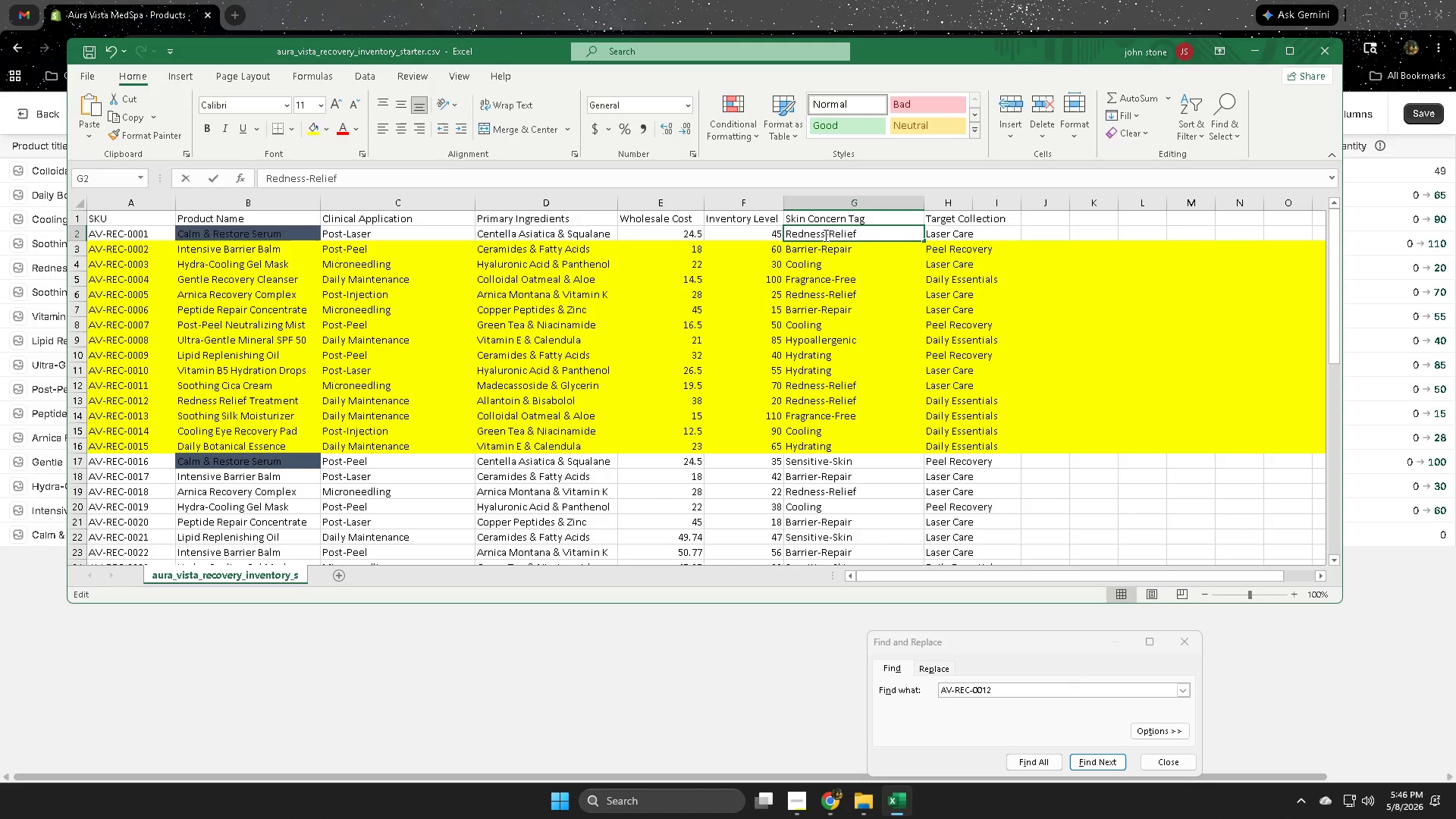 
triple_click([824, 235])
 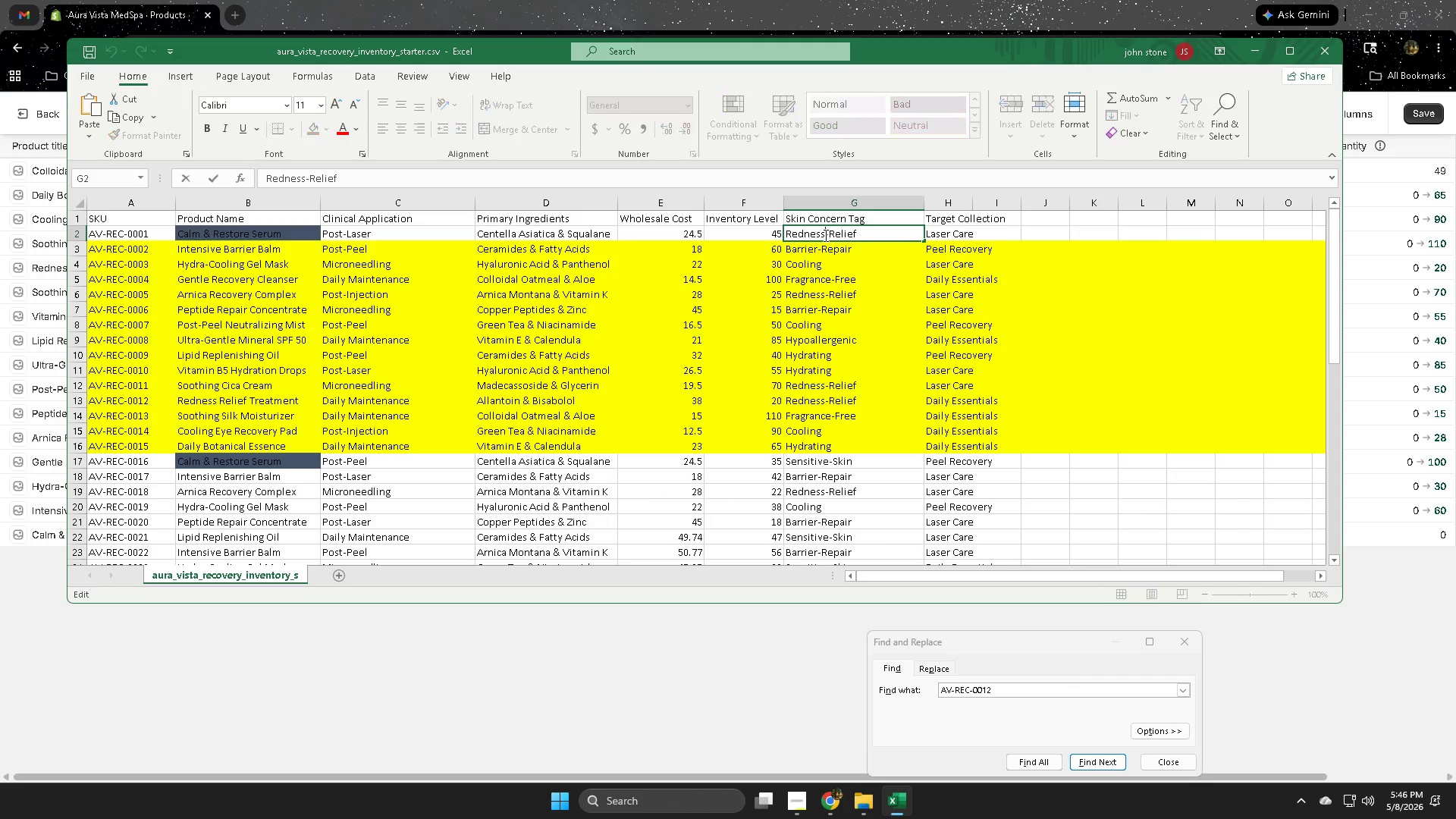 
triple_click([824, 235])
 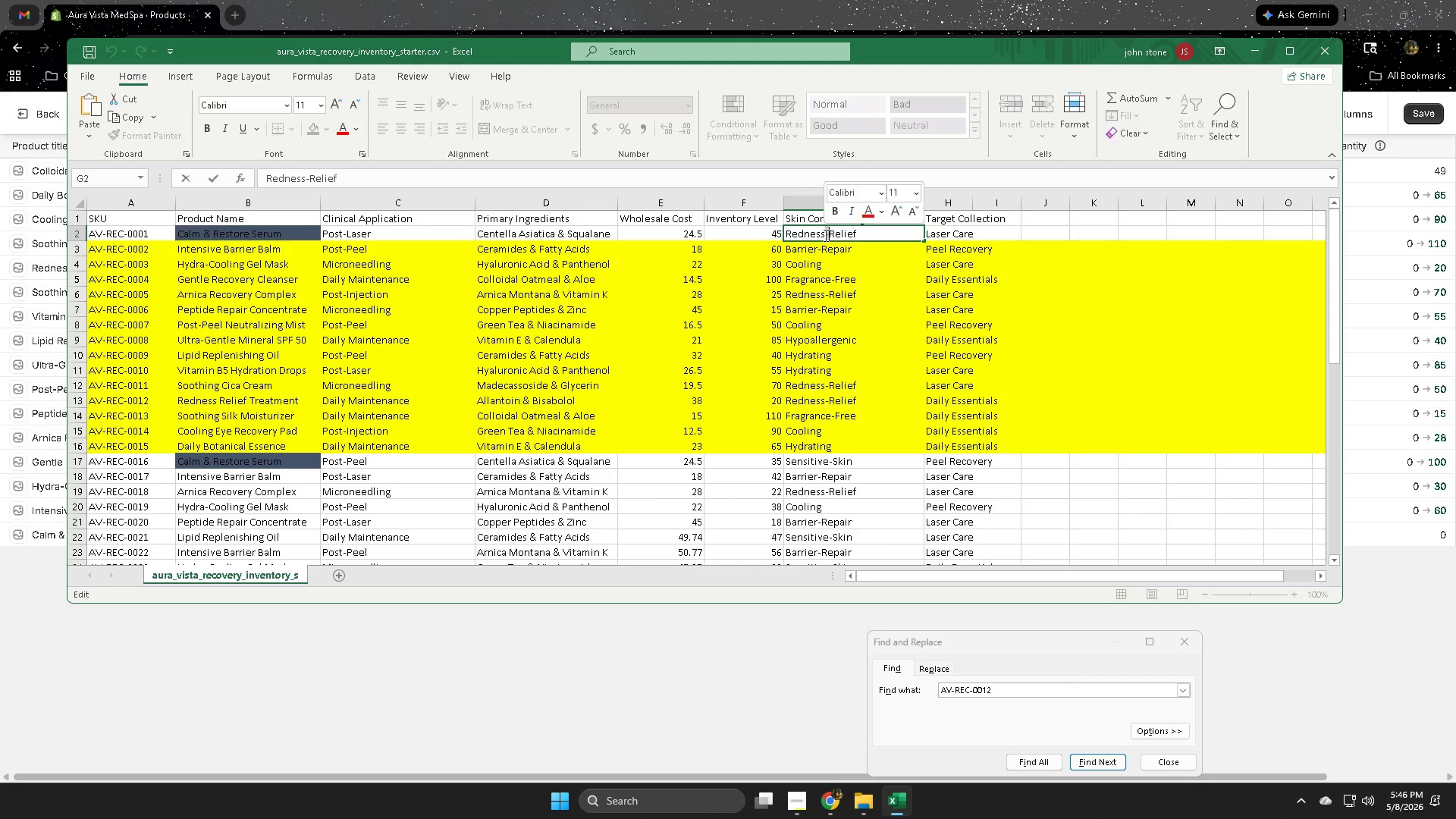 
triple_click([824, 235])
 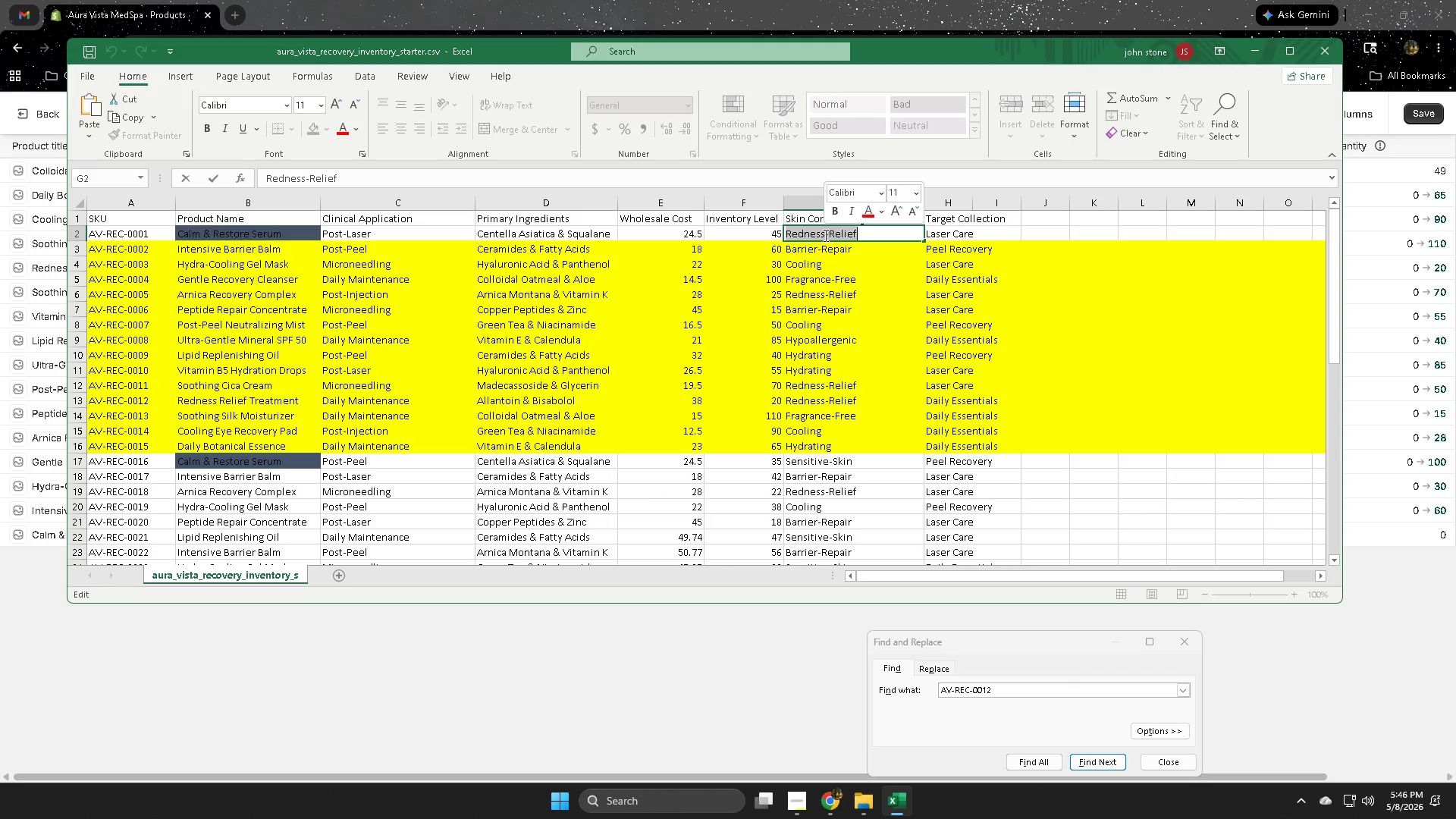 
key(Control+ControlLeft)
 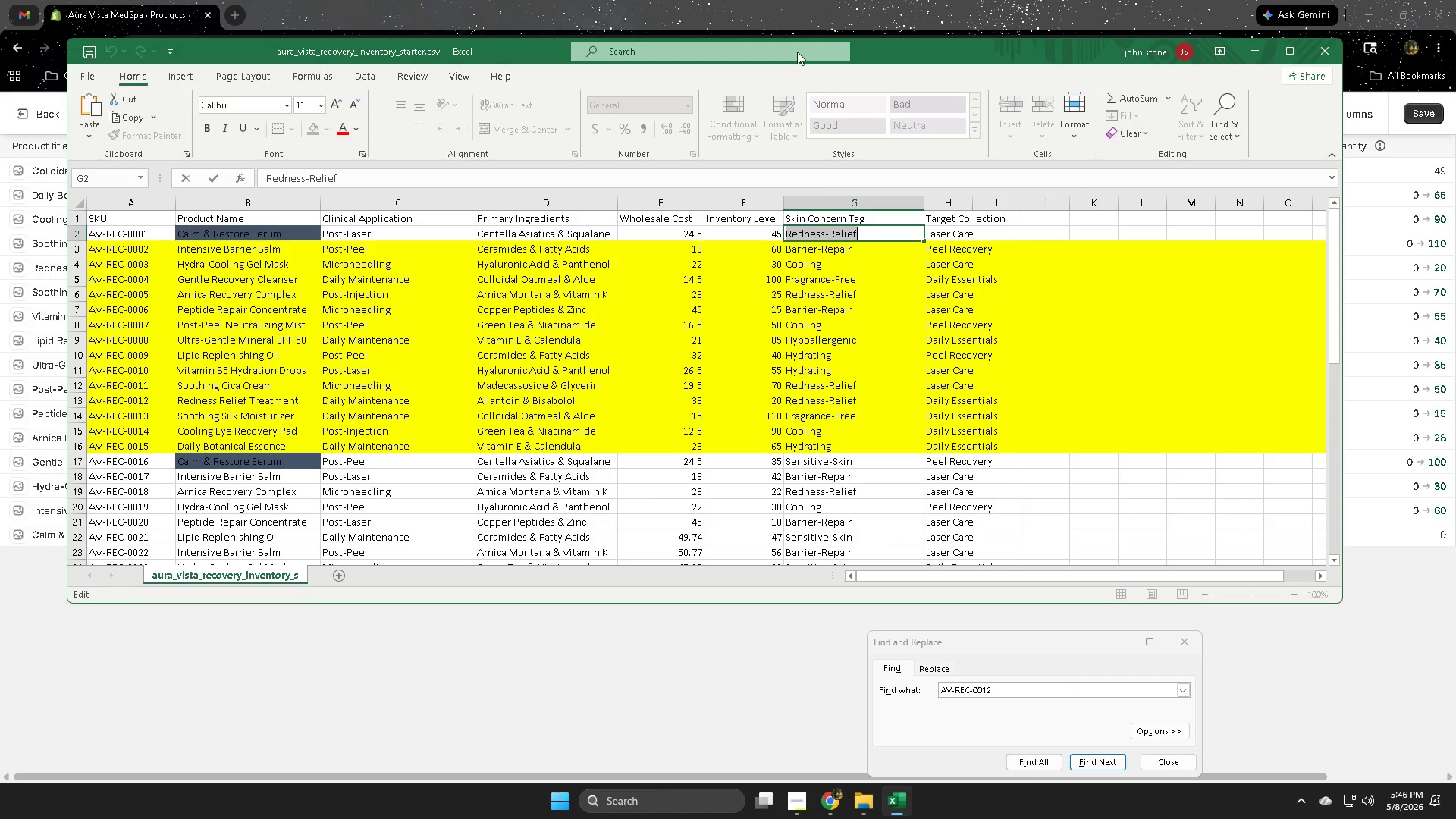 
key(Control+C)
 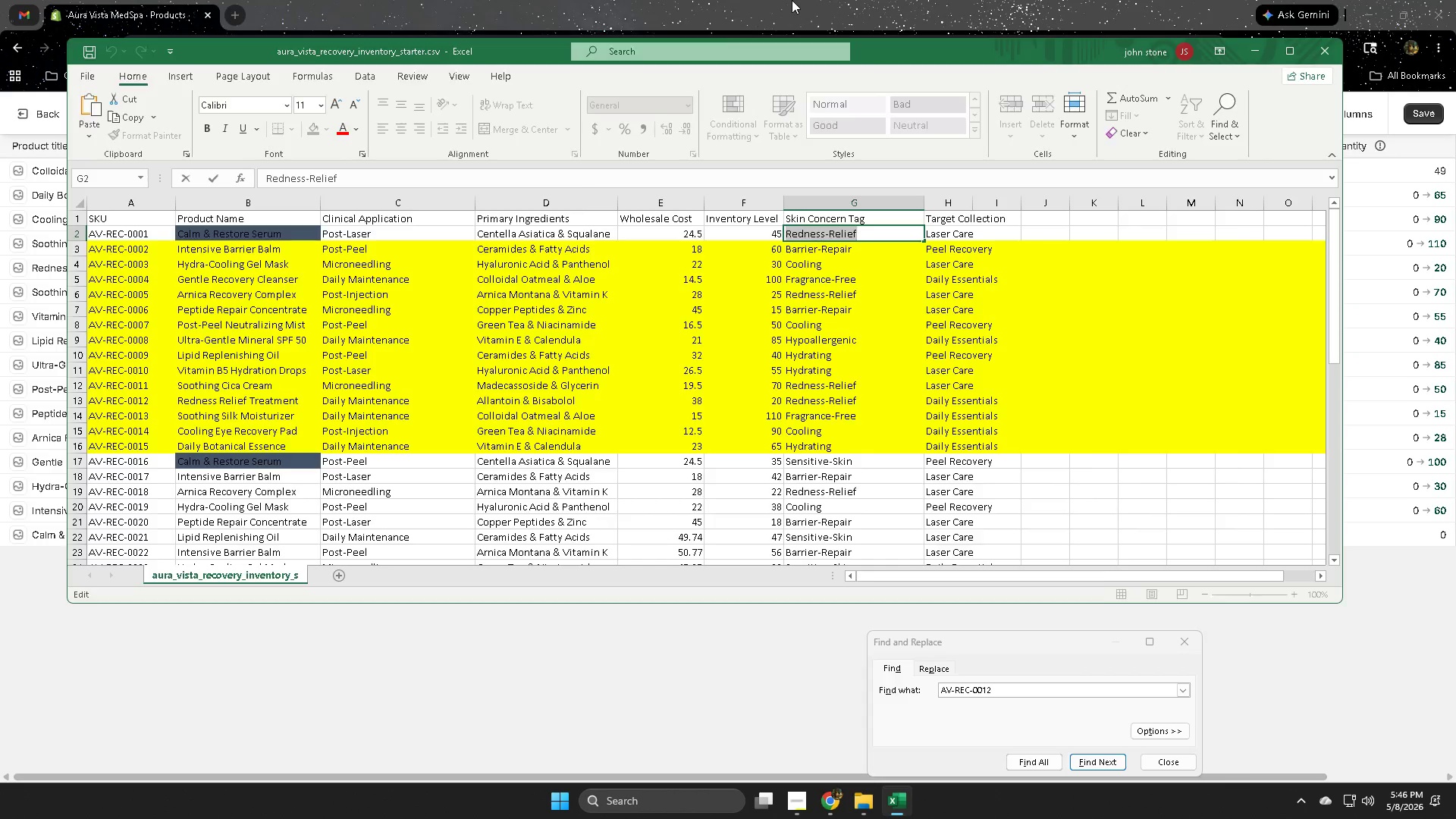 
left_click([792, 0])
 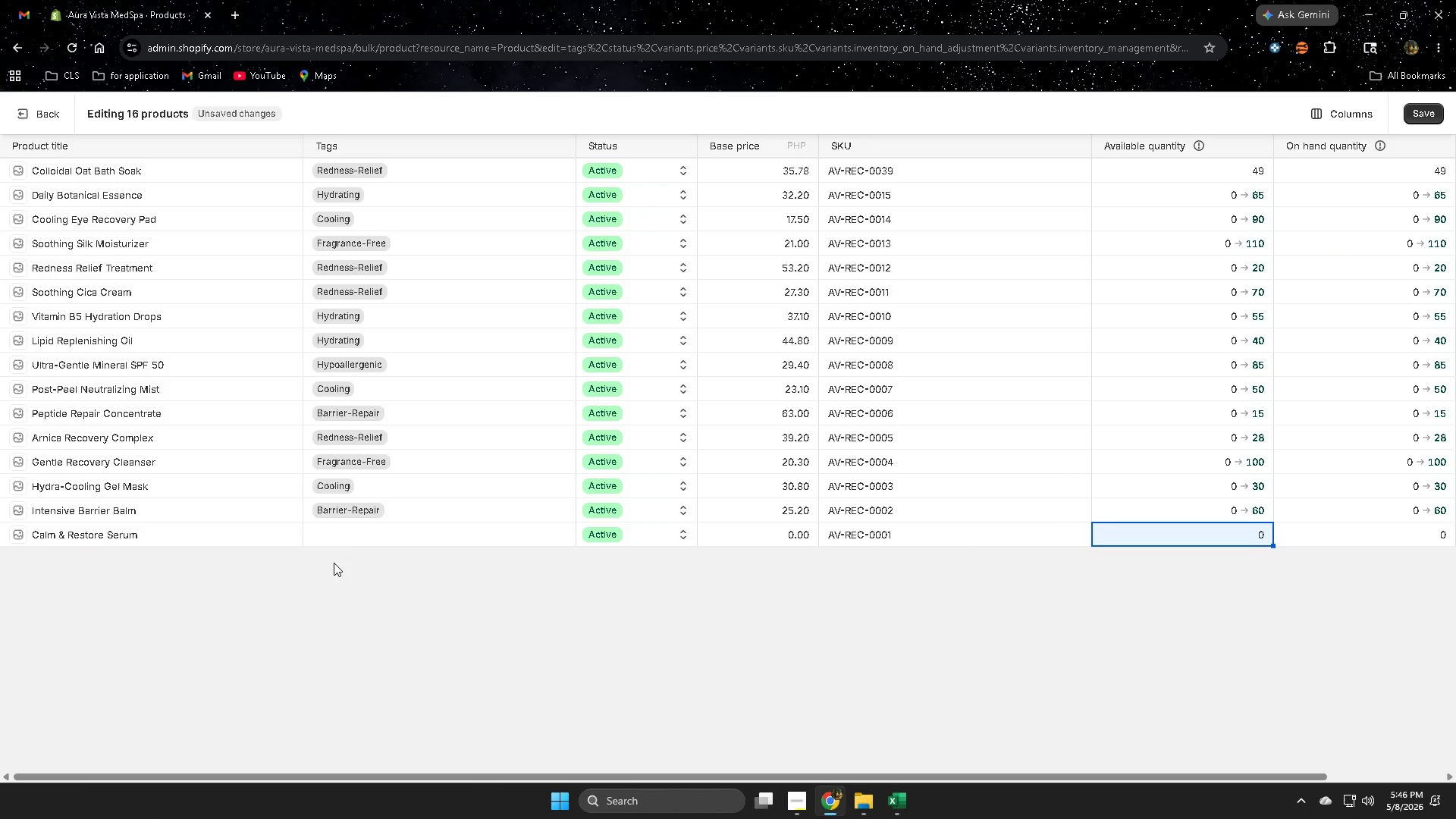 
left_click([406, 533])
 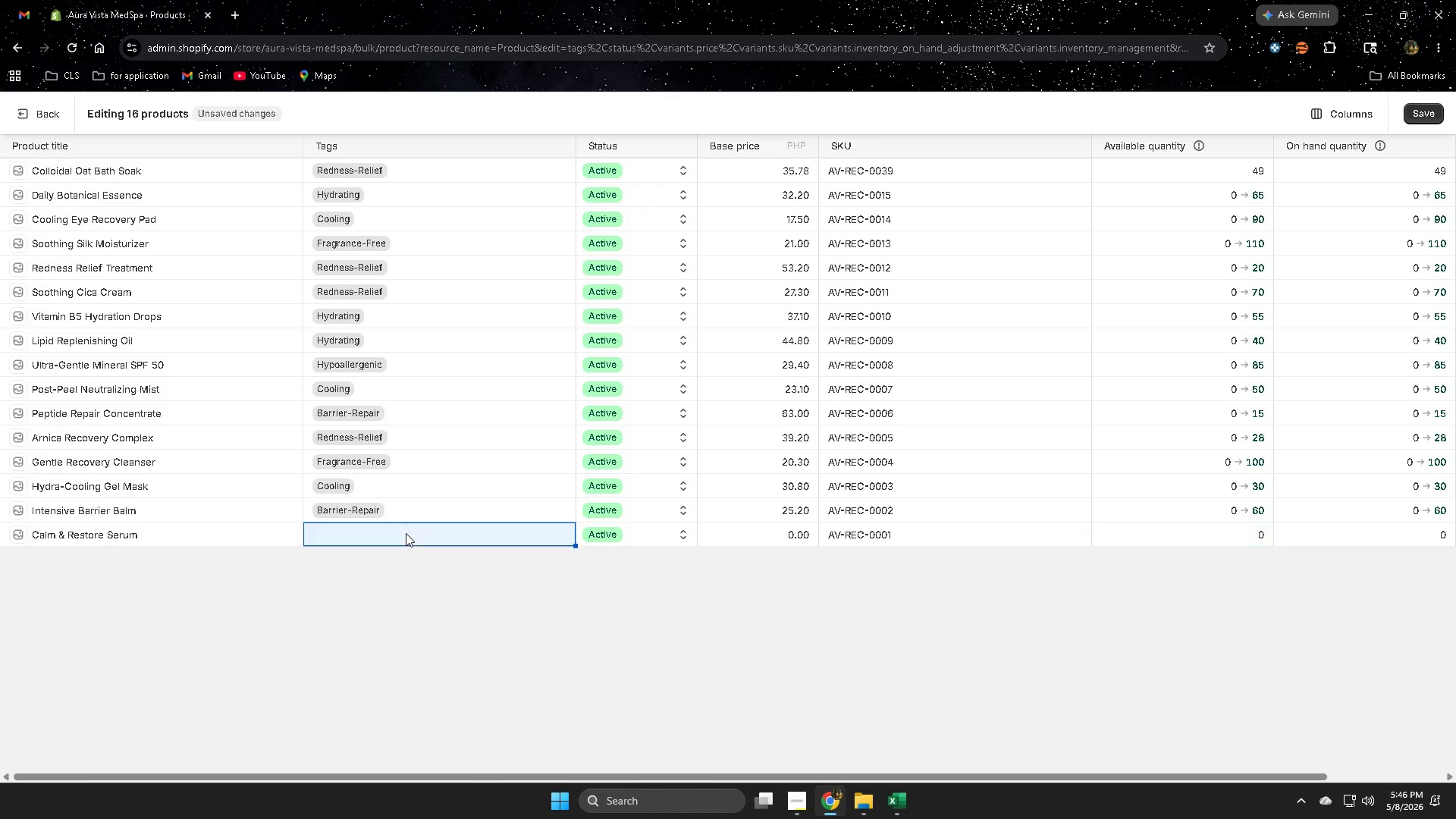 
key(Control+V)
 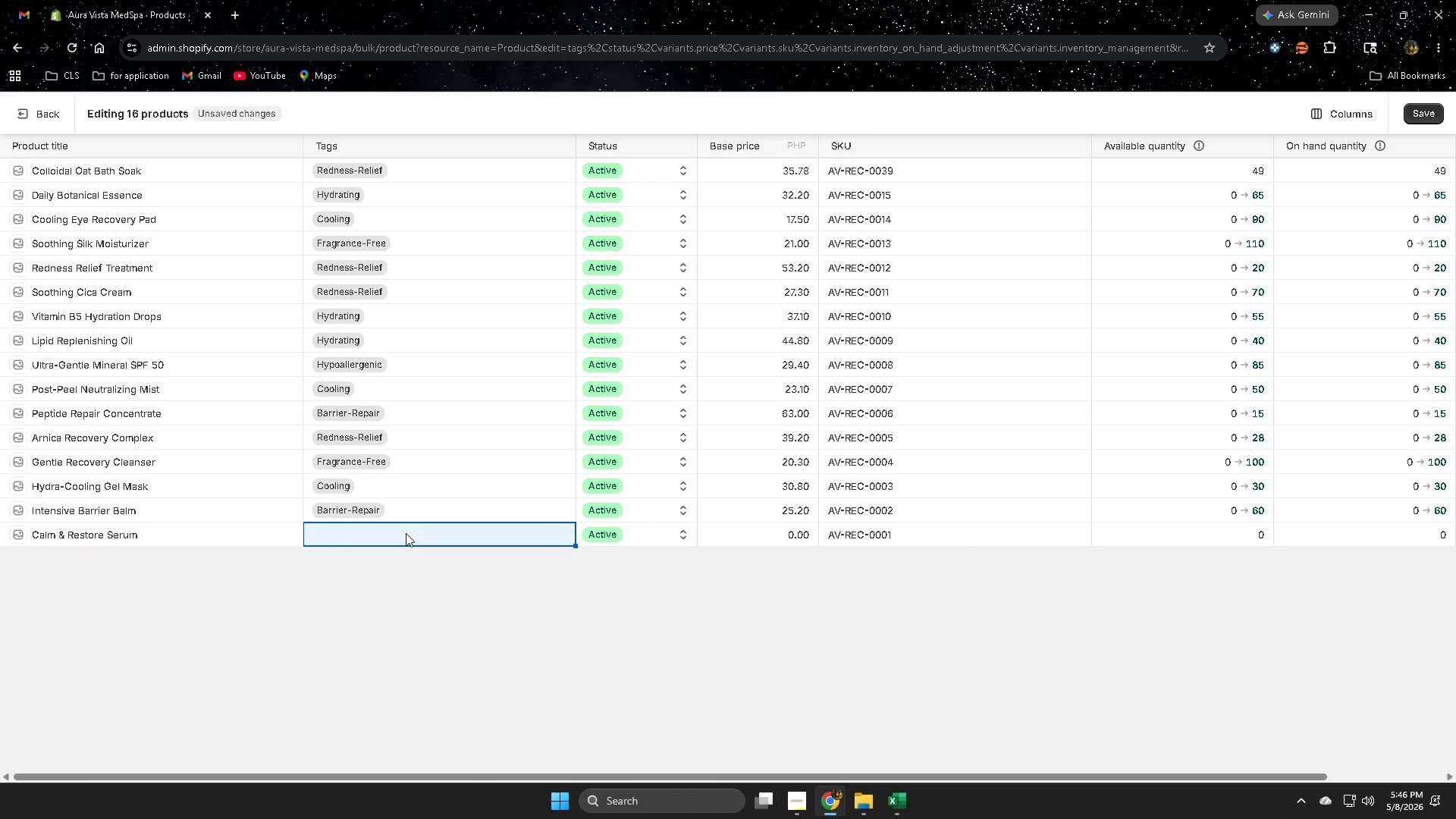 
left_click([406, 533])
 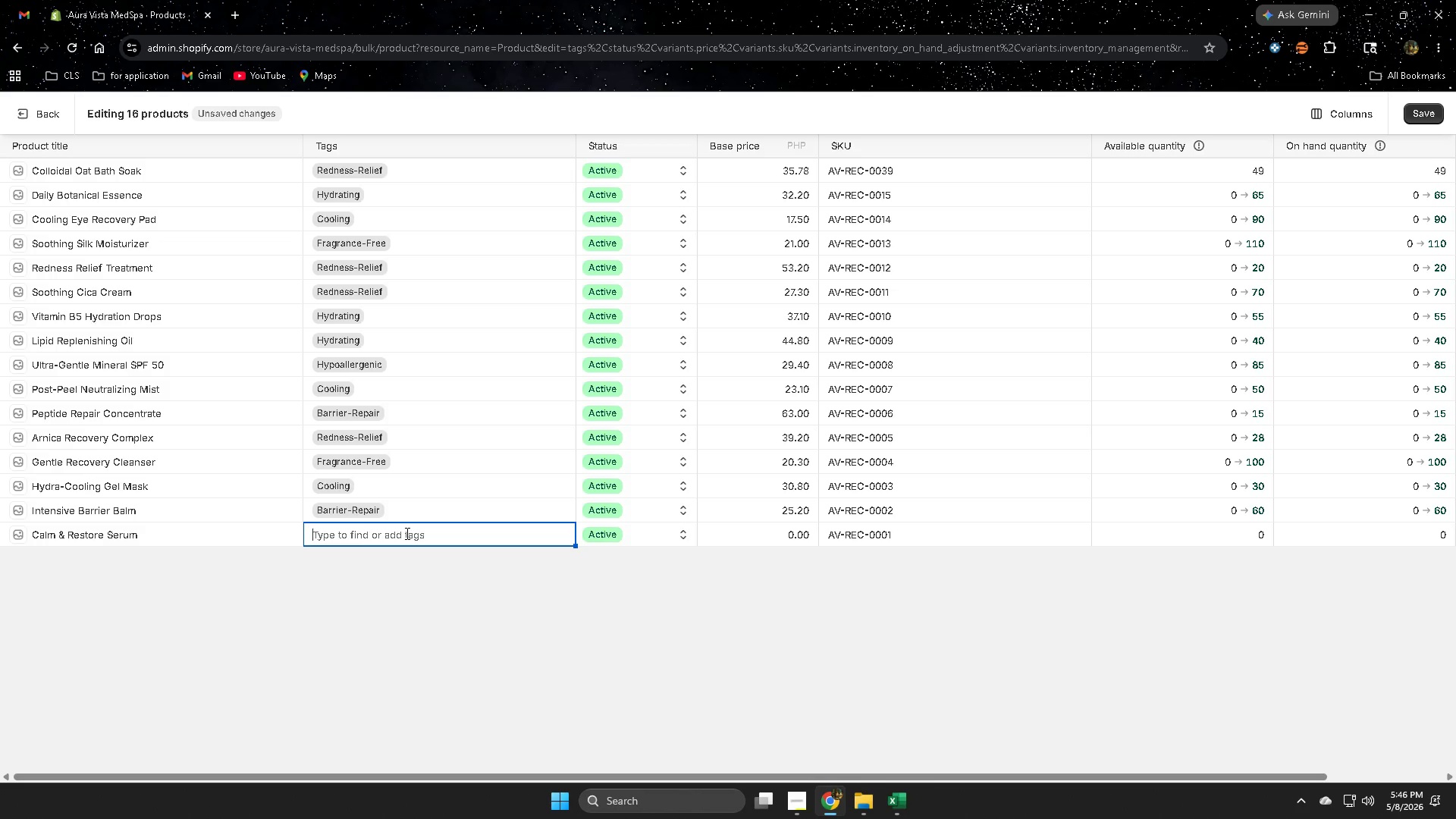 
key(Control+V)
 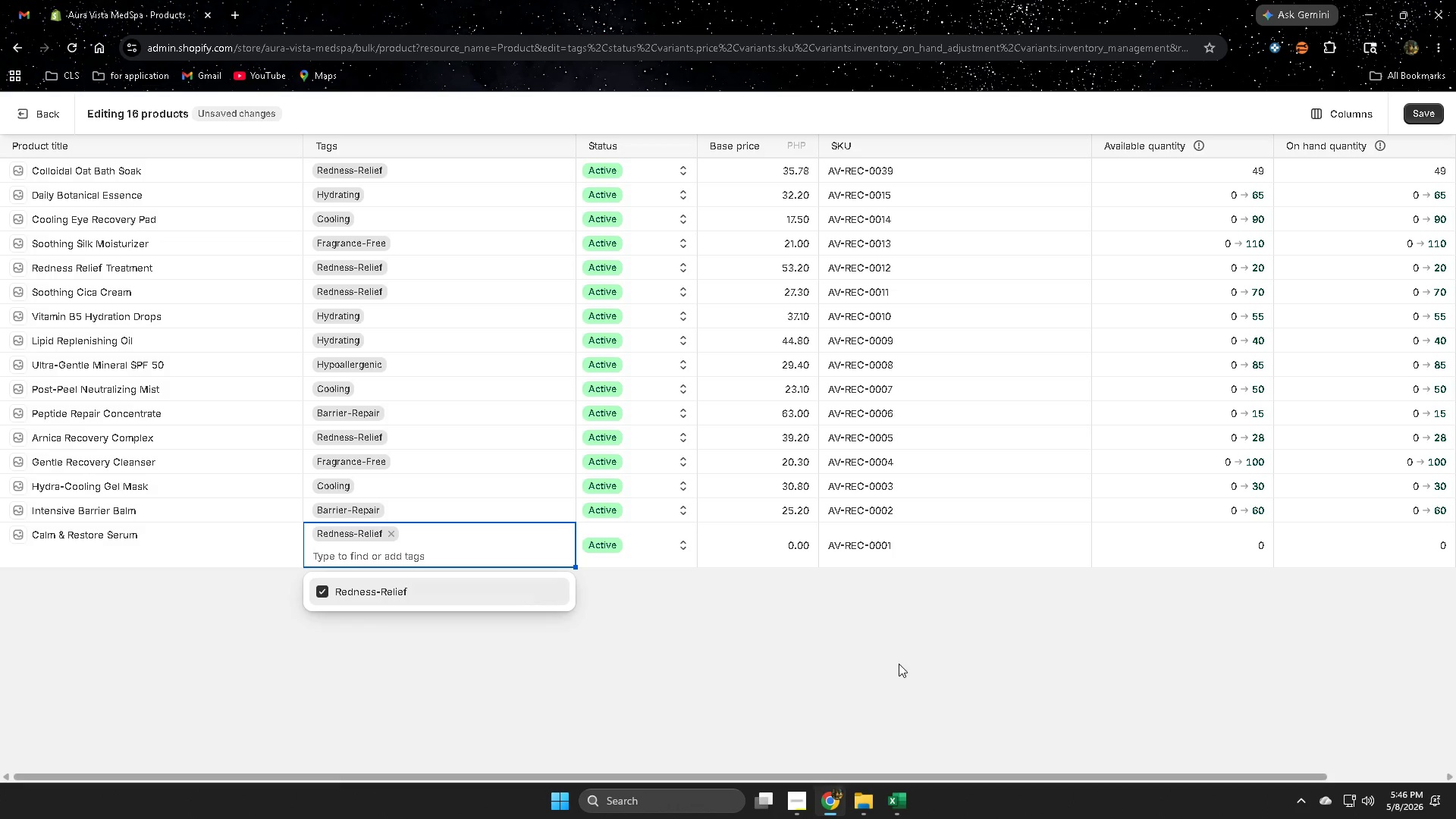 
left_click([939, 725])
 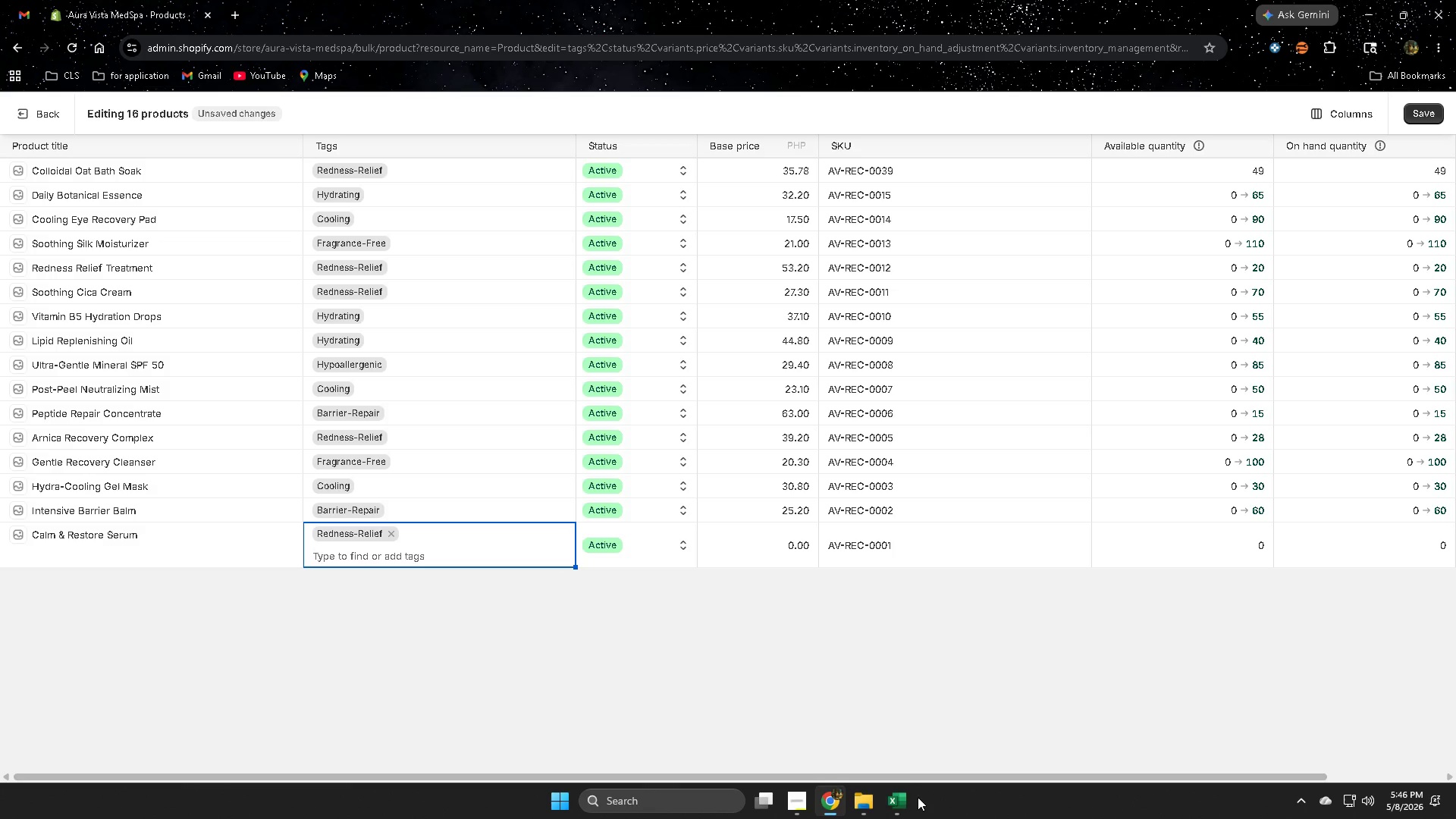 
left_click([910, 796])
 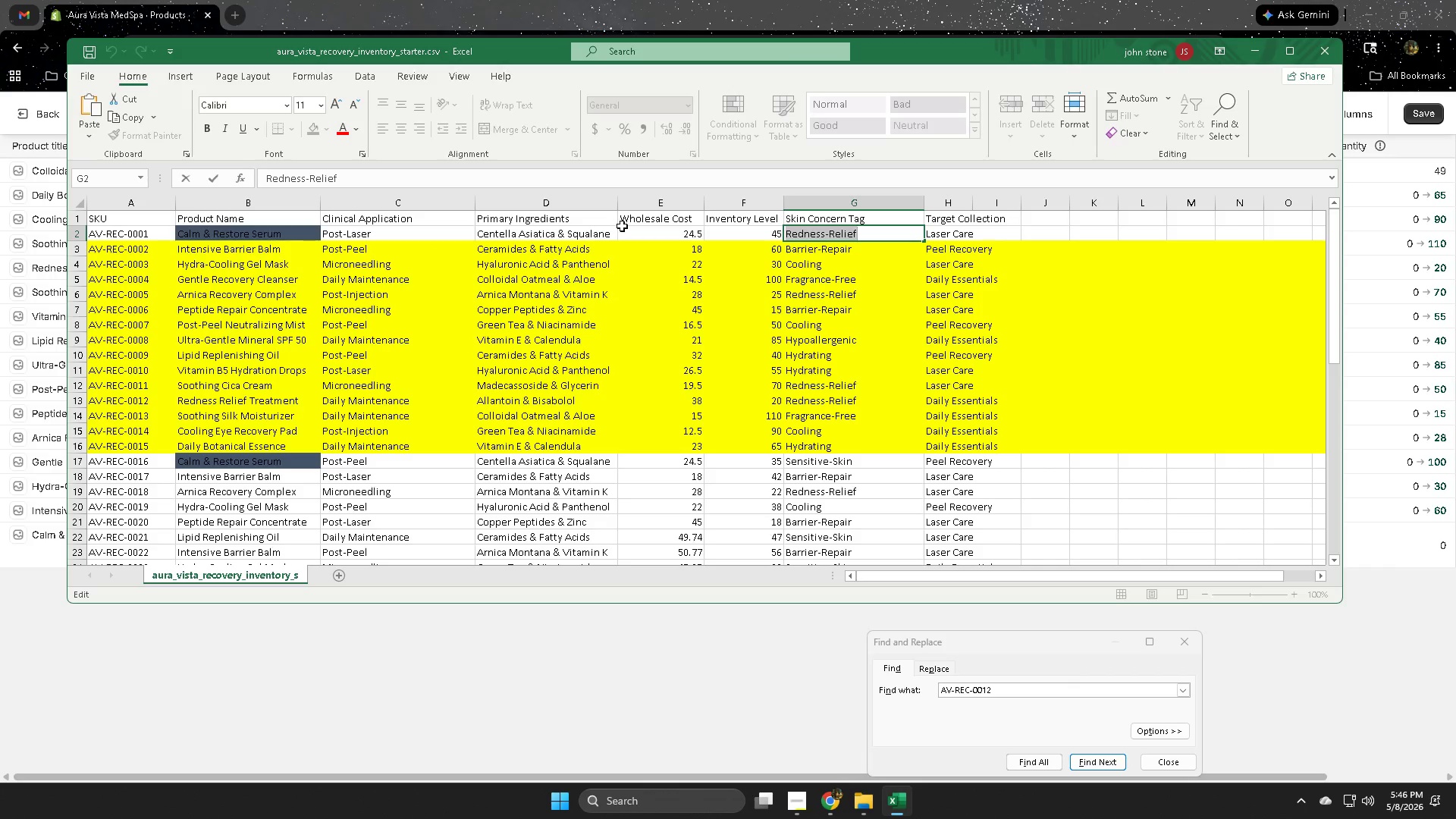 
left_click([633, 231])
 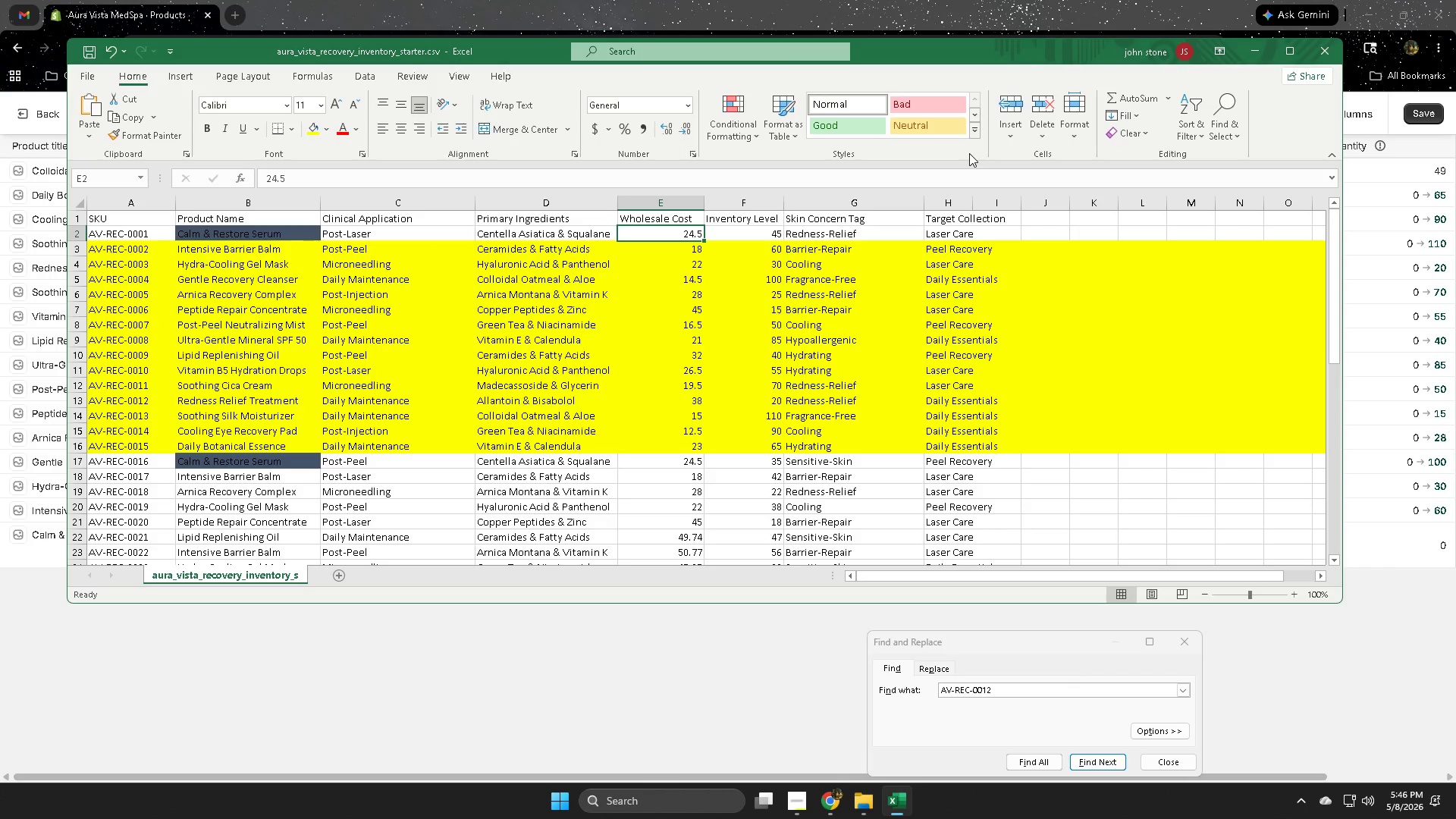 
wait(13.84)
 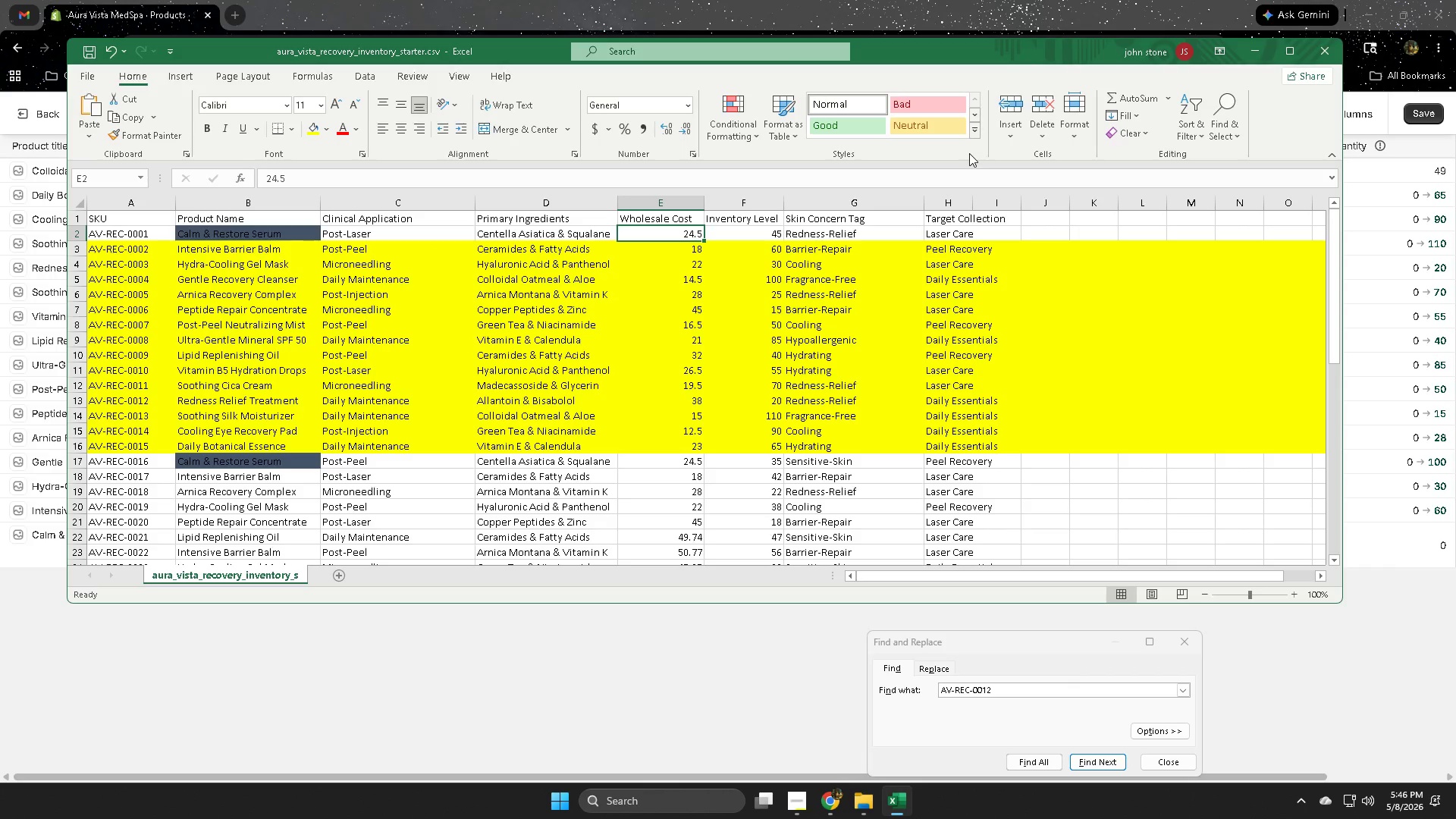 
left_click([819, 0])
 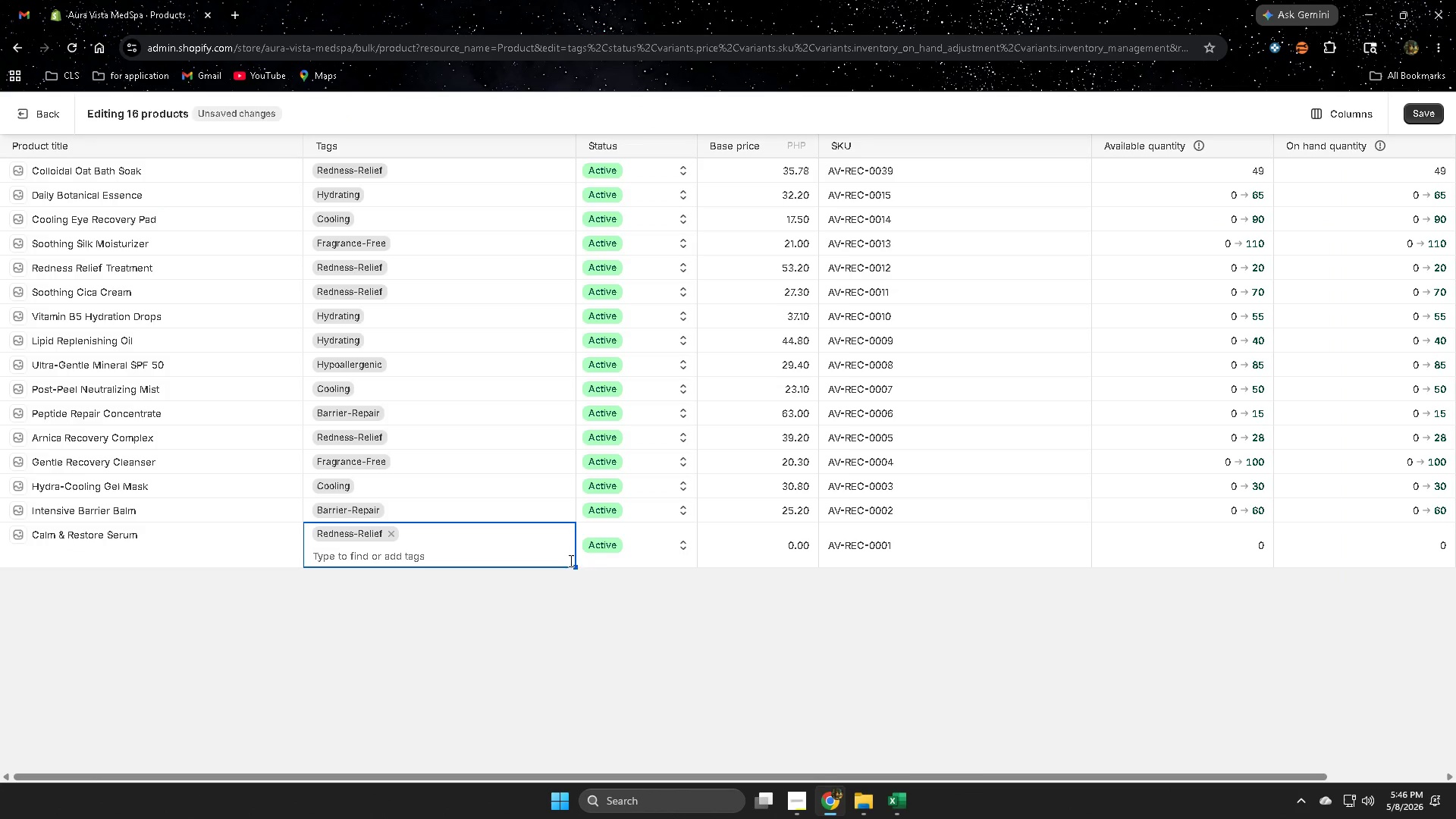 
left_click([748, 550])
 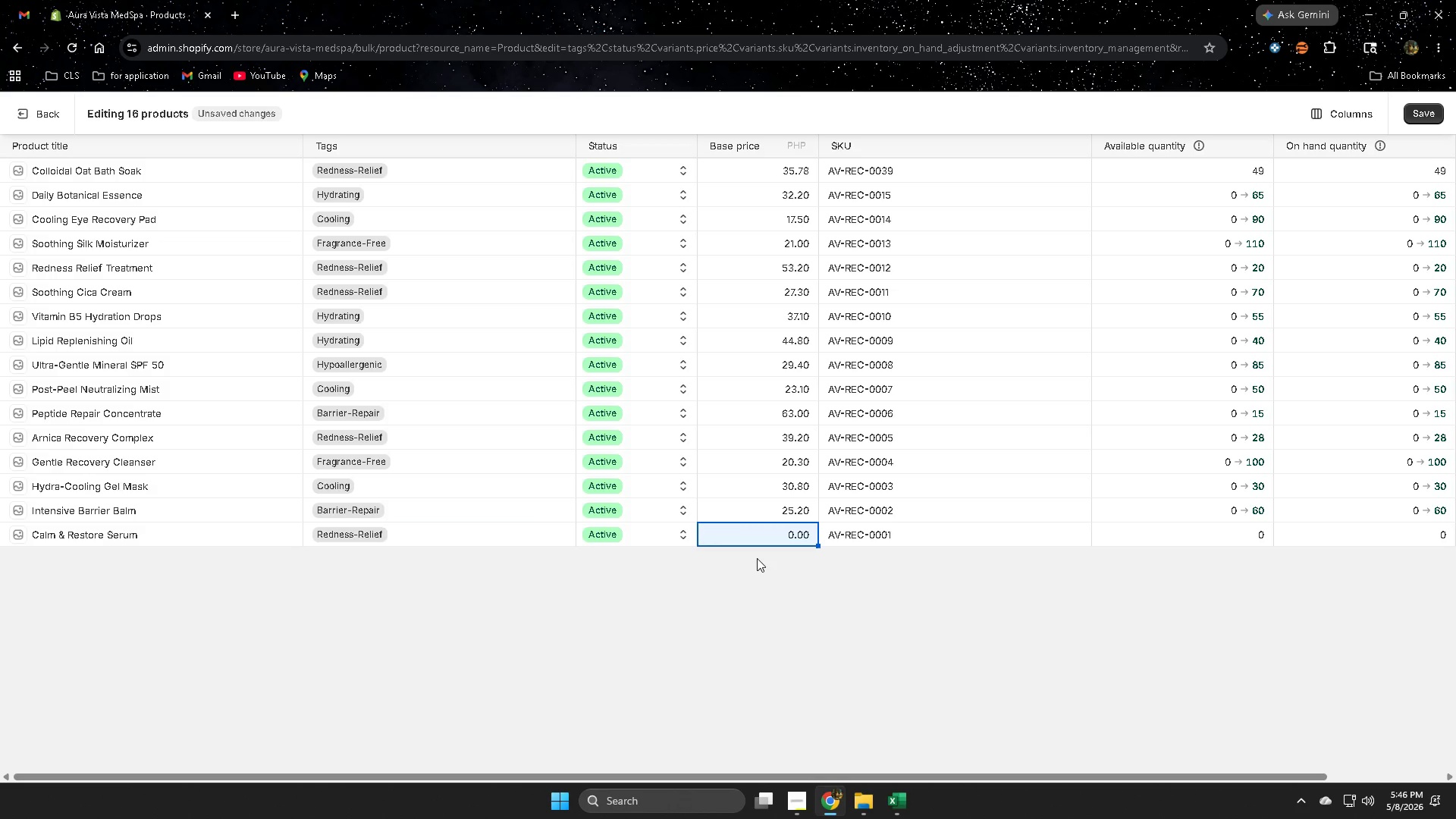 
key(Numpad3)
 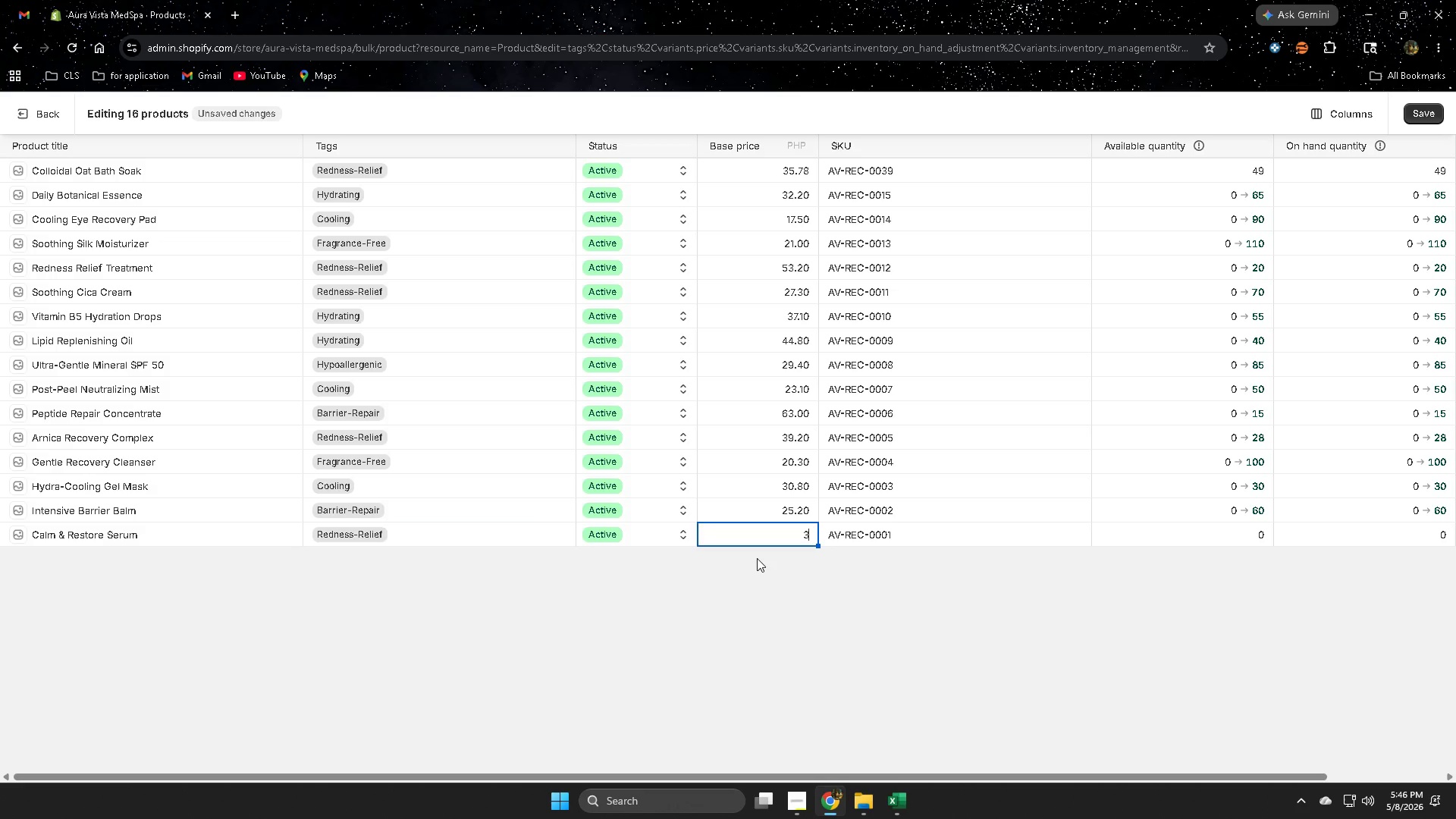 
key(Numpad4)
 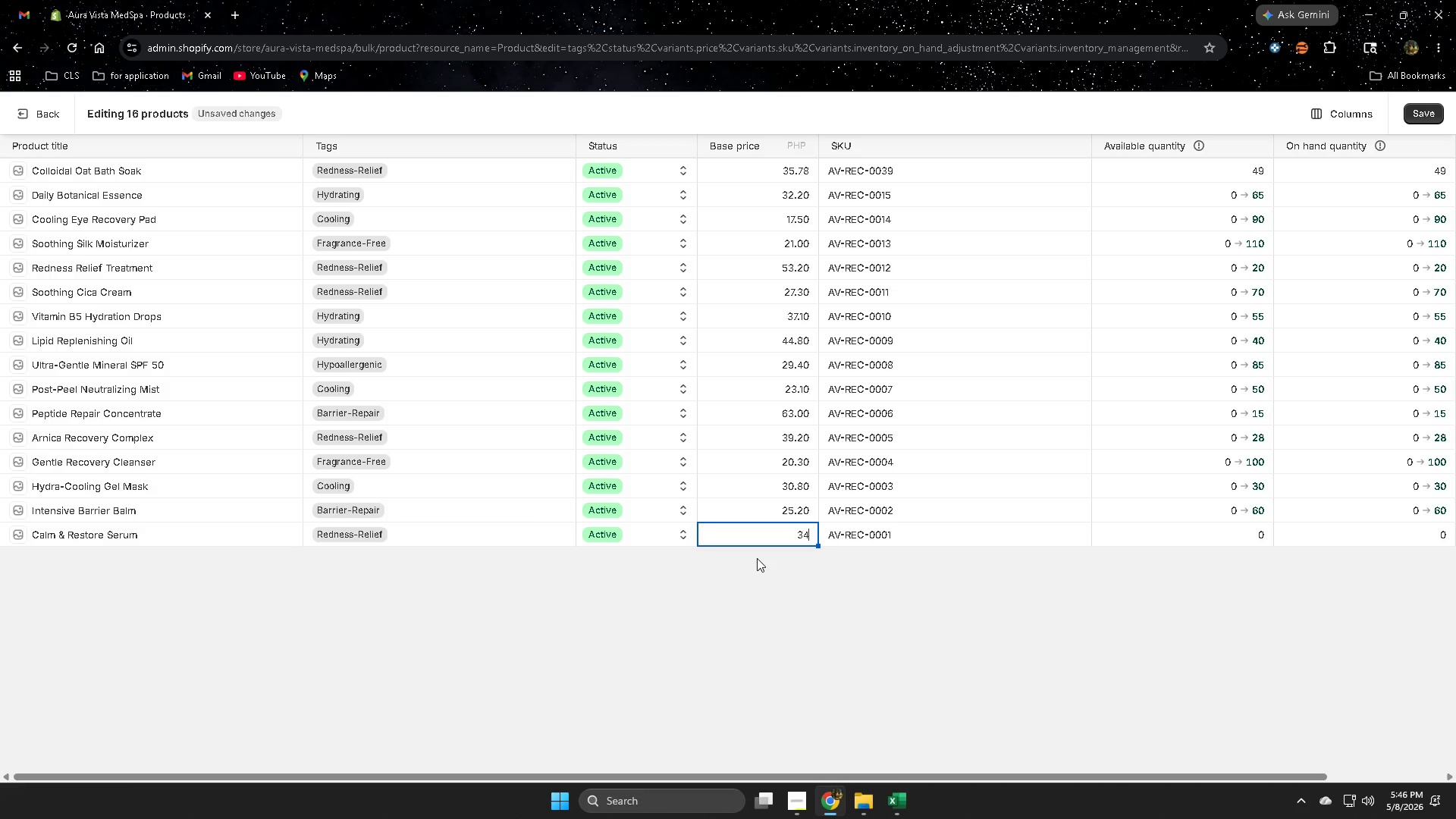 
key(NumpadDecimal)
 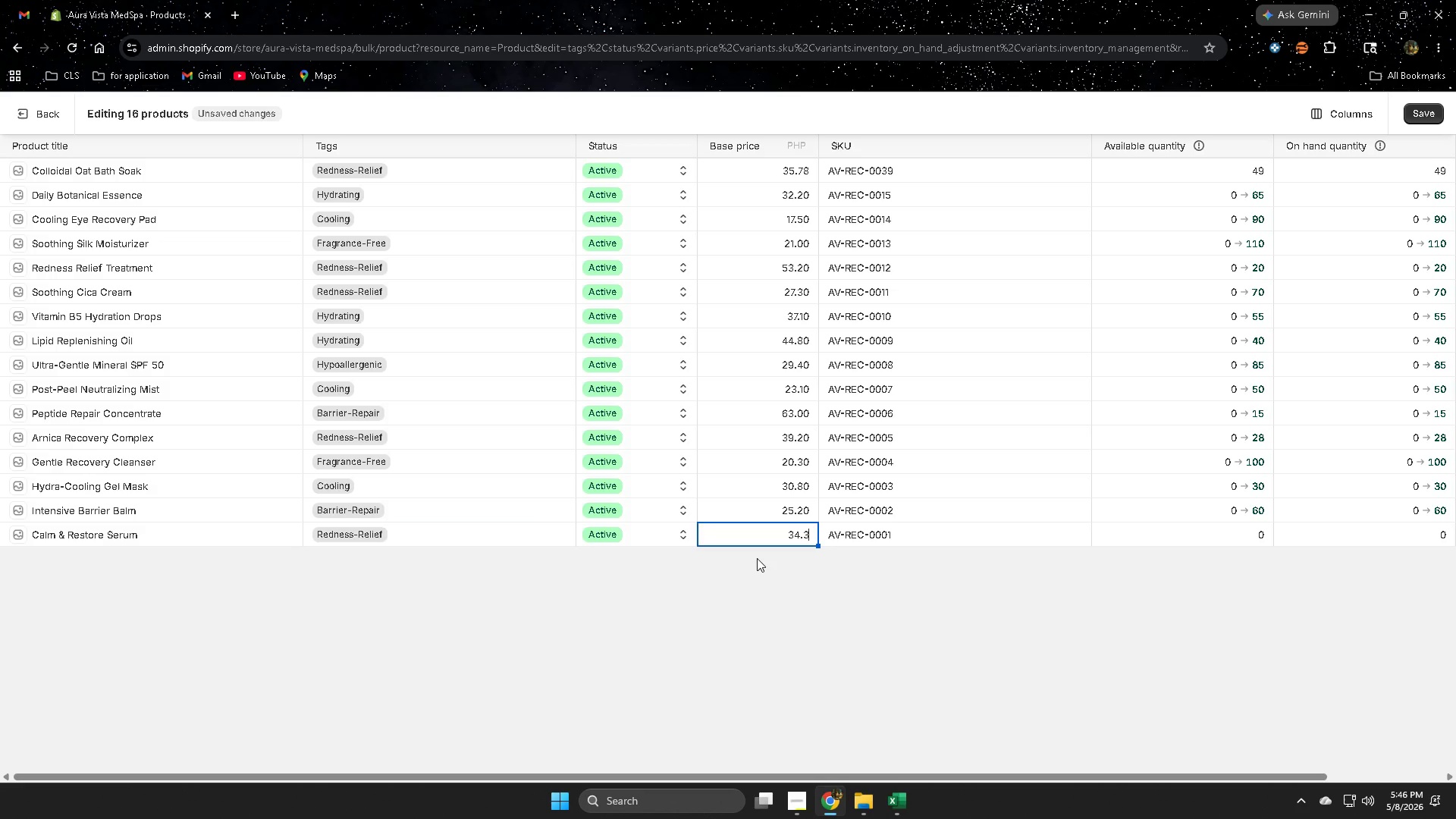 
key(Numpad3)
 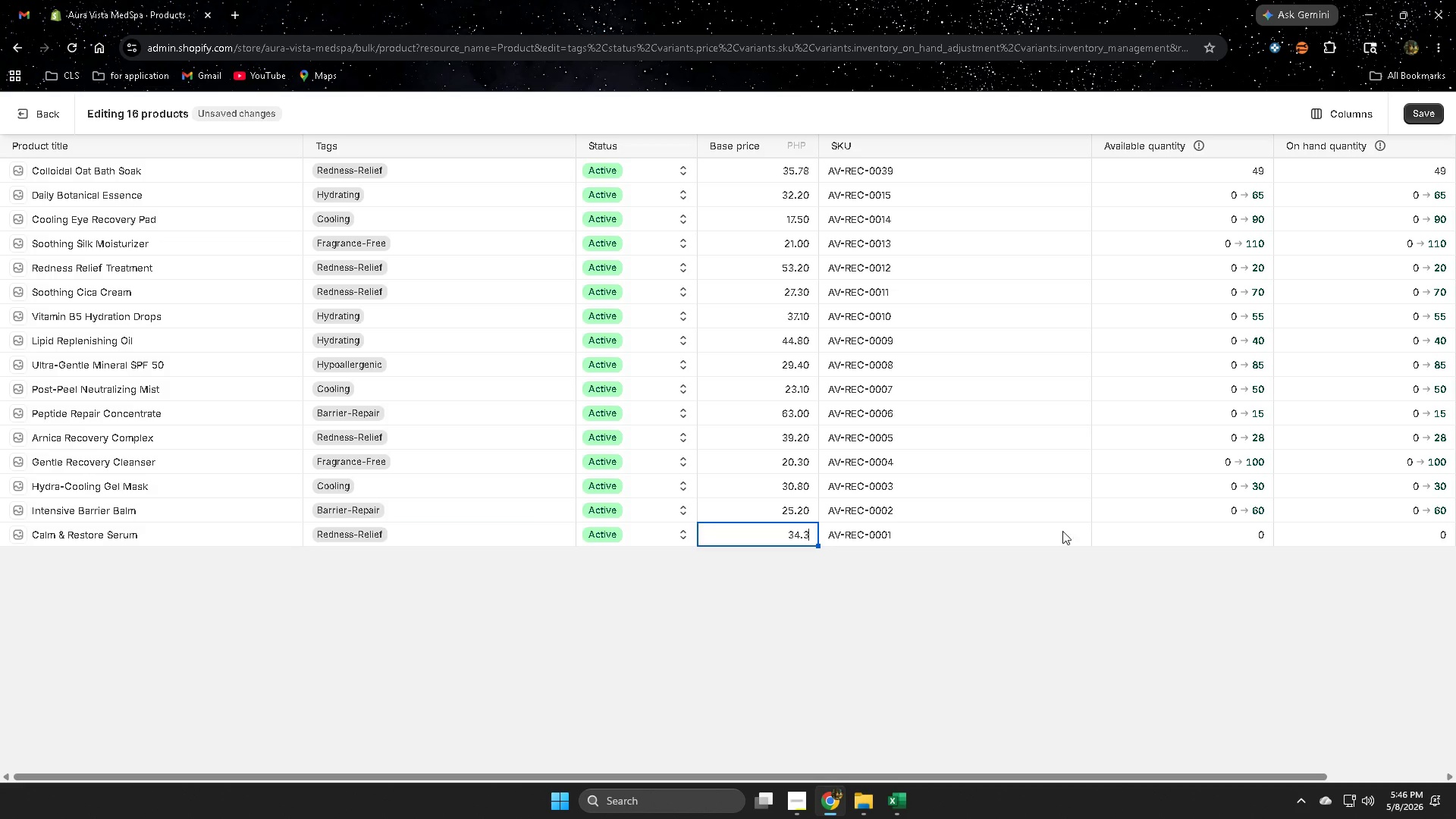 
left_click([1202, 532])
 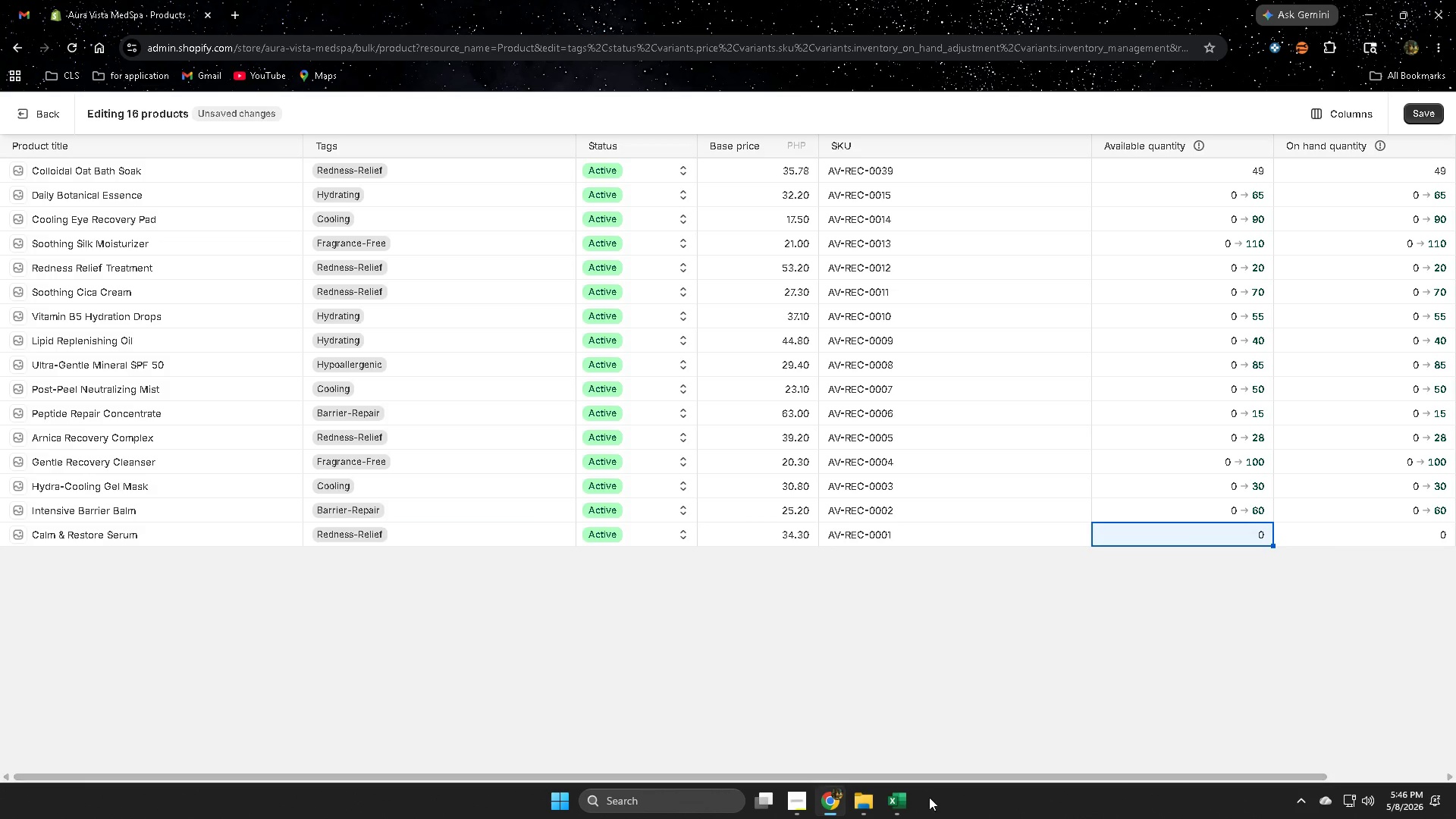 
left_click([903, 799])
 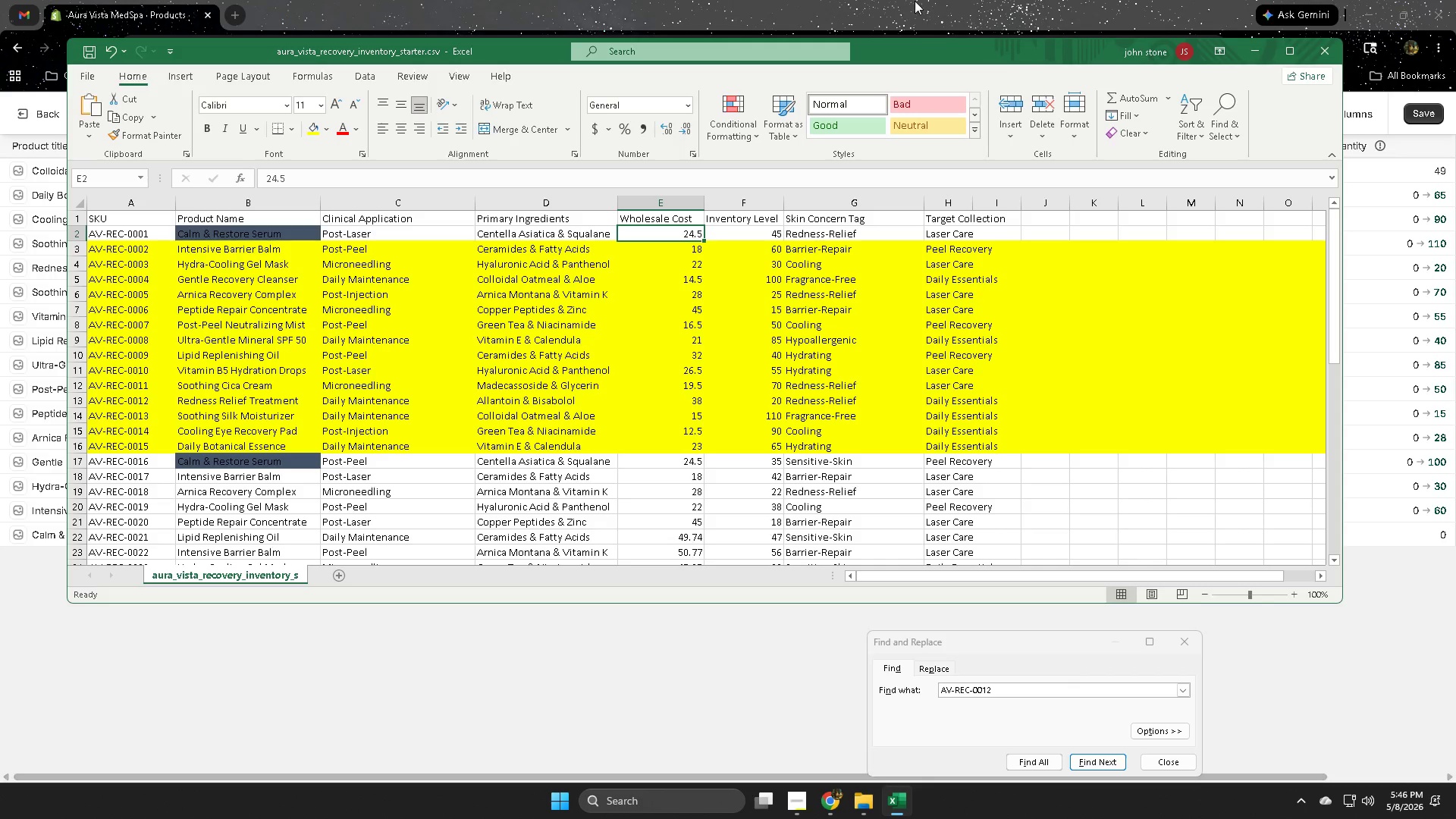 
left_click([926, 0])
 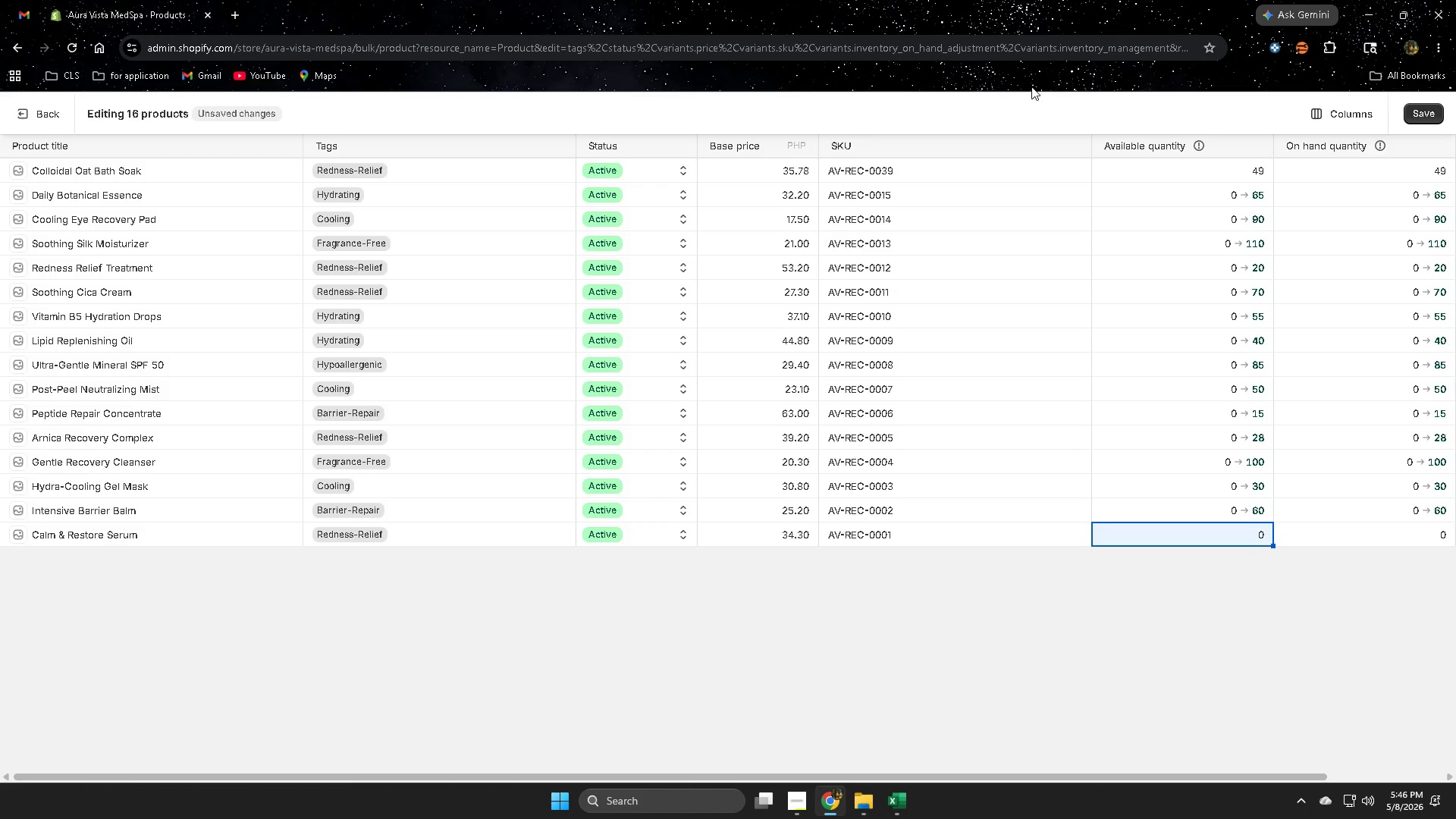 
key(Numpad4)
 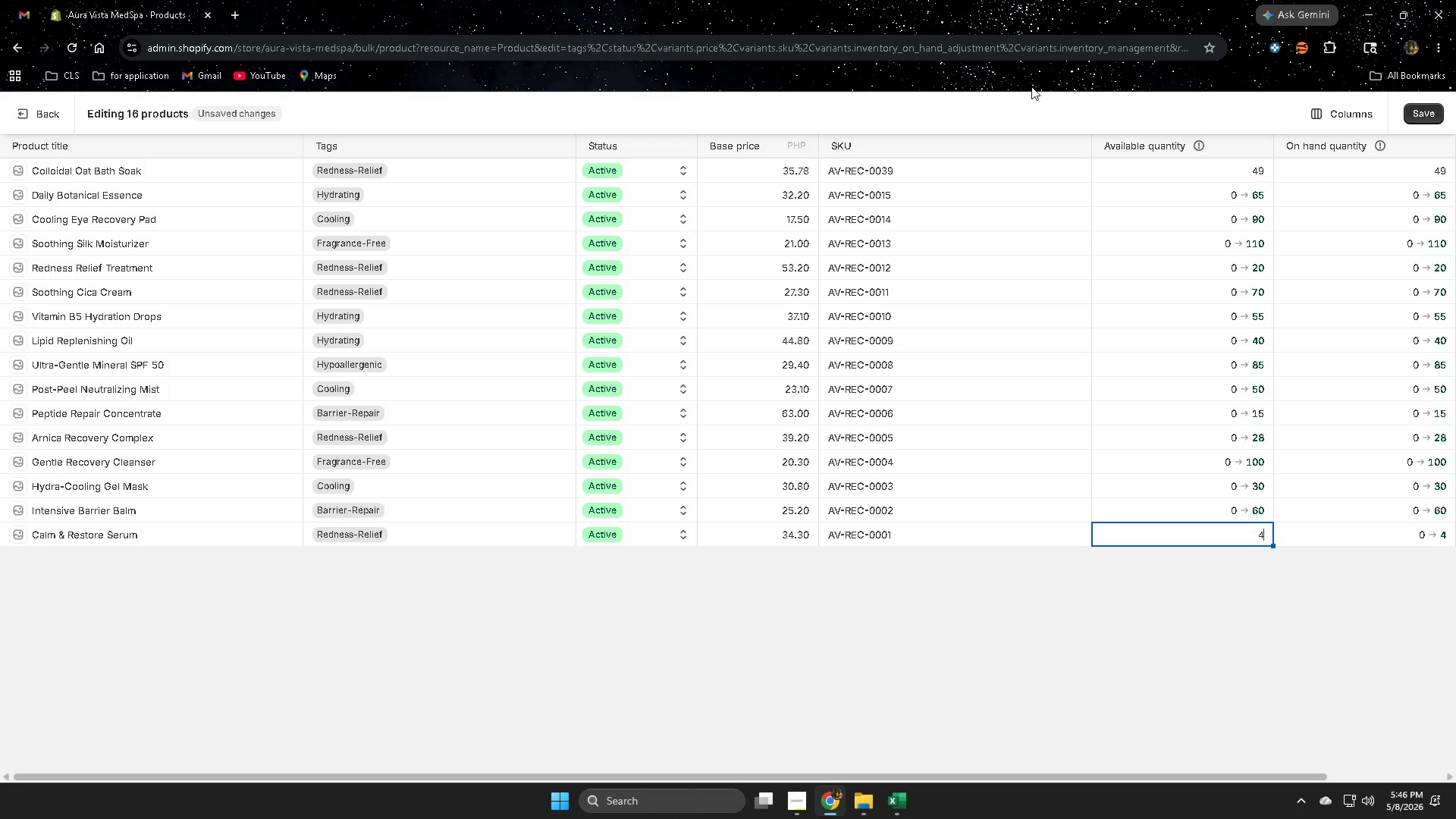 
key(Numpad5)
 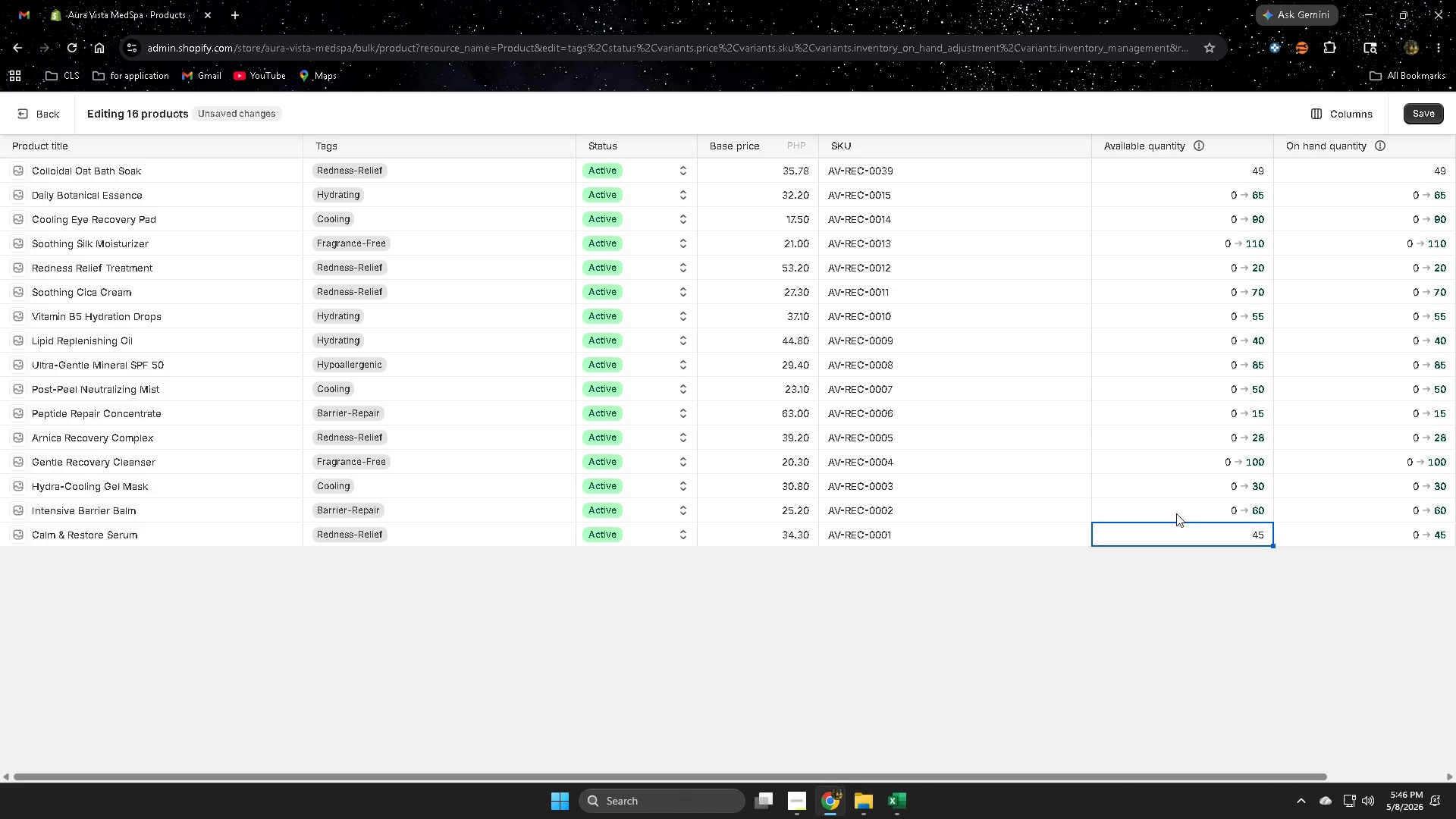 
left_click([1163, 604])
 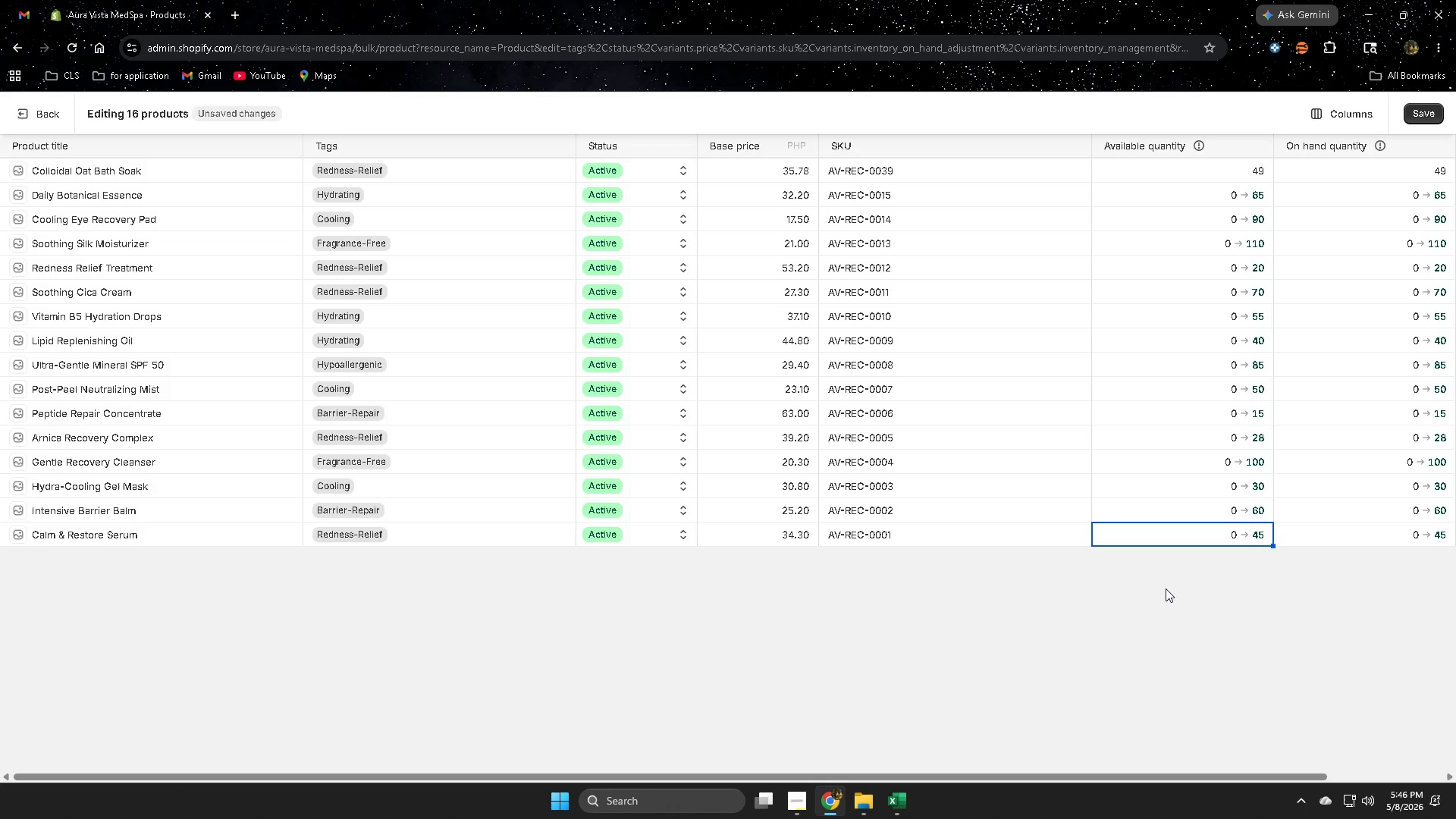 
scroll: coordinate [1166, 588], scroll_direction: down, amount: 2.0
 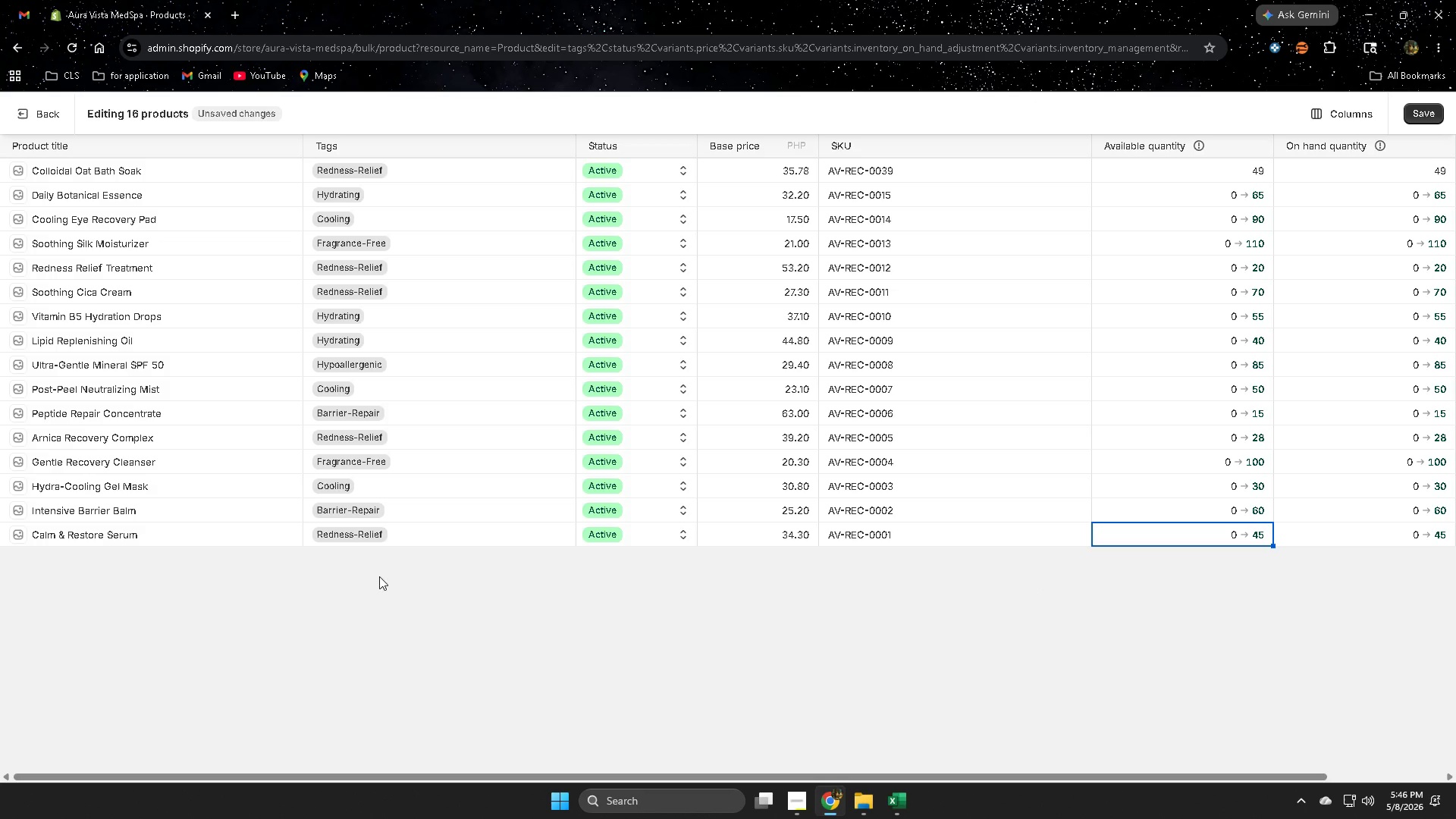 
left_click([199, 537])
 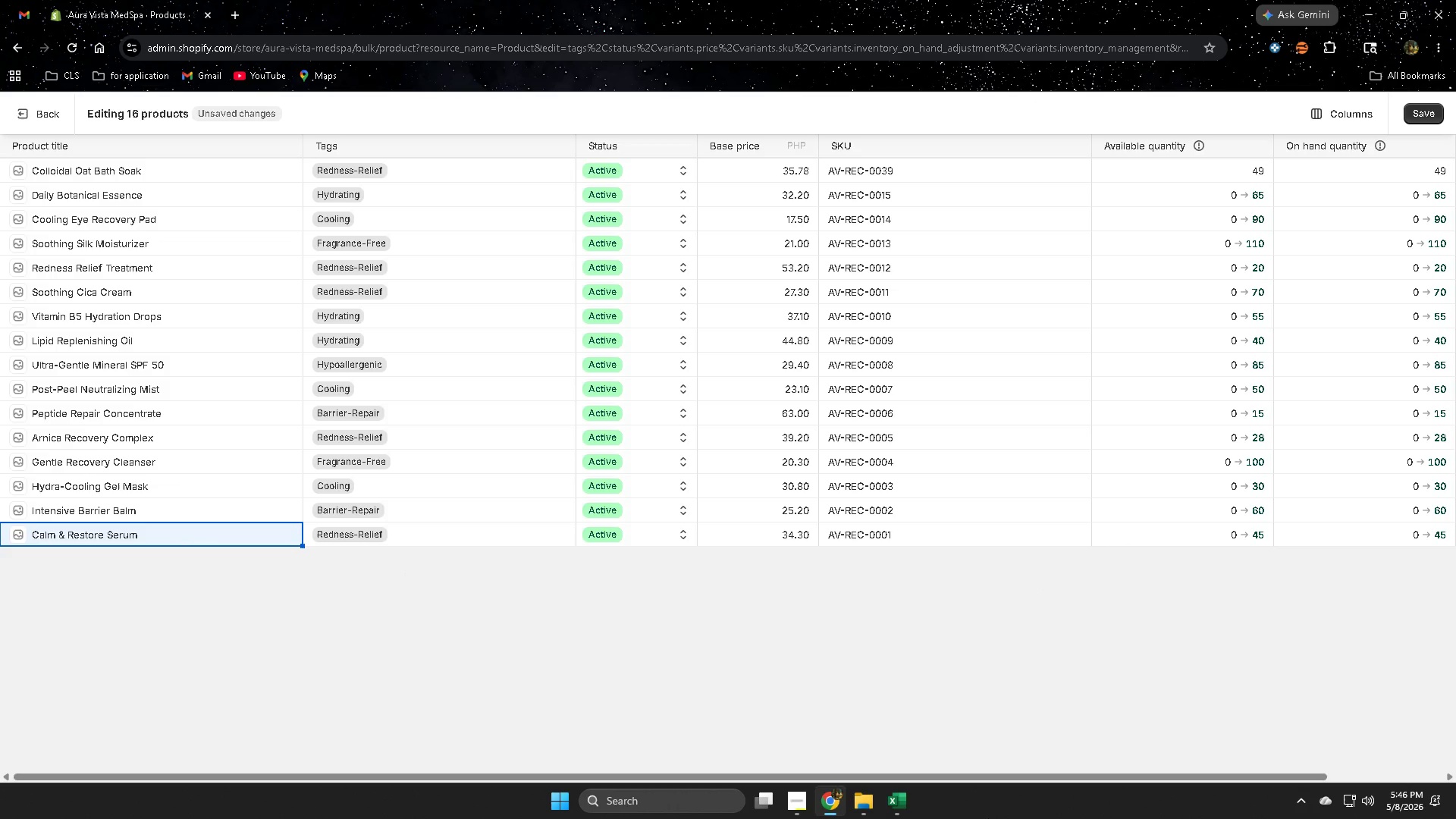 
left_click([907, 801])
 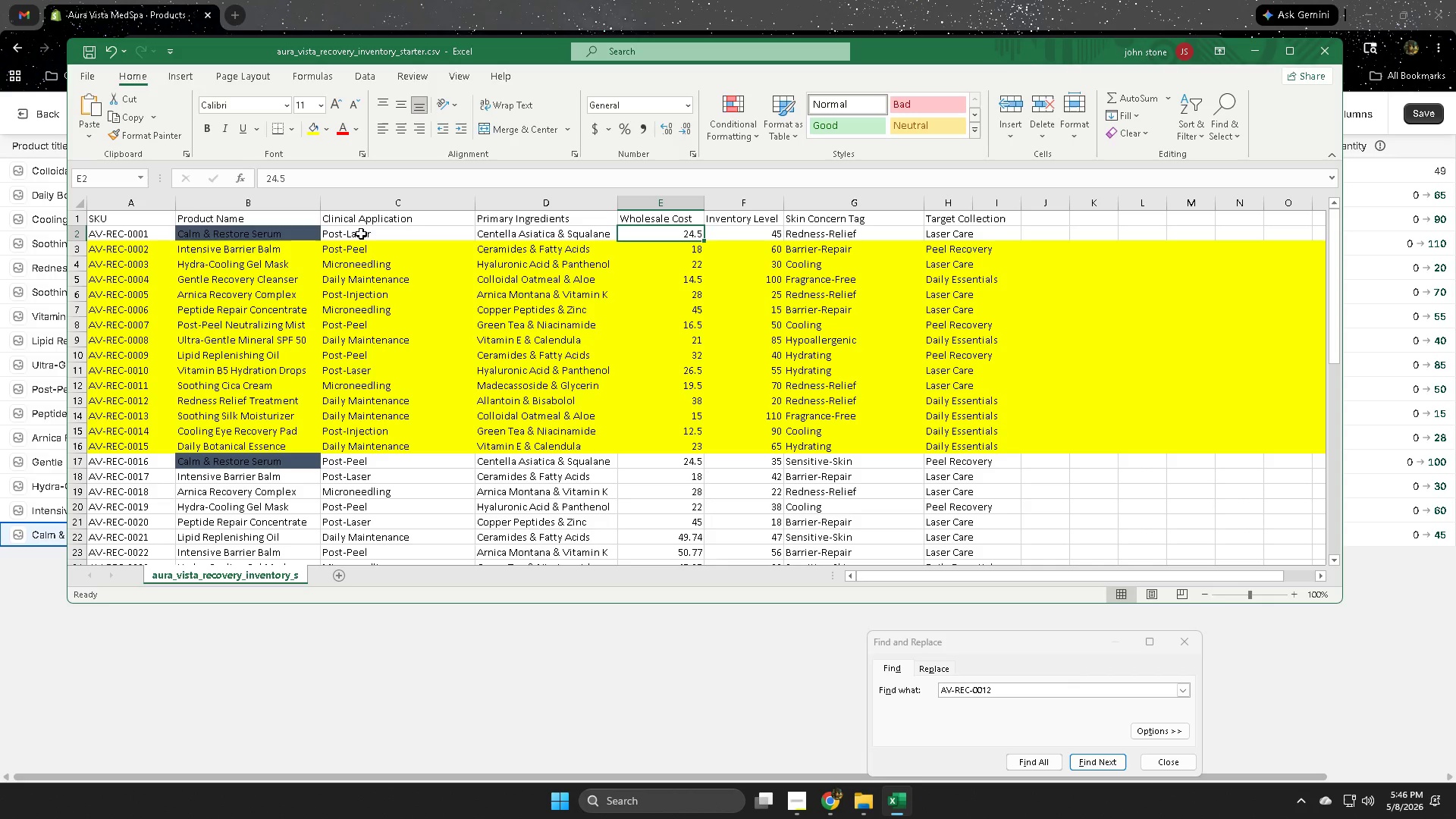 
double_click([395, 234])
 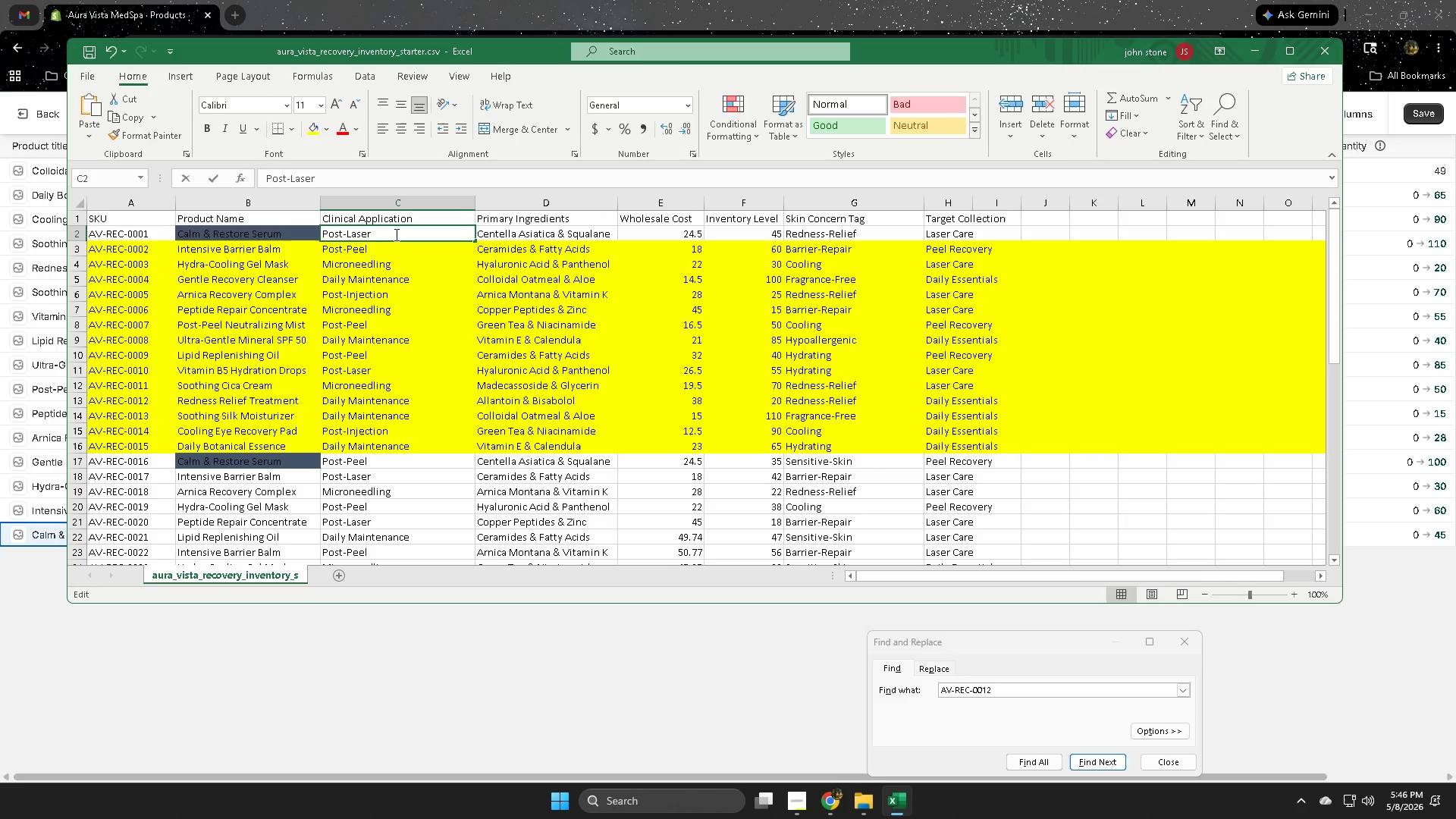 
triple_click([395, 234])
 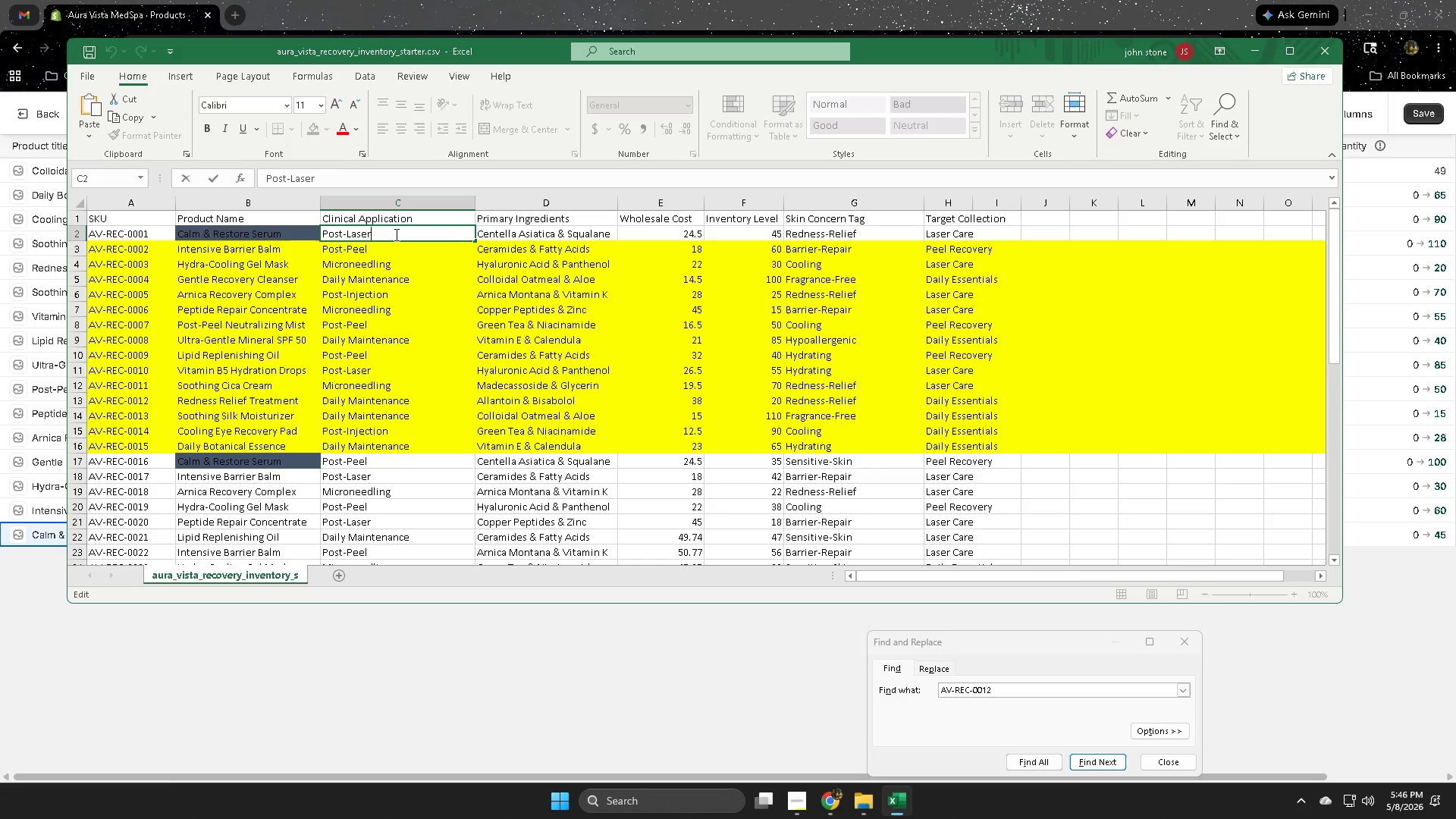 
triple_click([395, 234])
 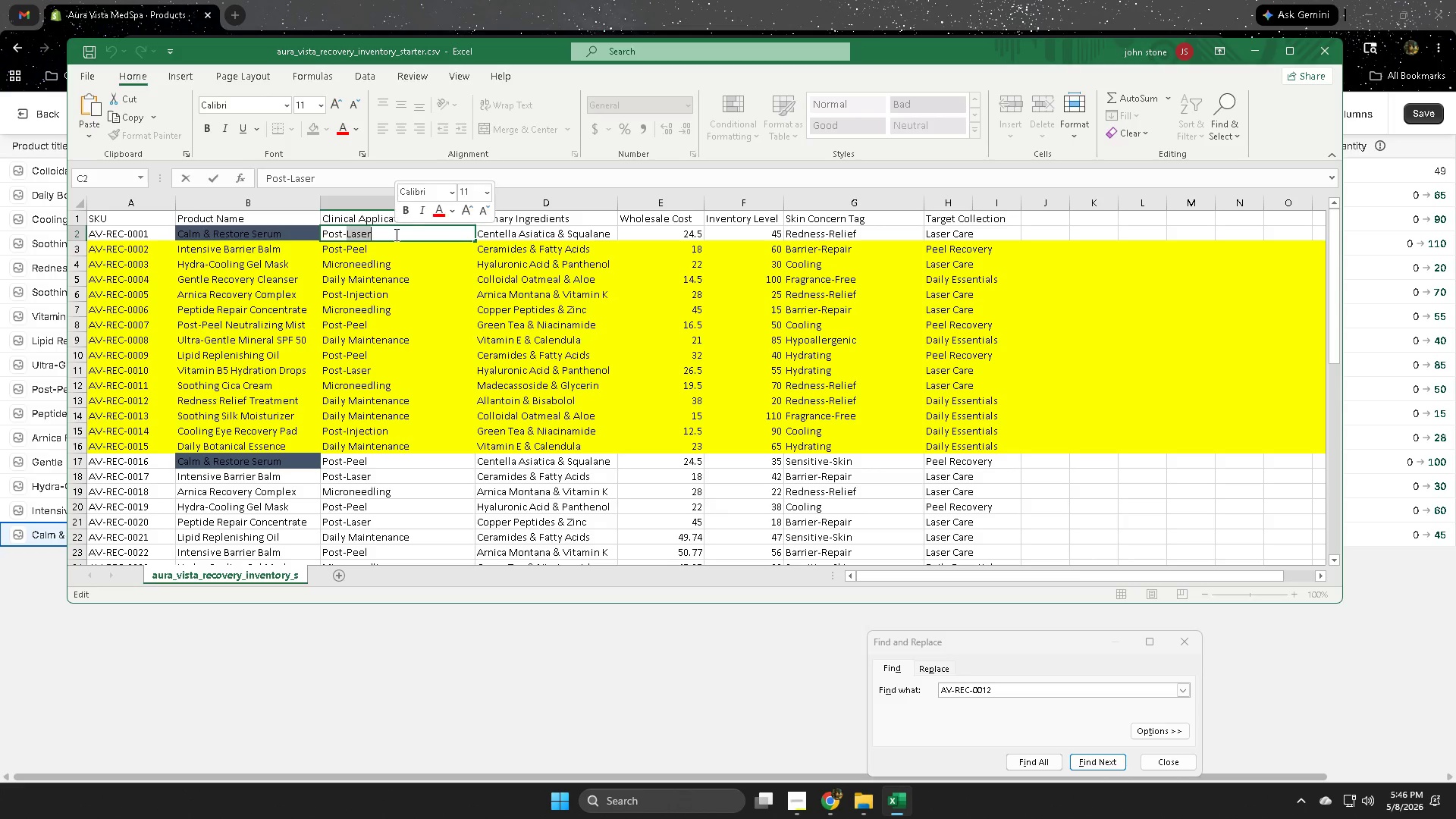 
triple_click([395, 234])
 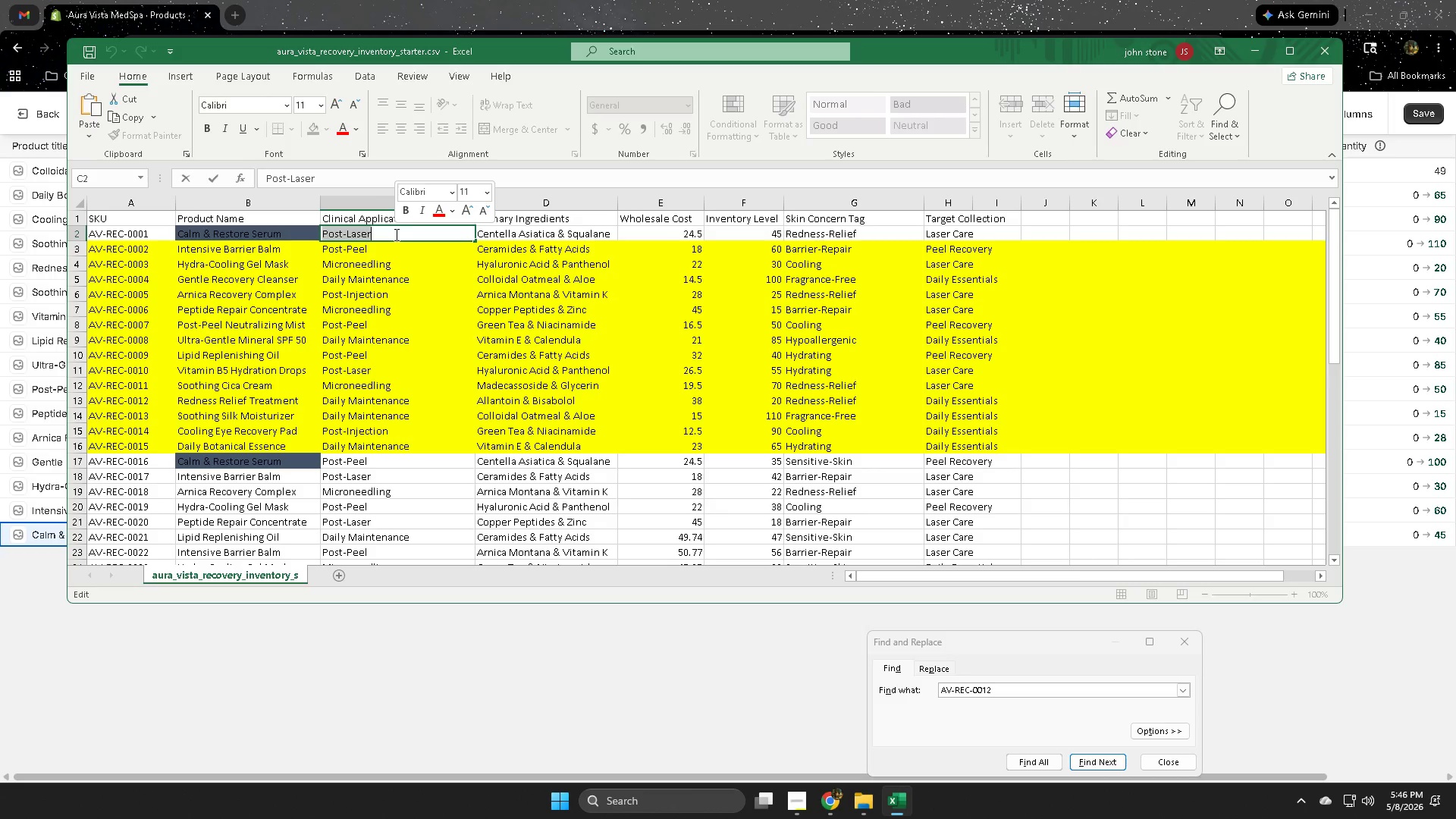 
key(Control+ControlLeft)
 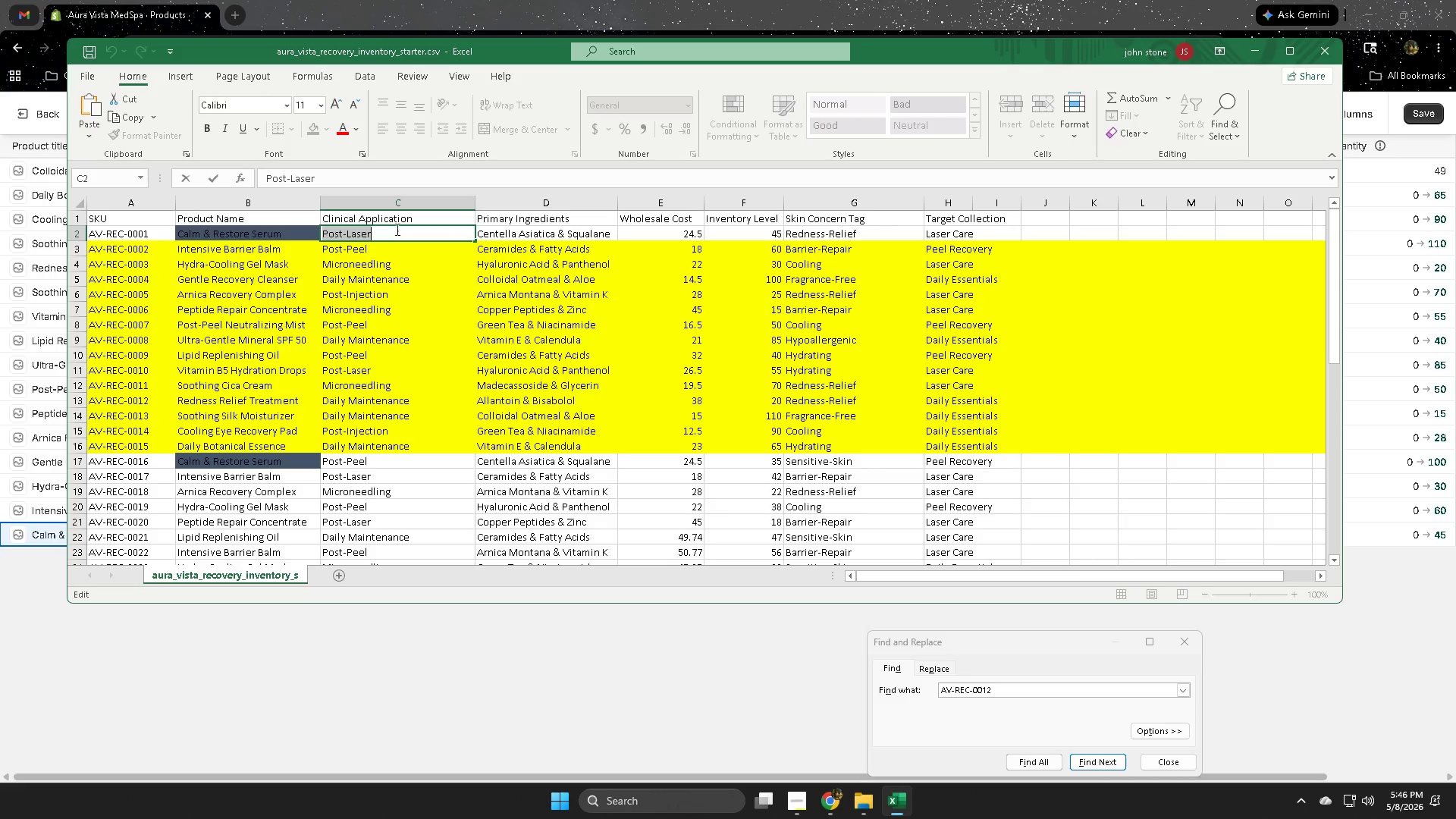 
key(Control+C)
 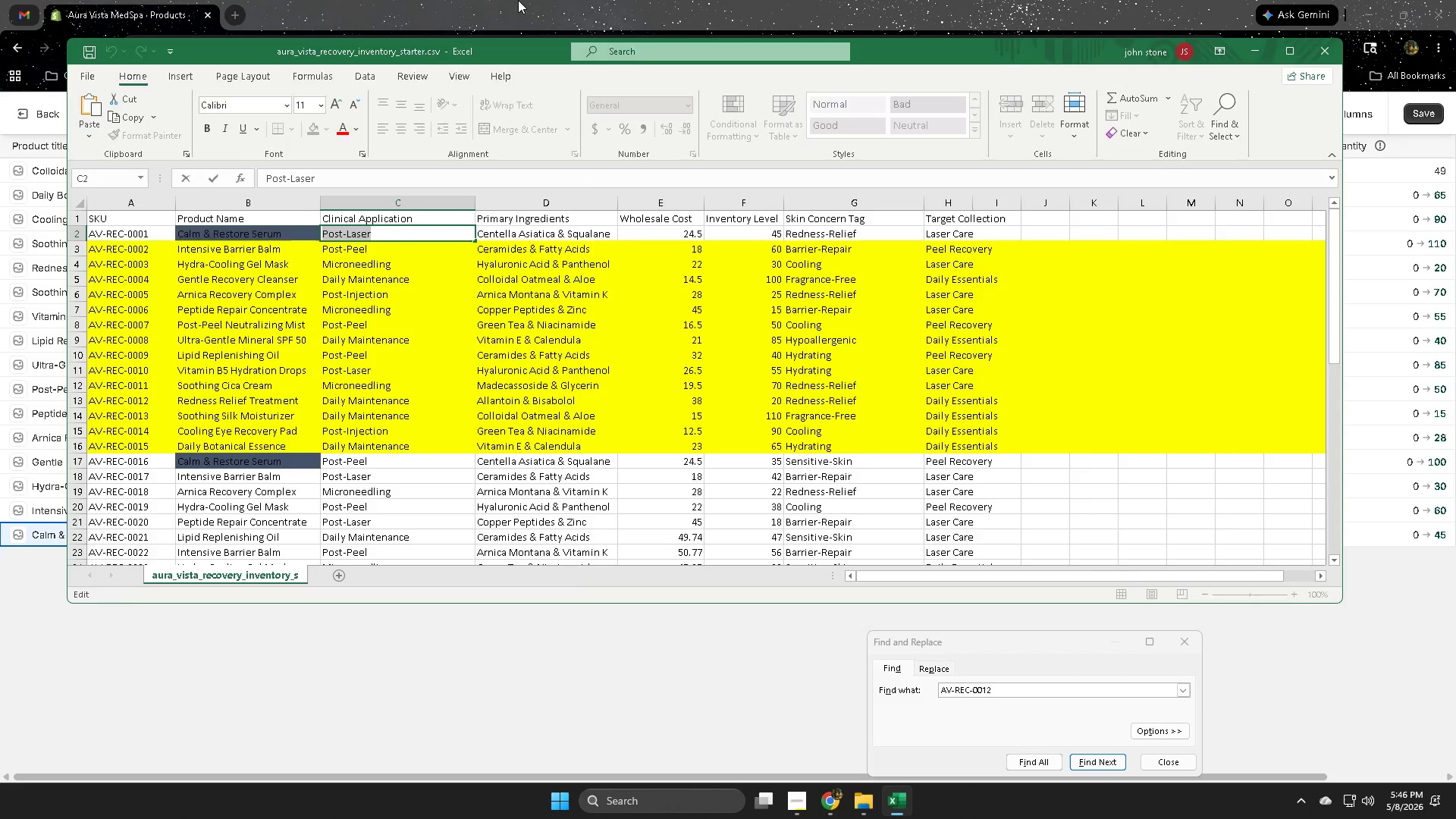 
left_click([518, 0])
 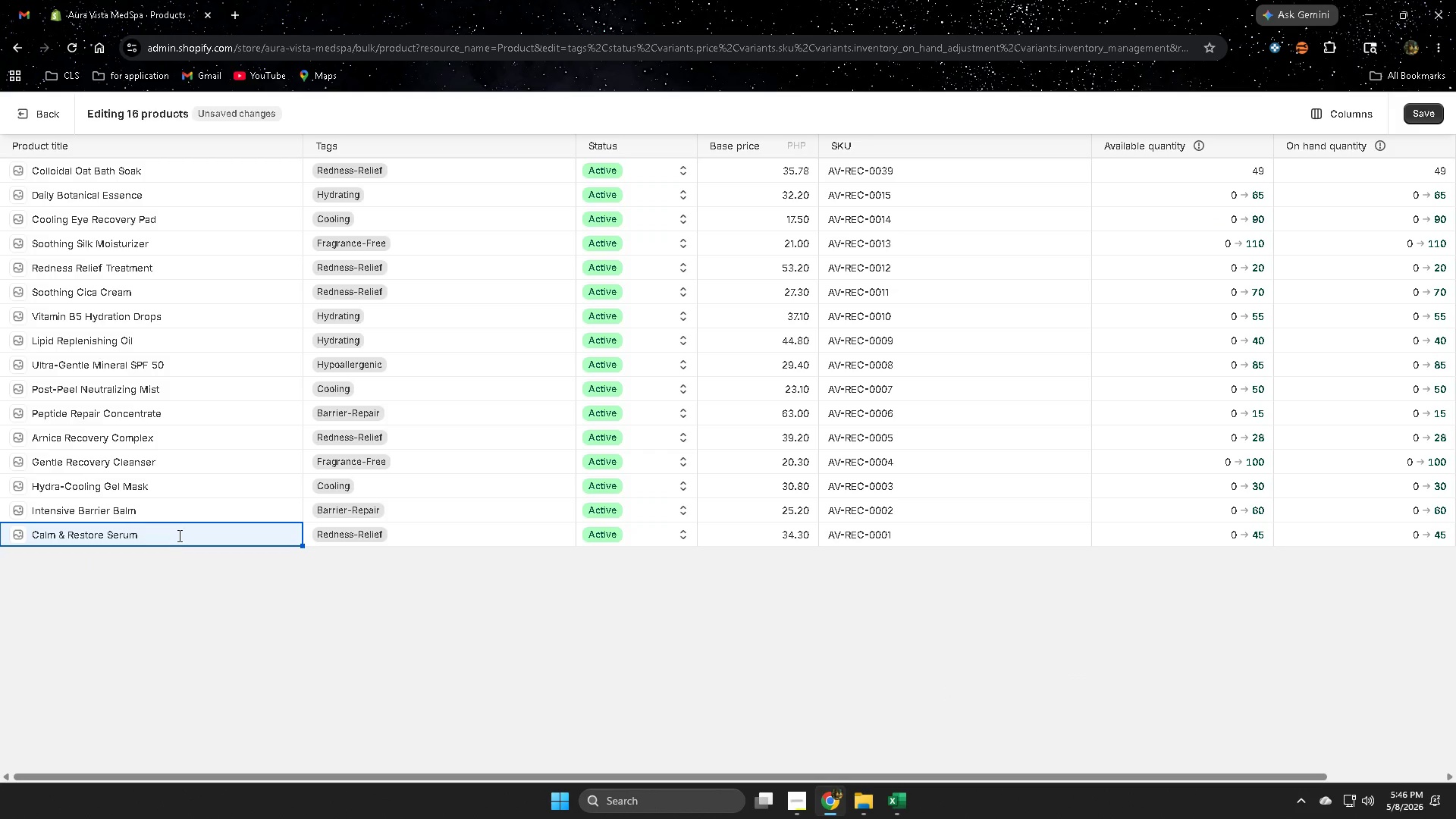 
double_click([178, 535])
 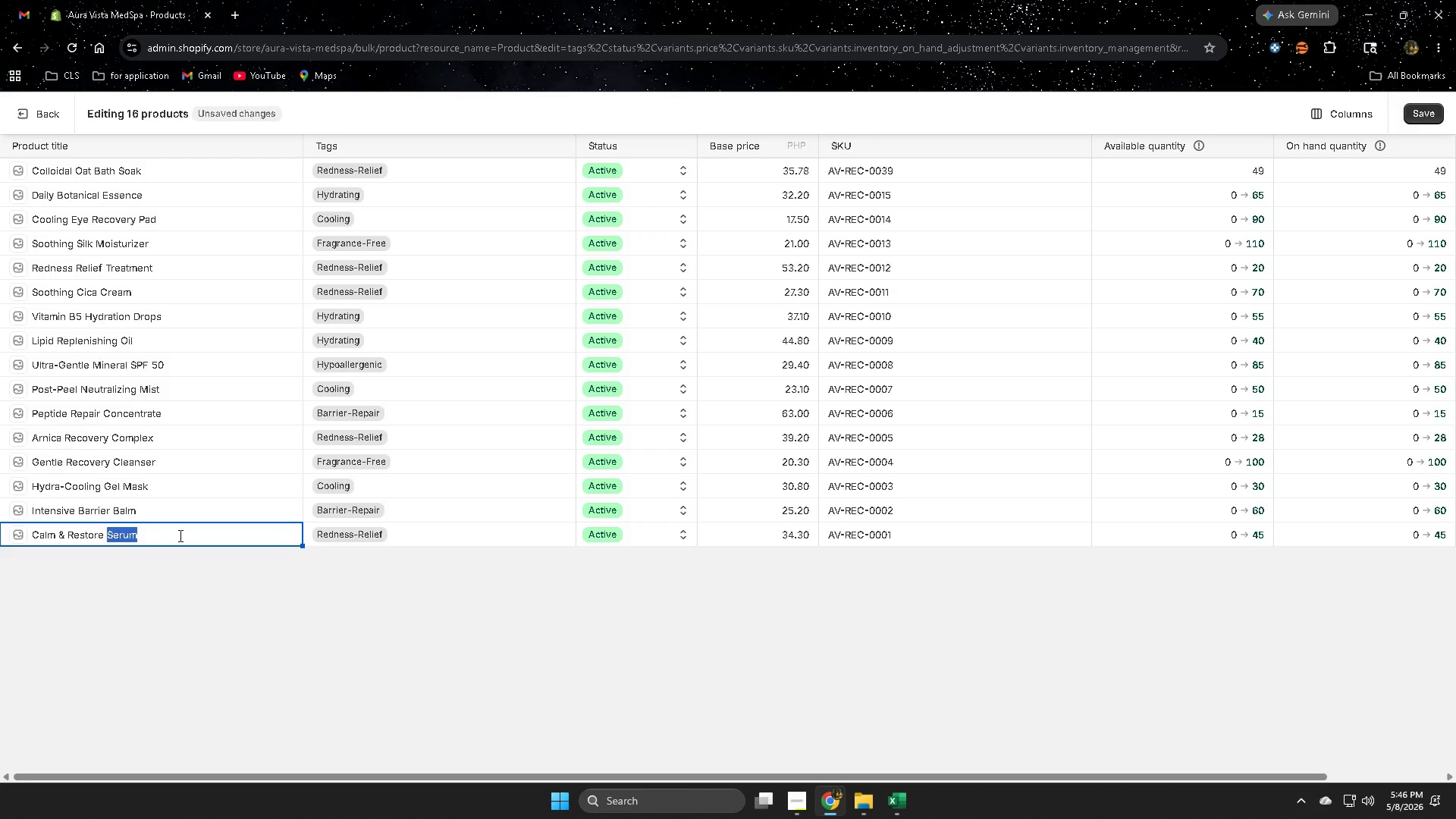 
key(ArrowRight)
 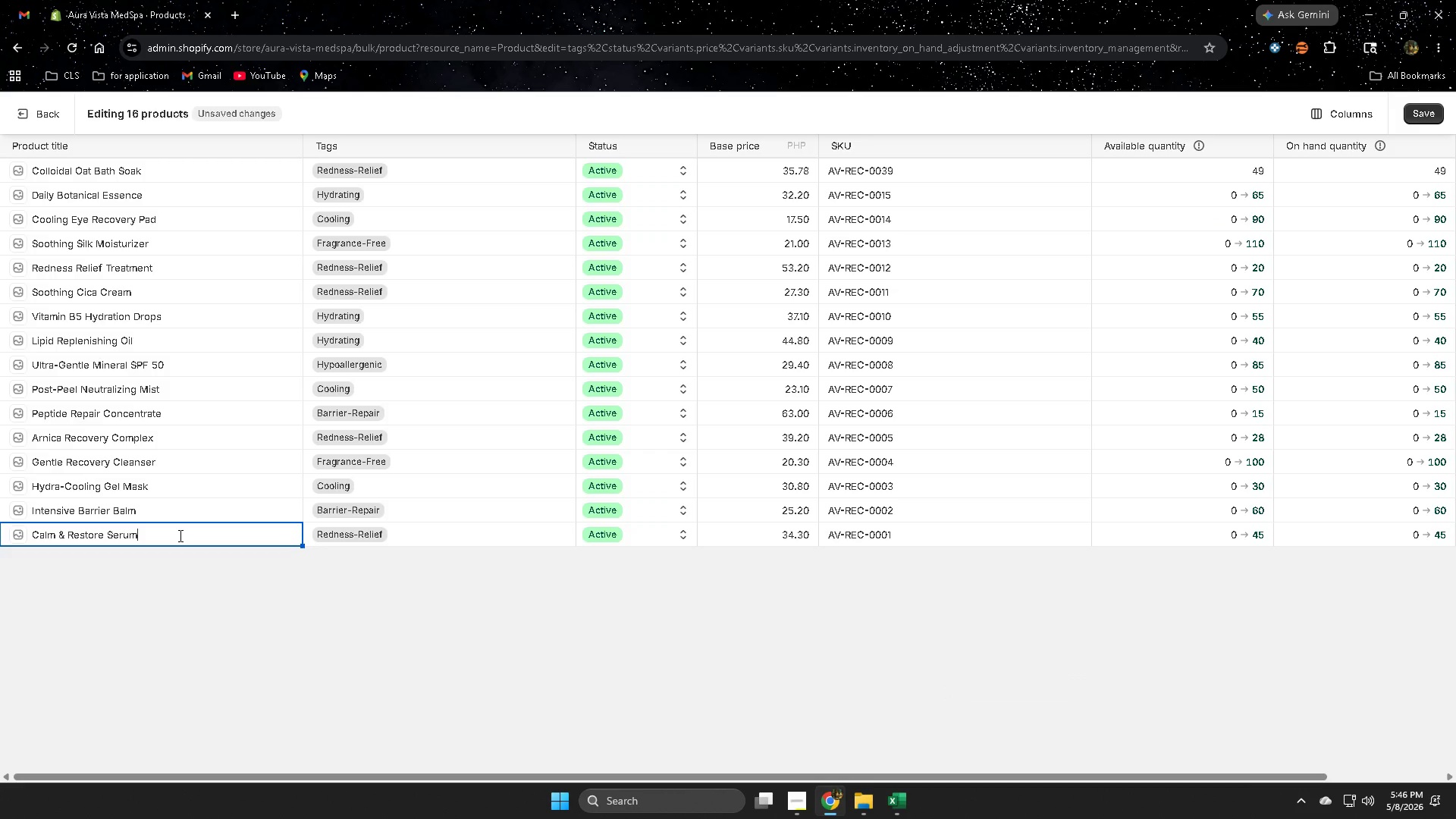 
key(Space)
 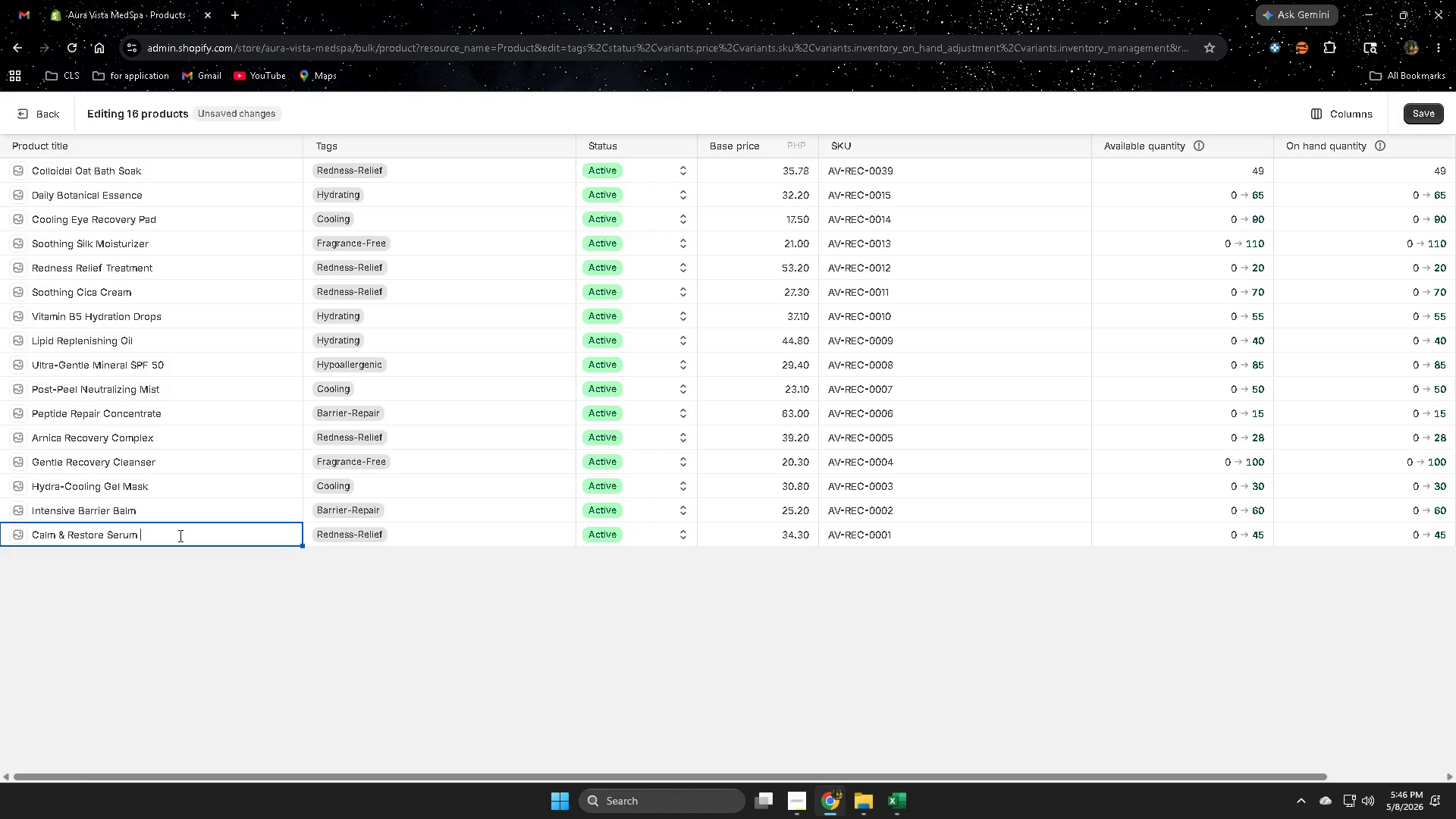 
hold_key(key=ControlLeft, duration=0.55)
 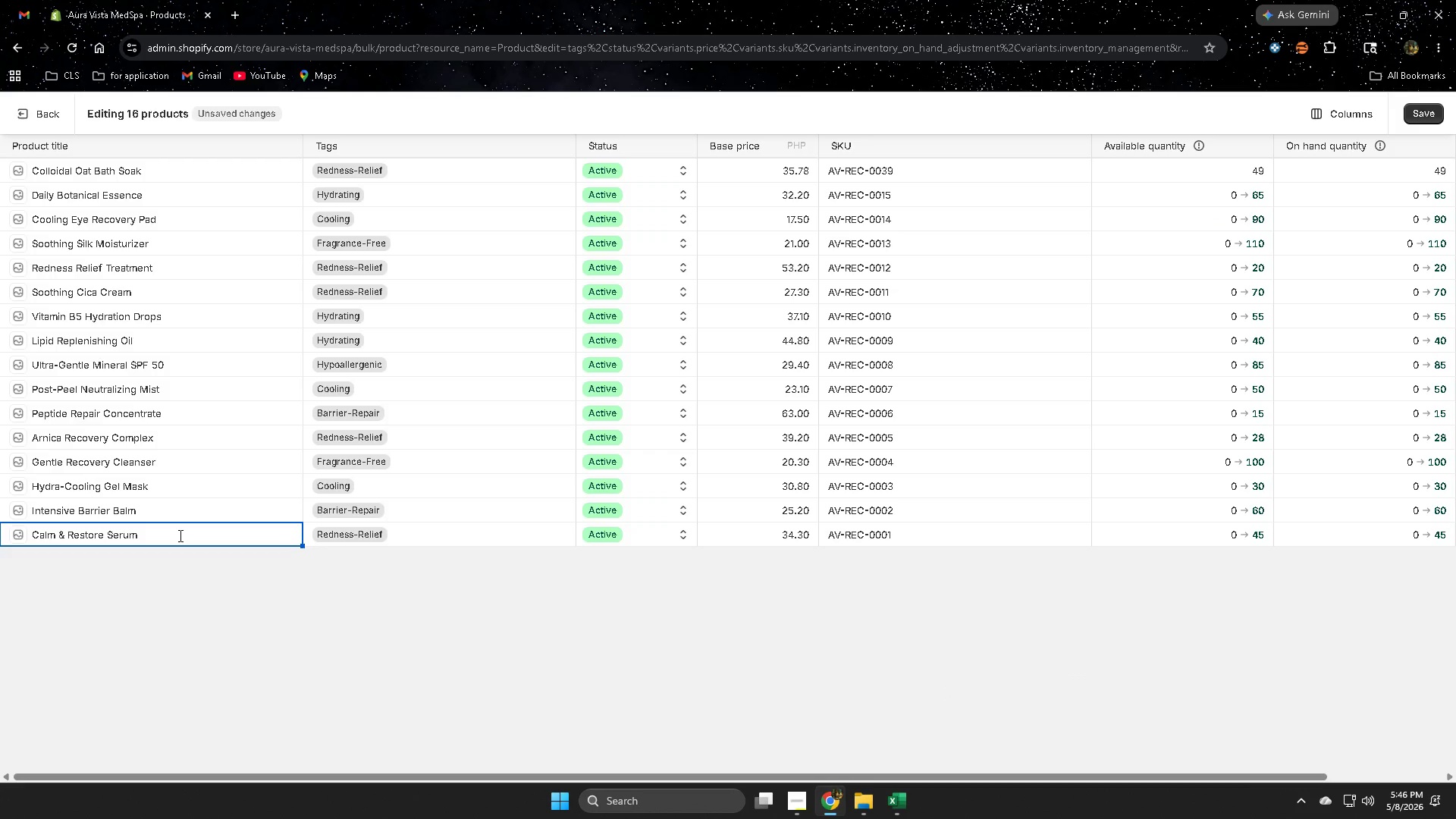 
key(Shift+9)
 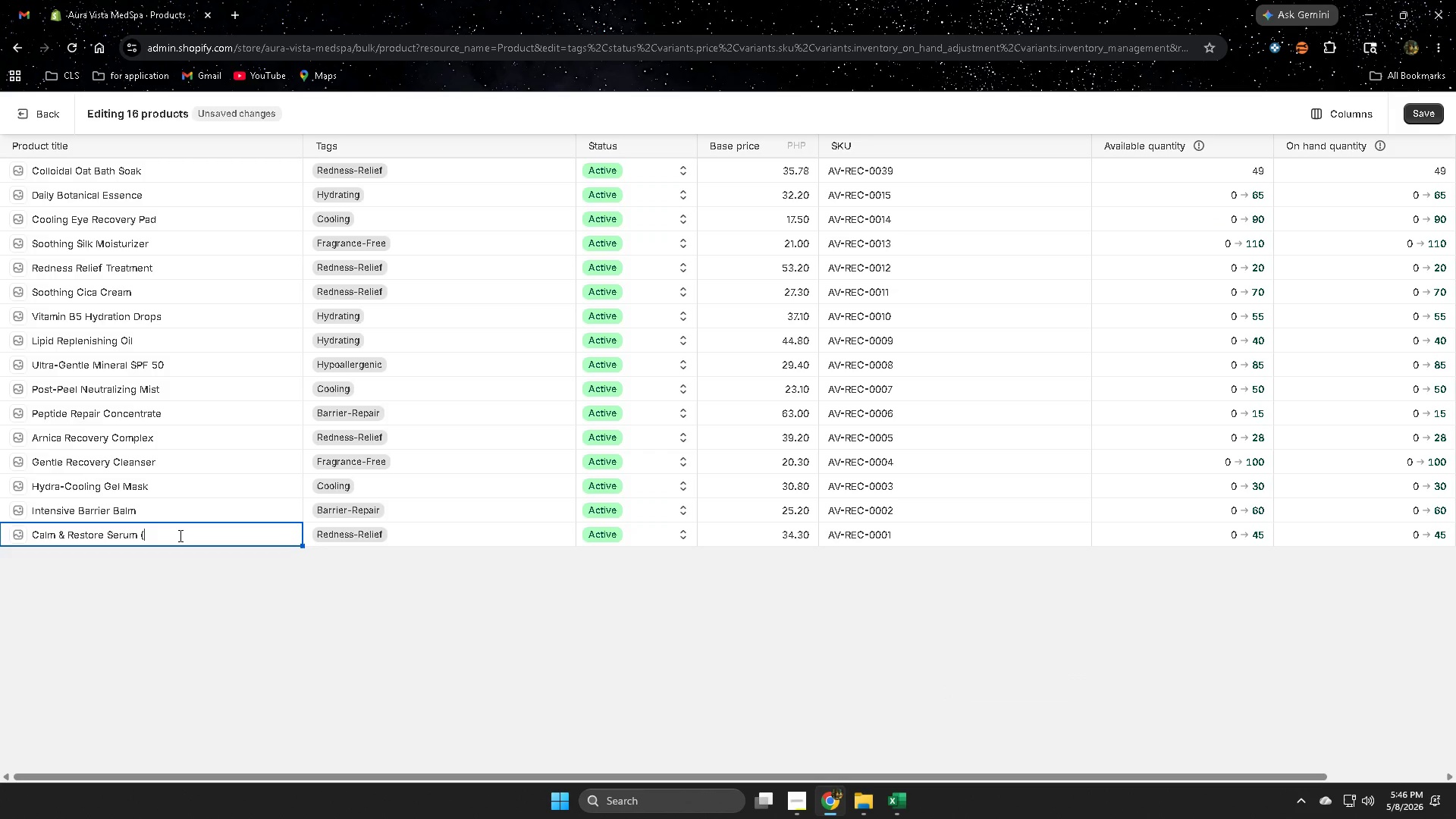 
key(ArrowRight)
 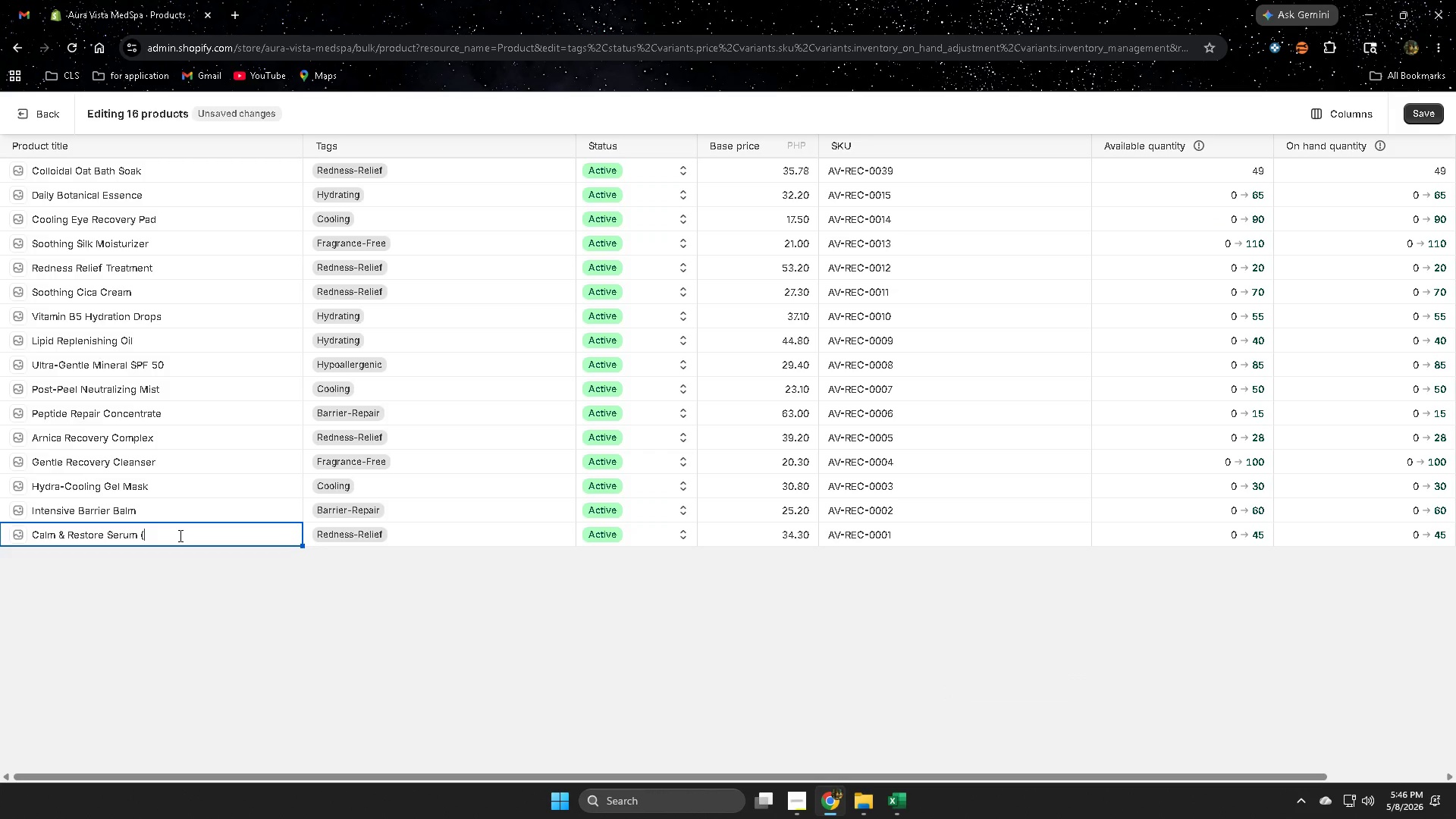 
key(Control+V)
 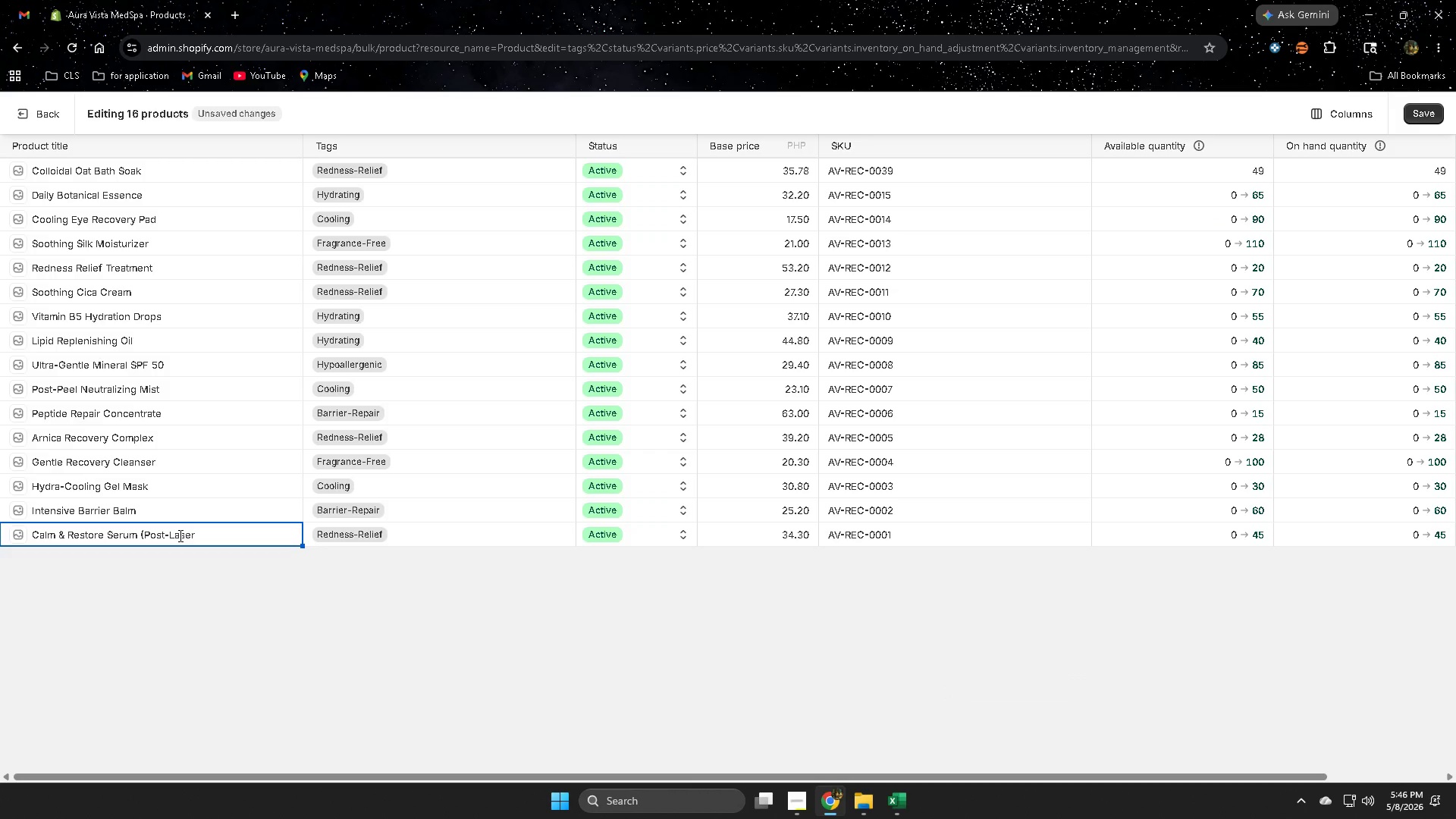 
key(Shift+0)
 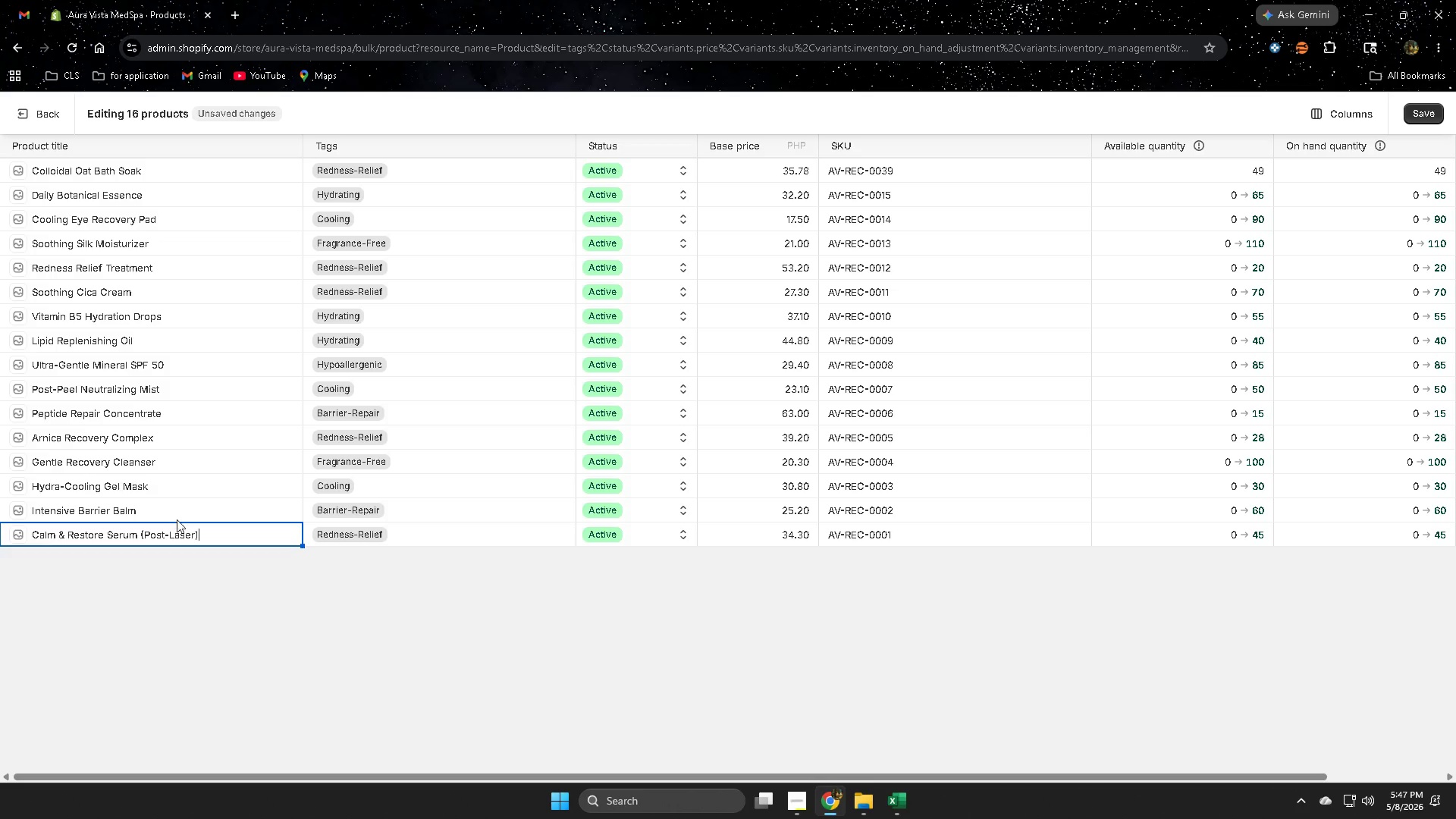 
left_click([180, 508])
 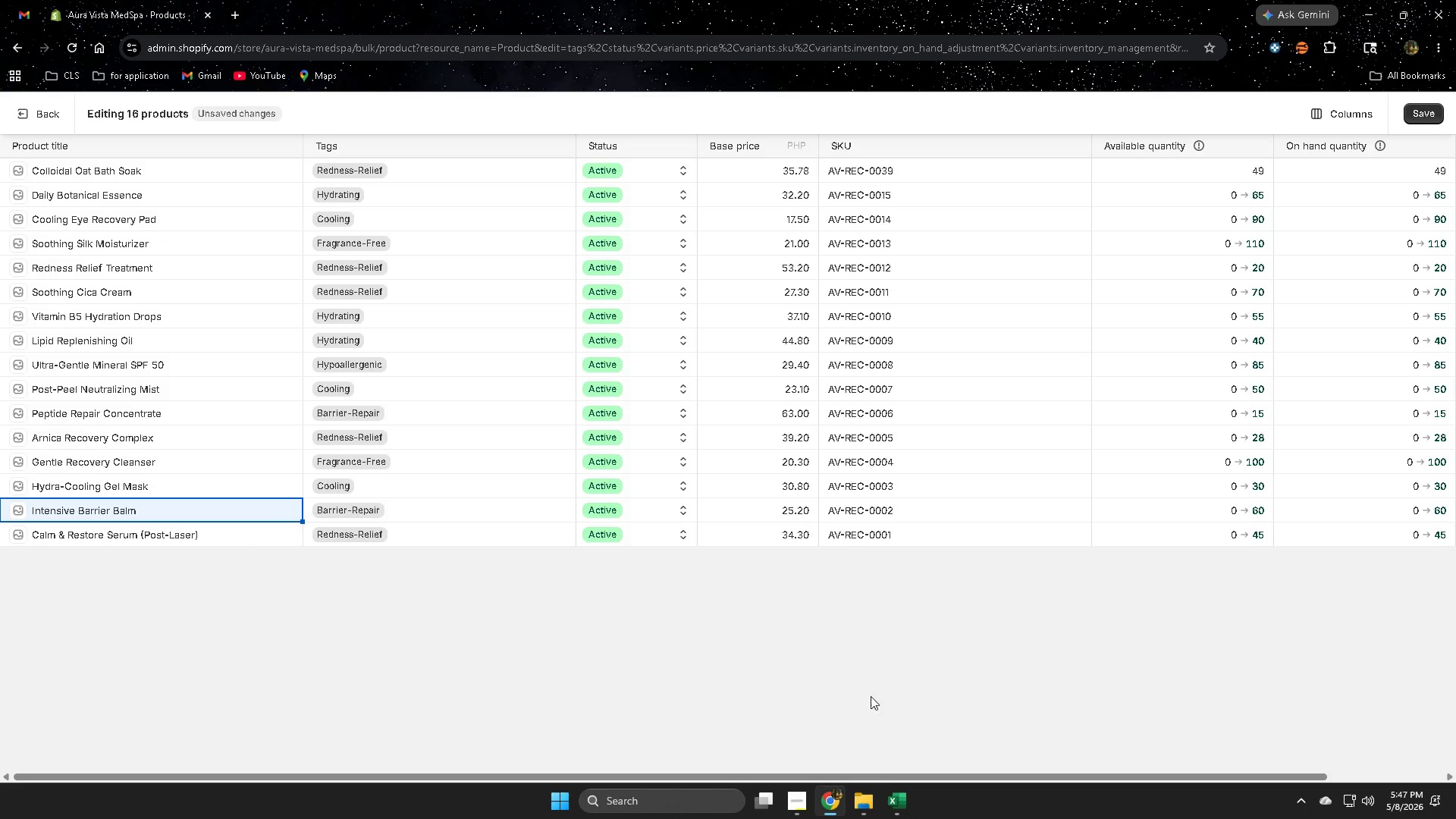 
left_click([902, 800])
 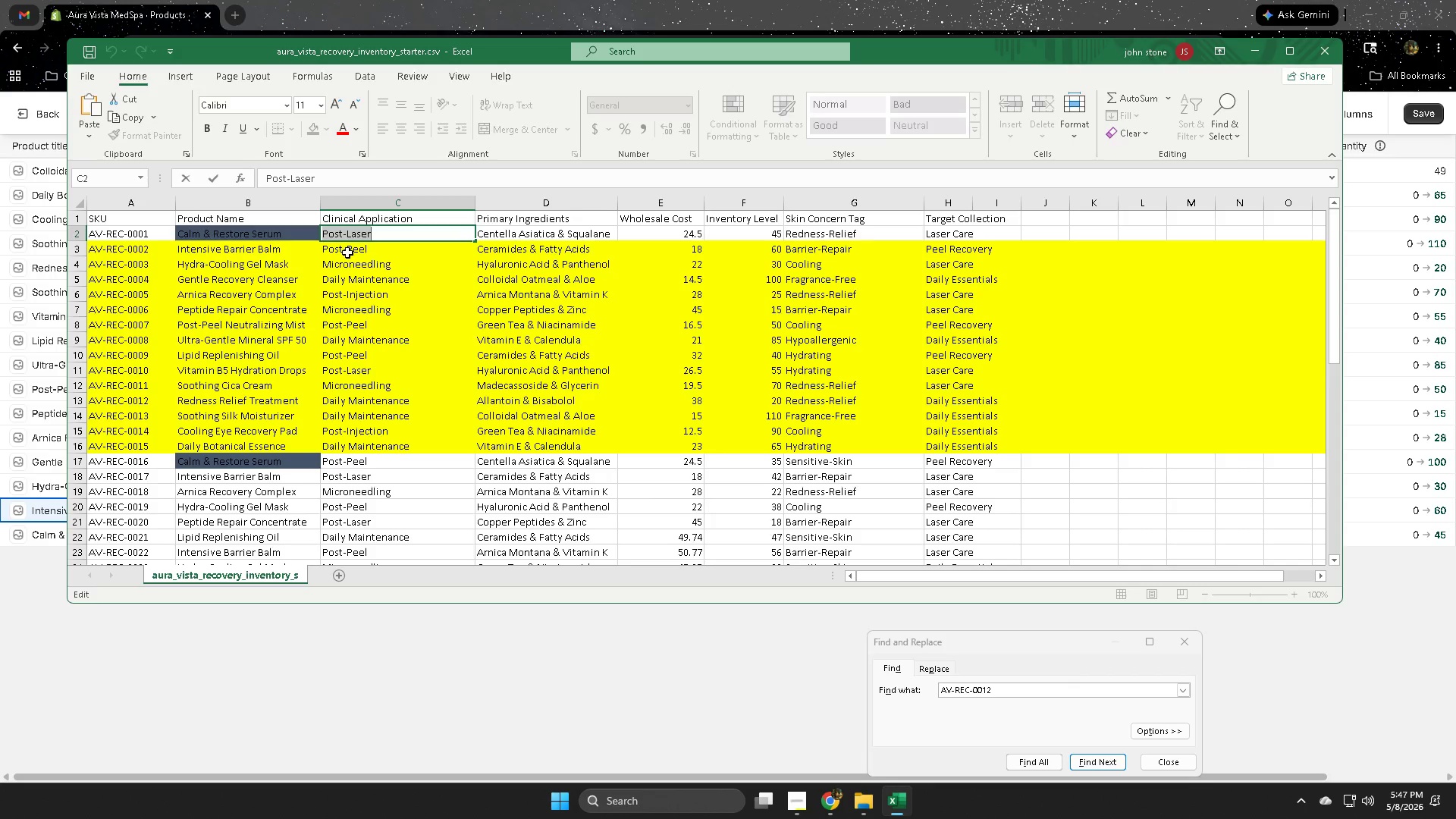 
double_click([347, 252])
 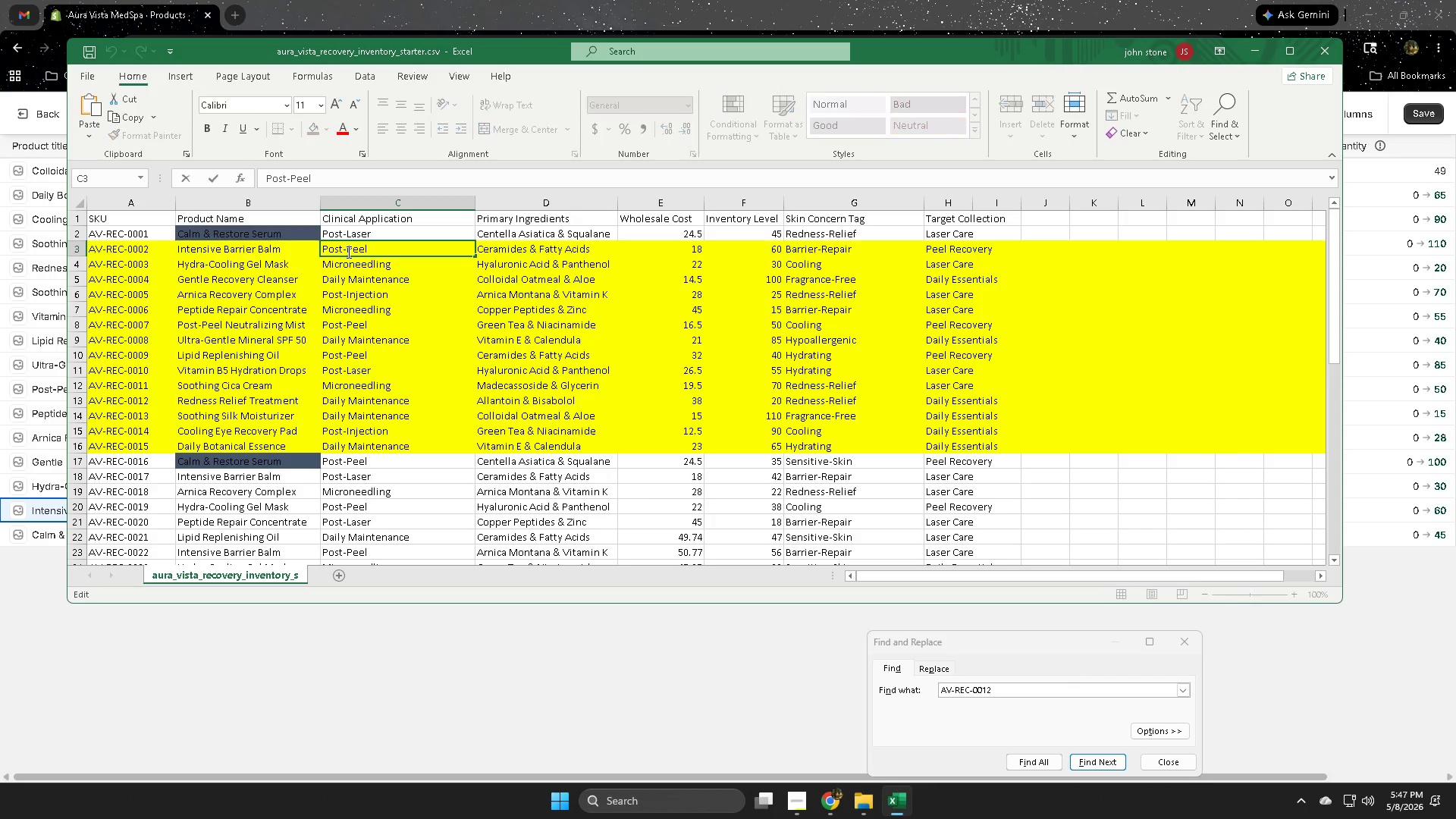 
triple_click([347, 252])
 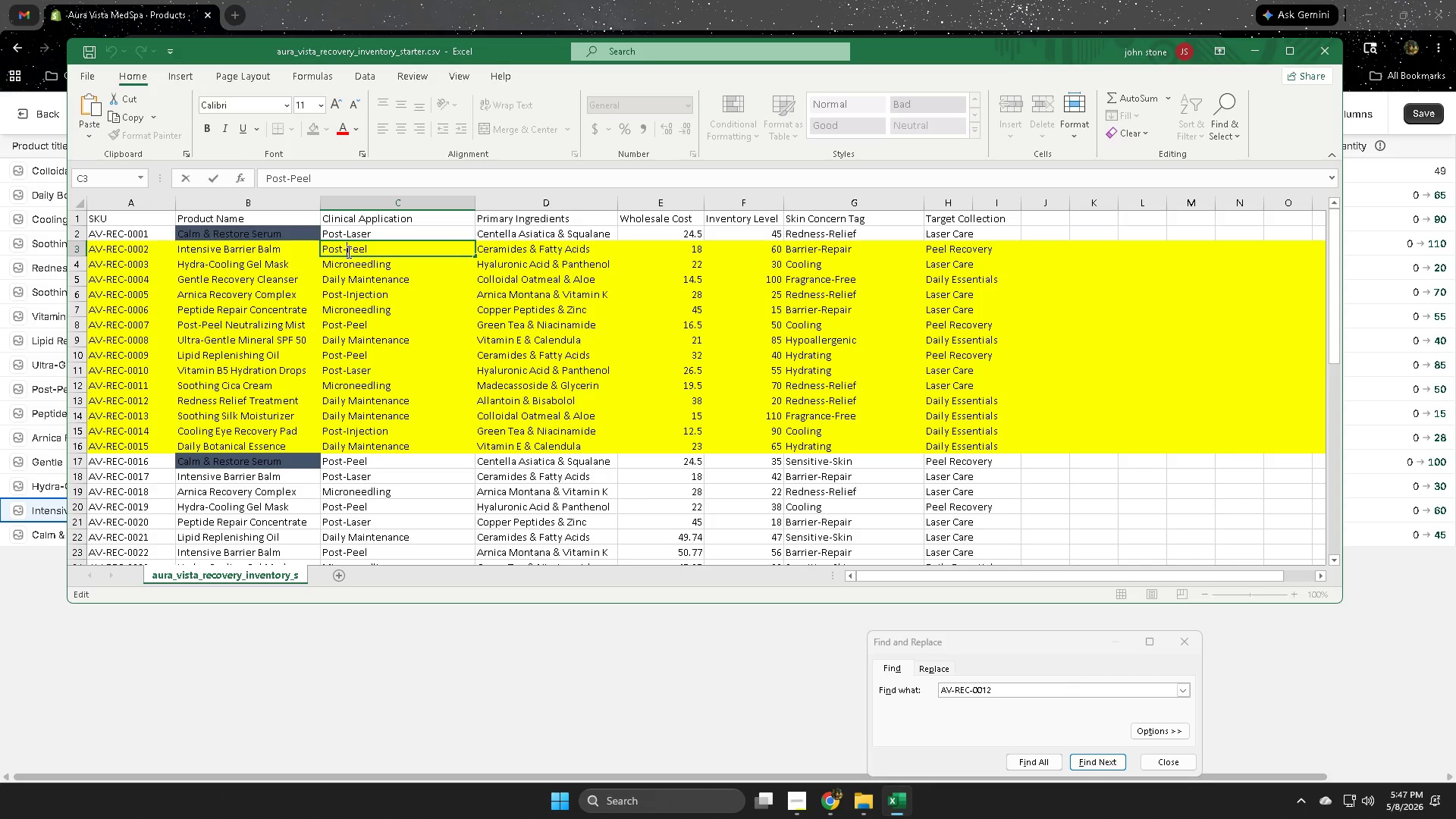 
triple_click([347, 252])
 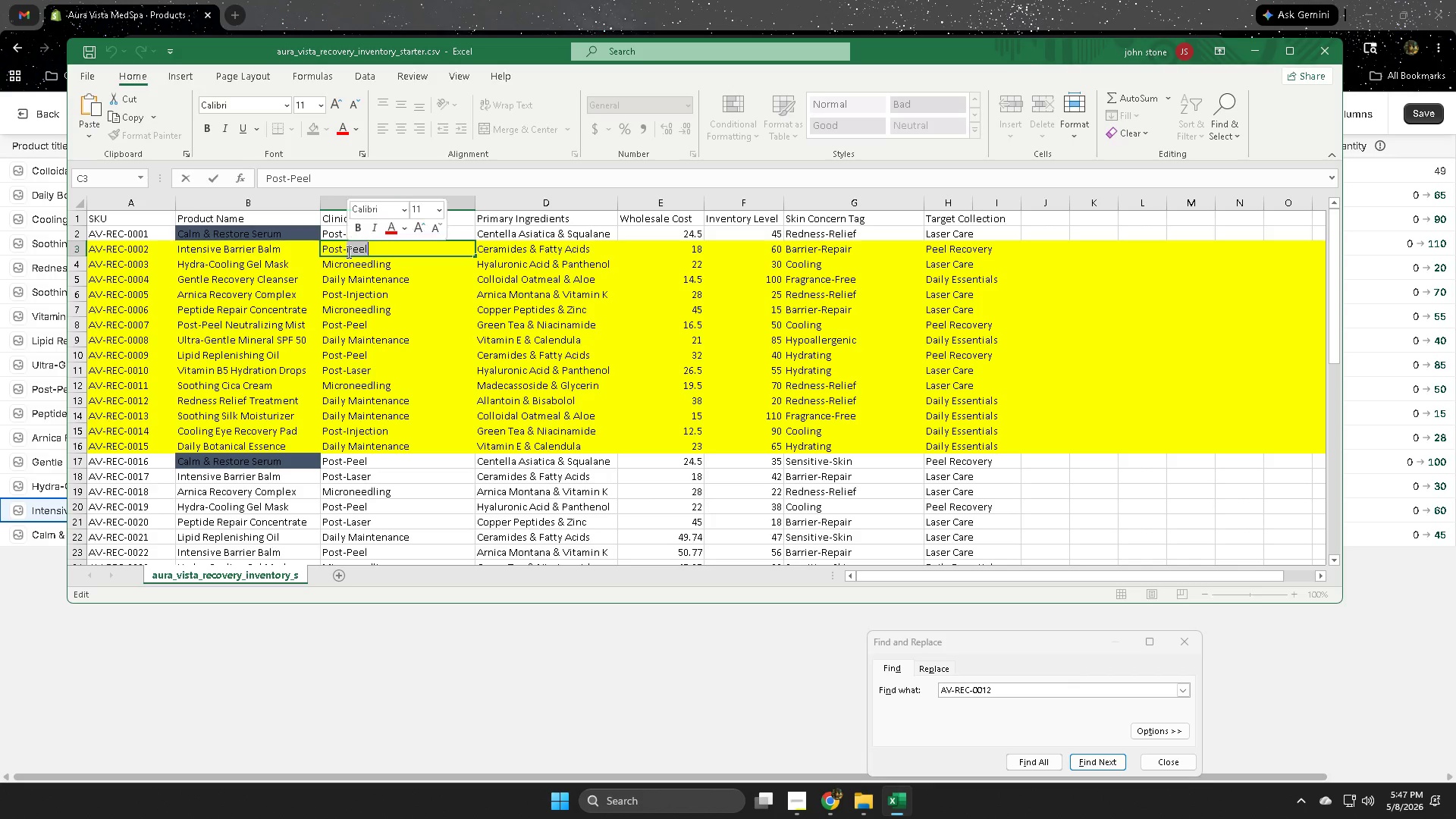 
triple_click([347, 252])
 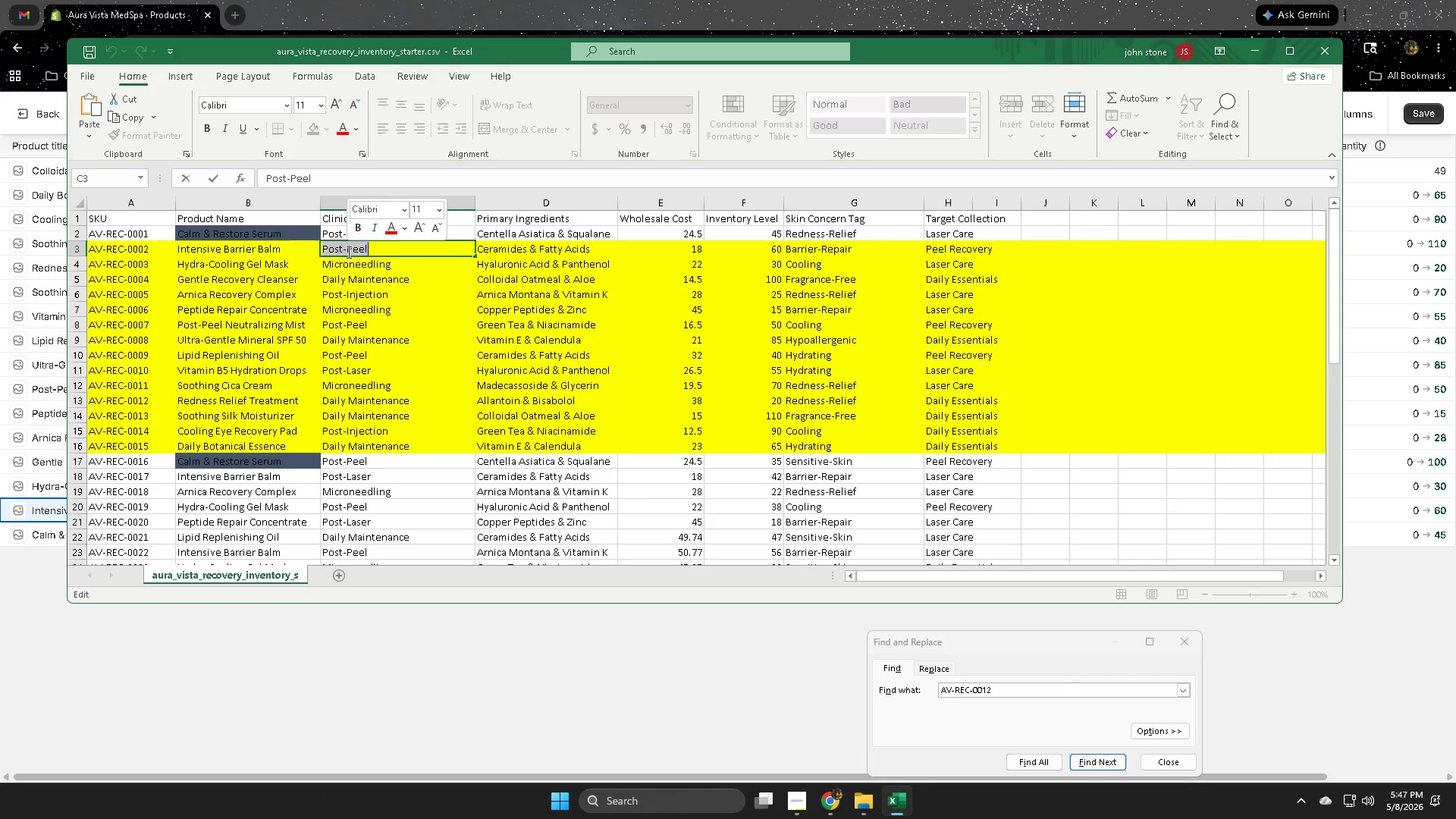 
key(Control+ControlLeft)
 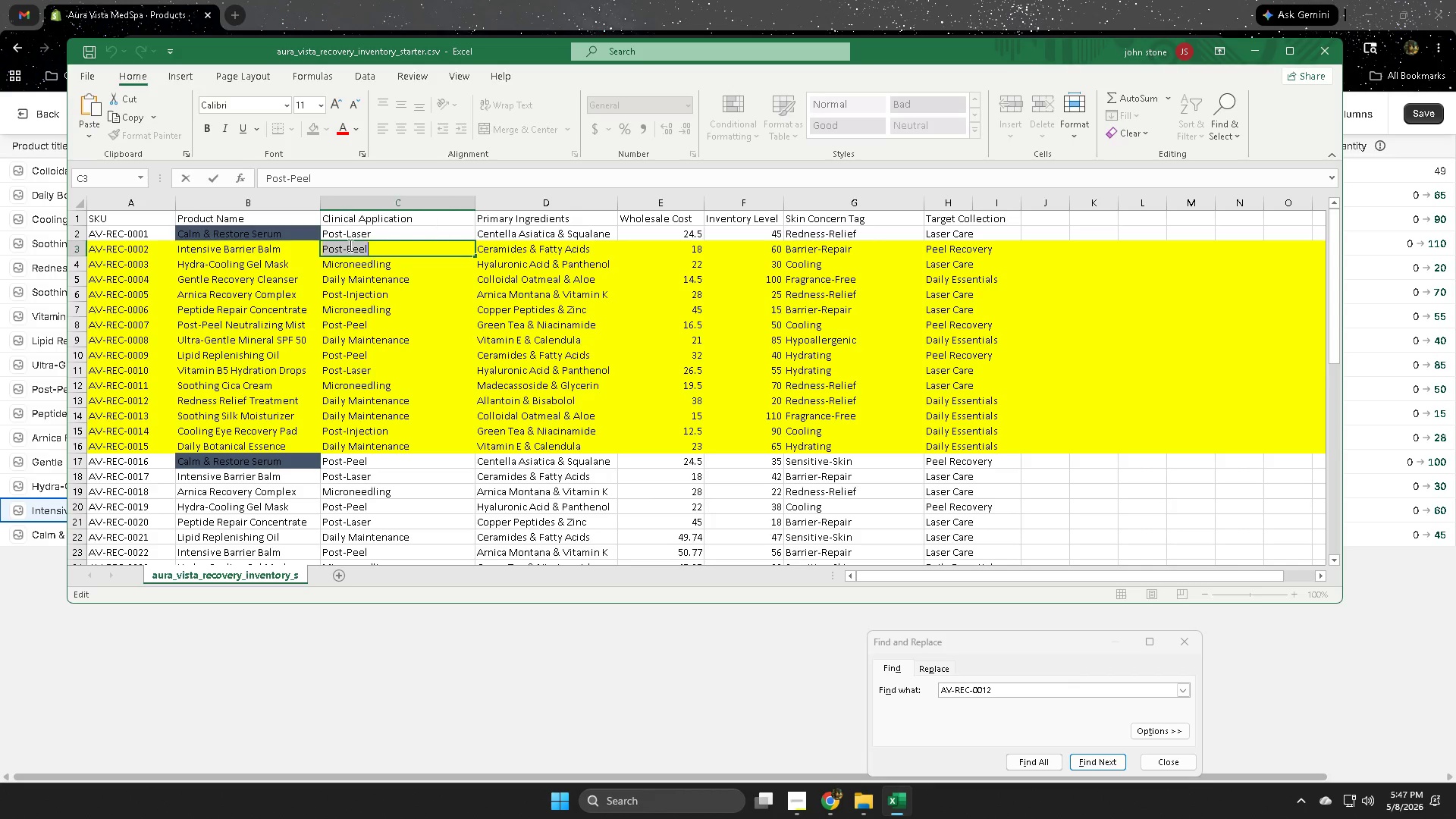 
key(Control+C)
 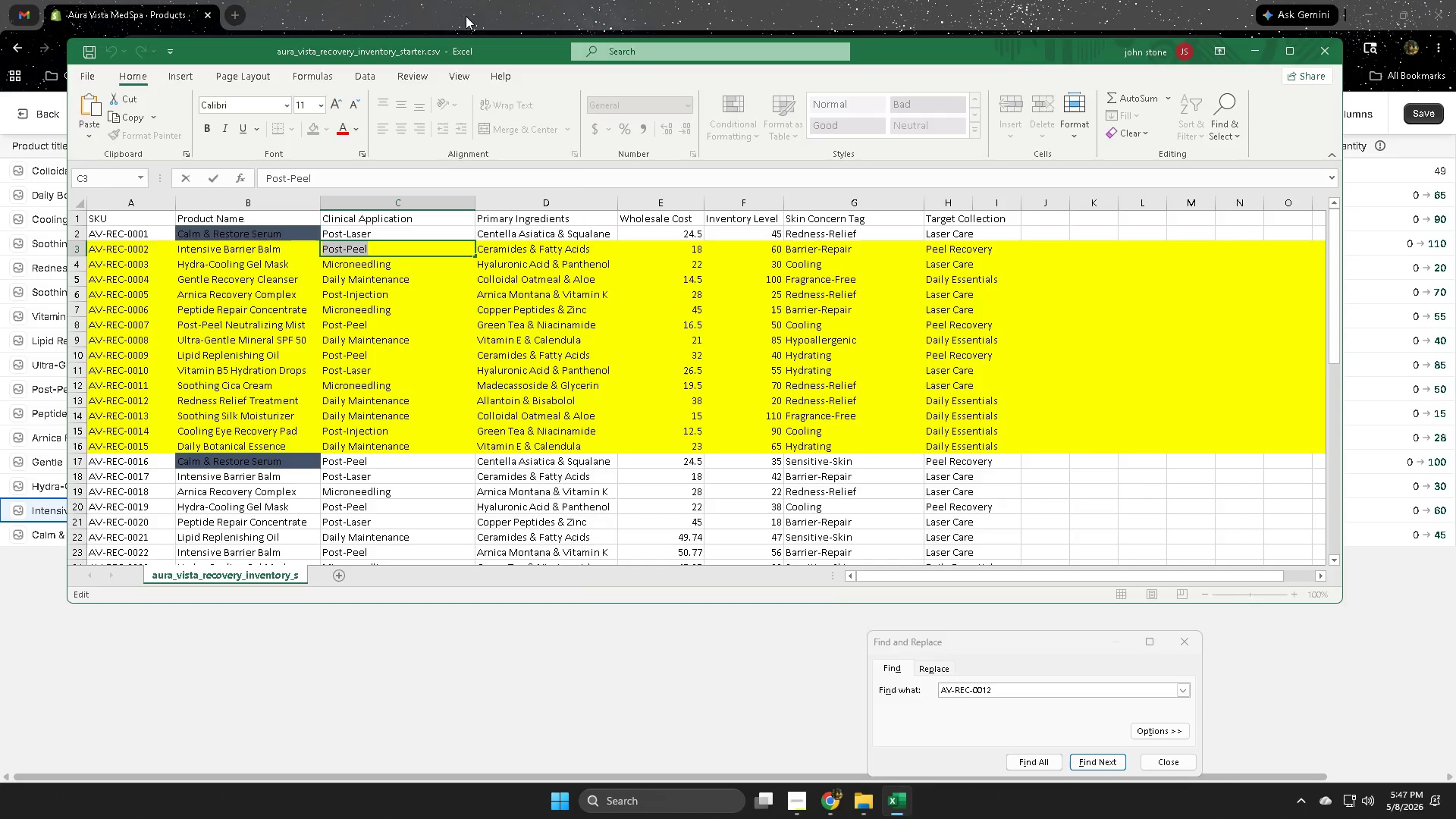 
left_click([469, 3])
 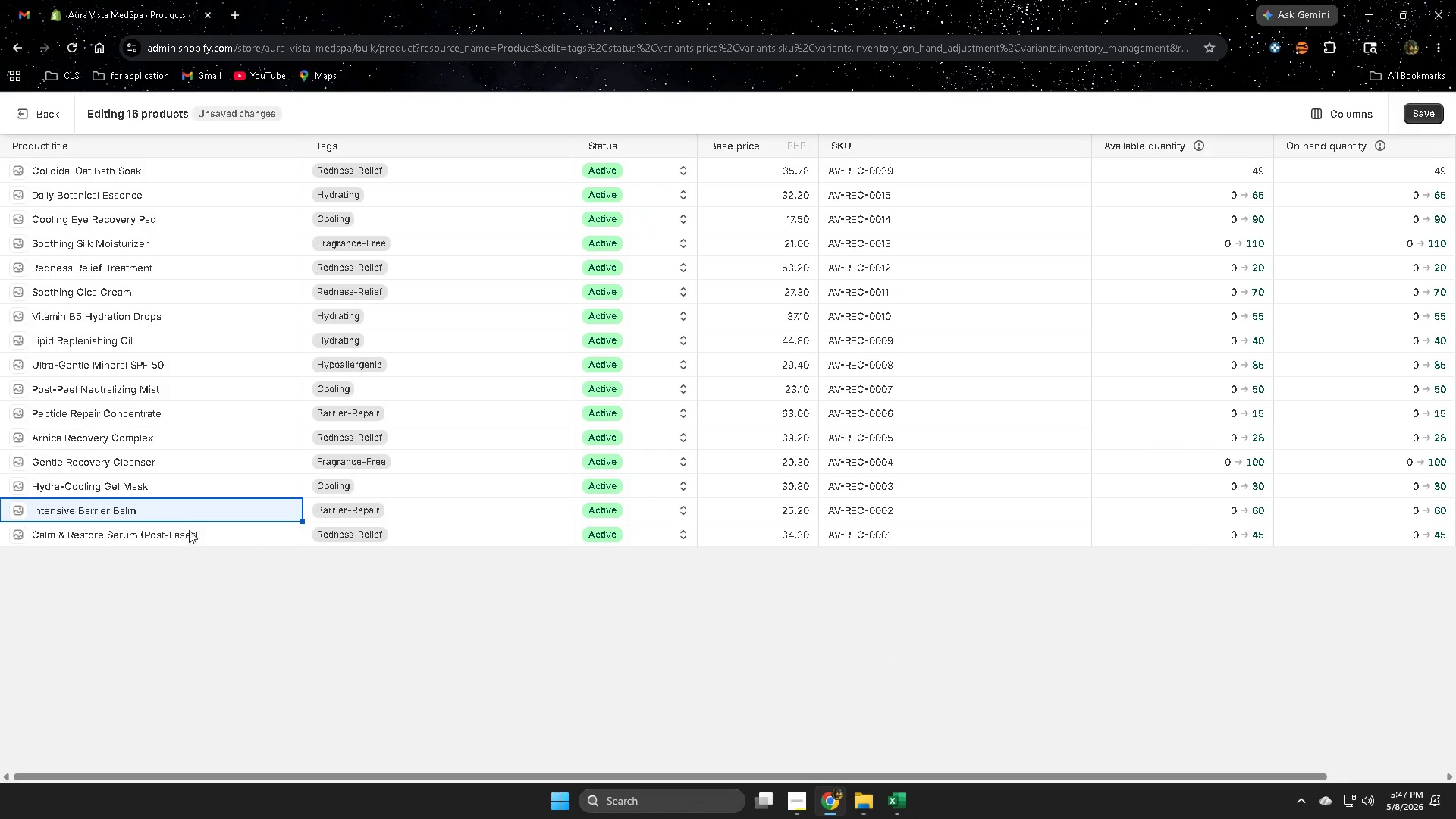 
left_click([181, 513])
 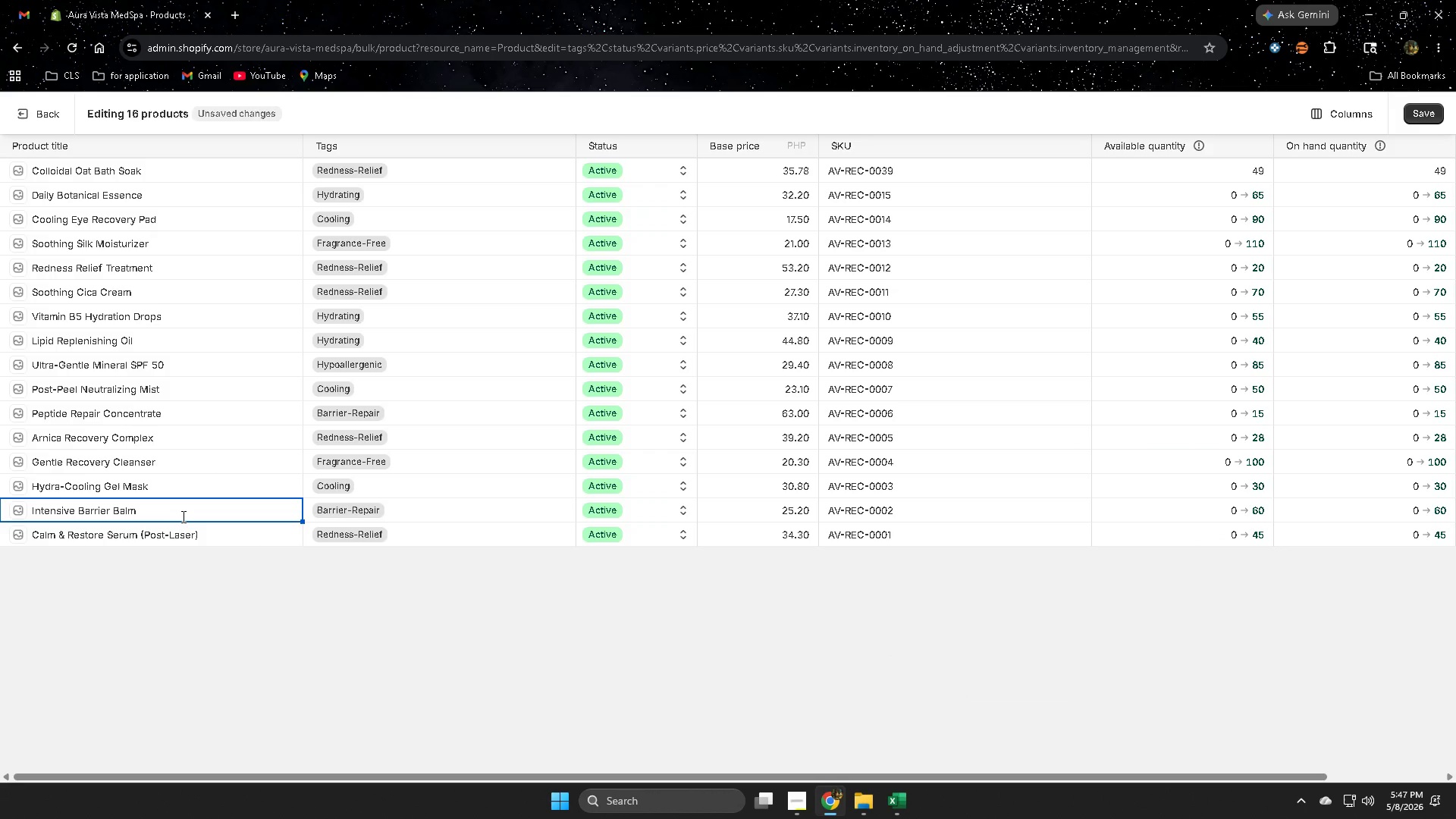 
key(Space)
 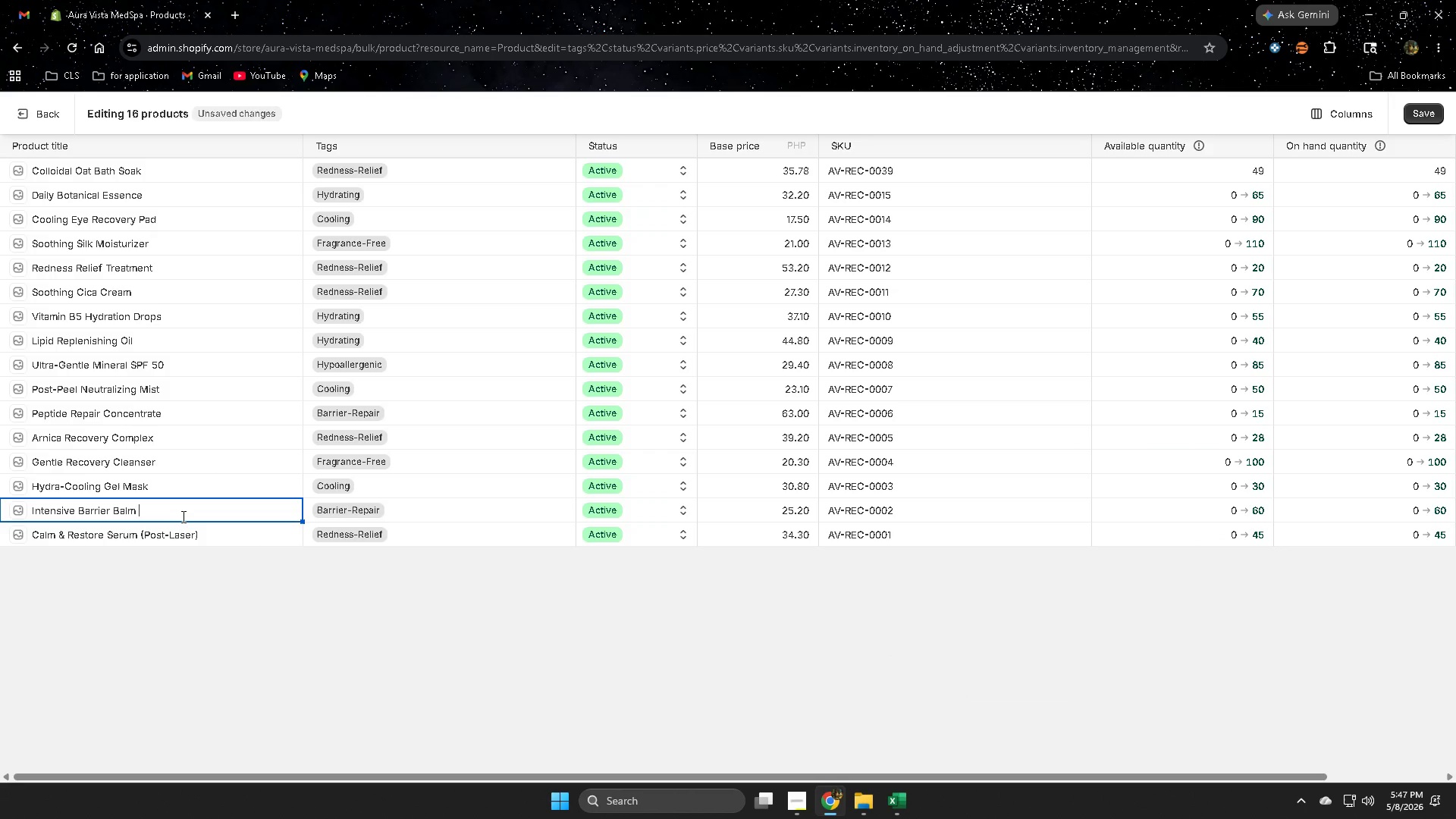 
key(Control+V)
 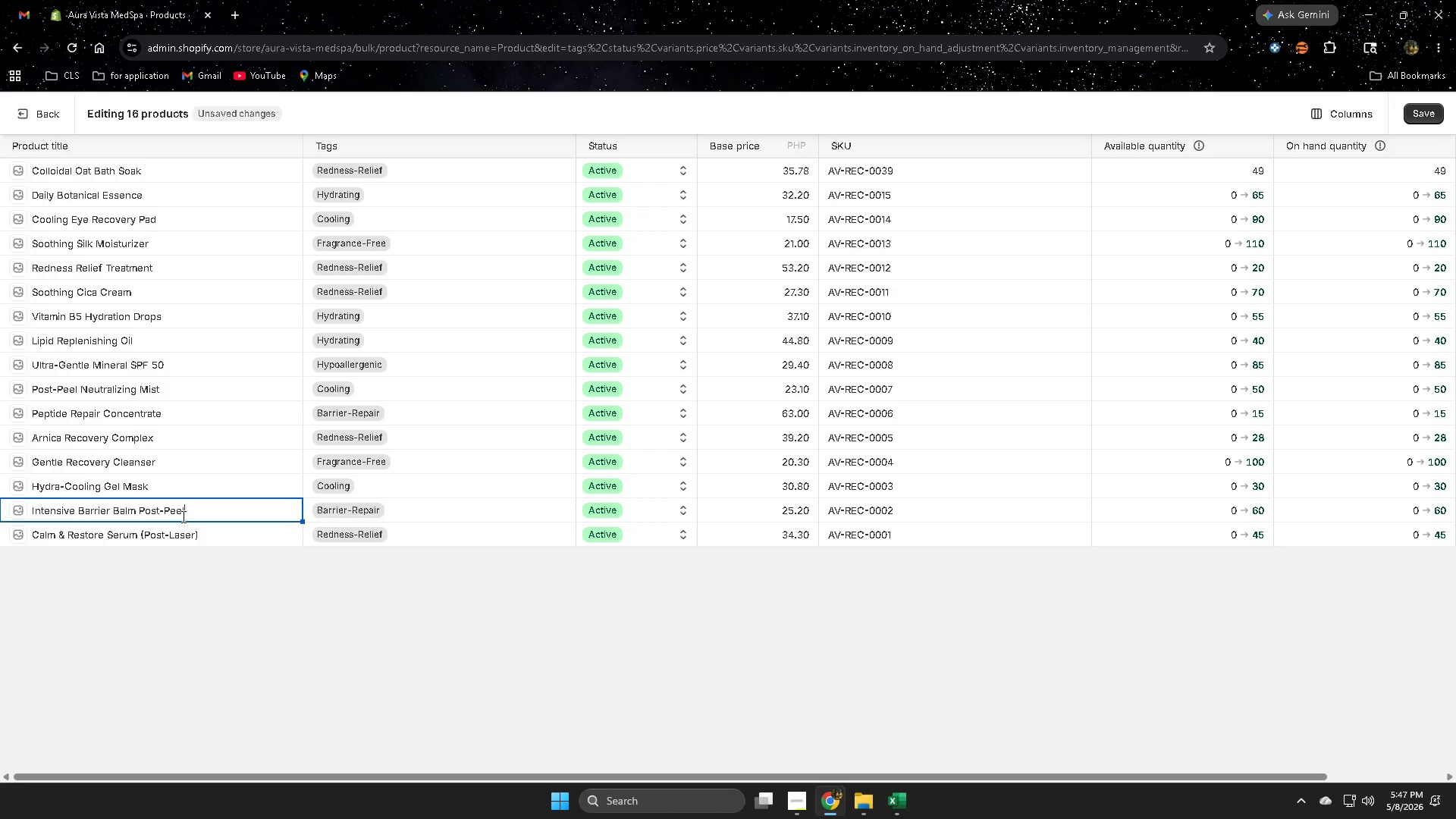 
key(Backspace)
 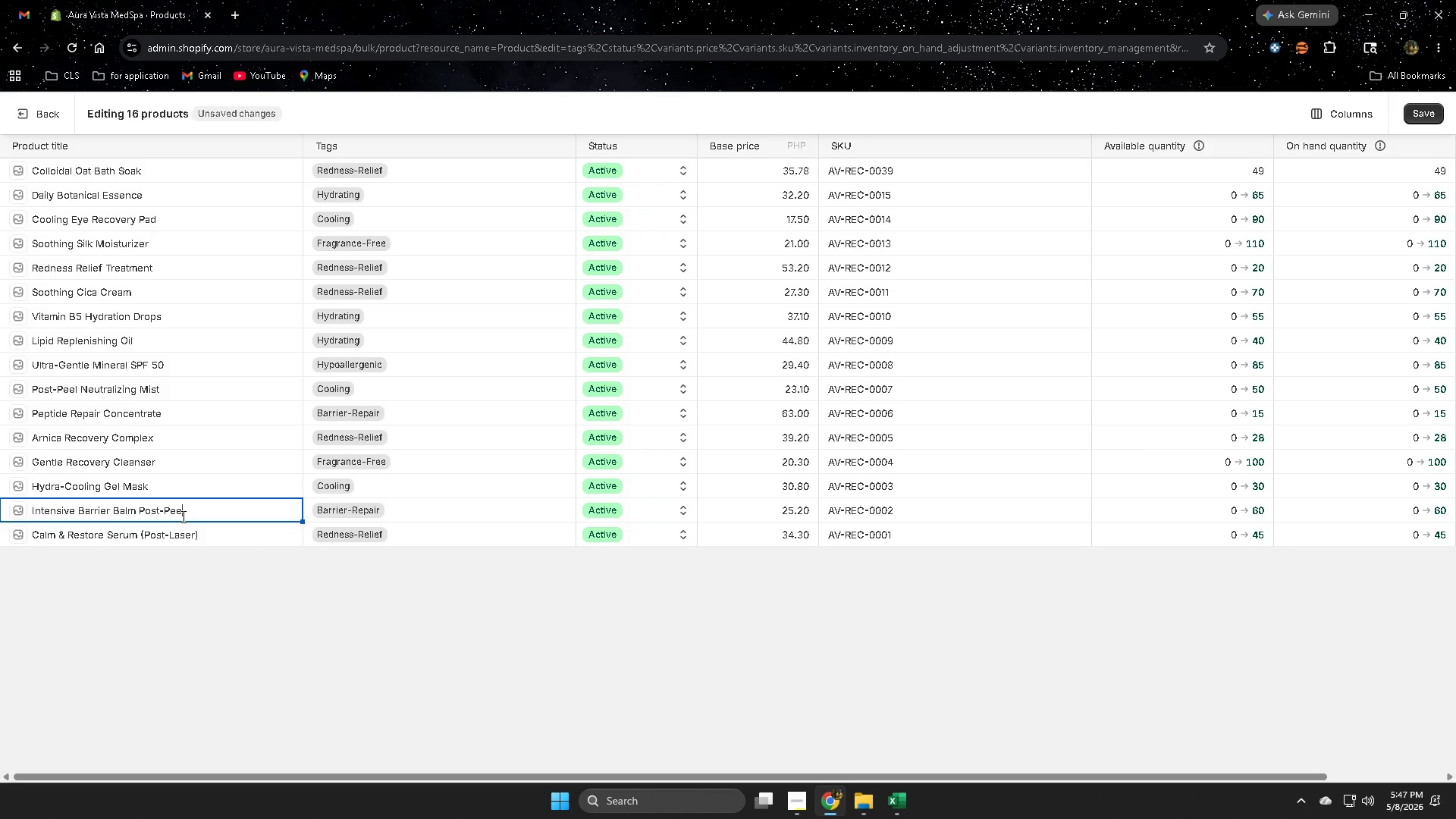 
key(Backspace)
 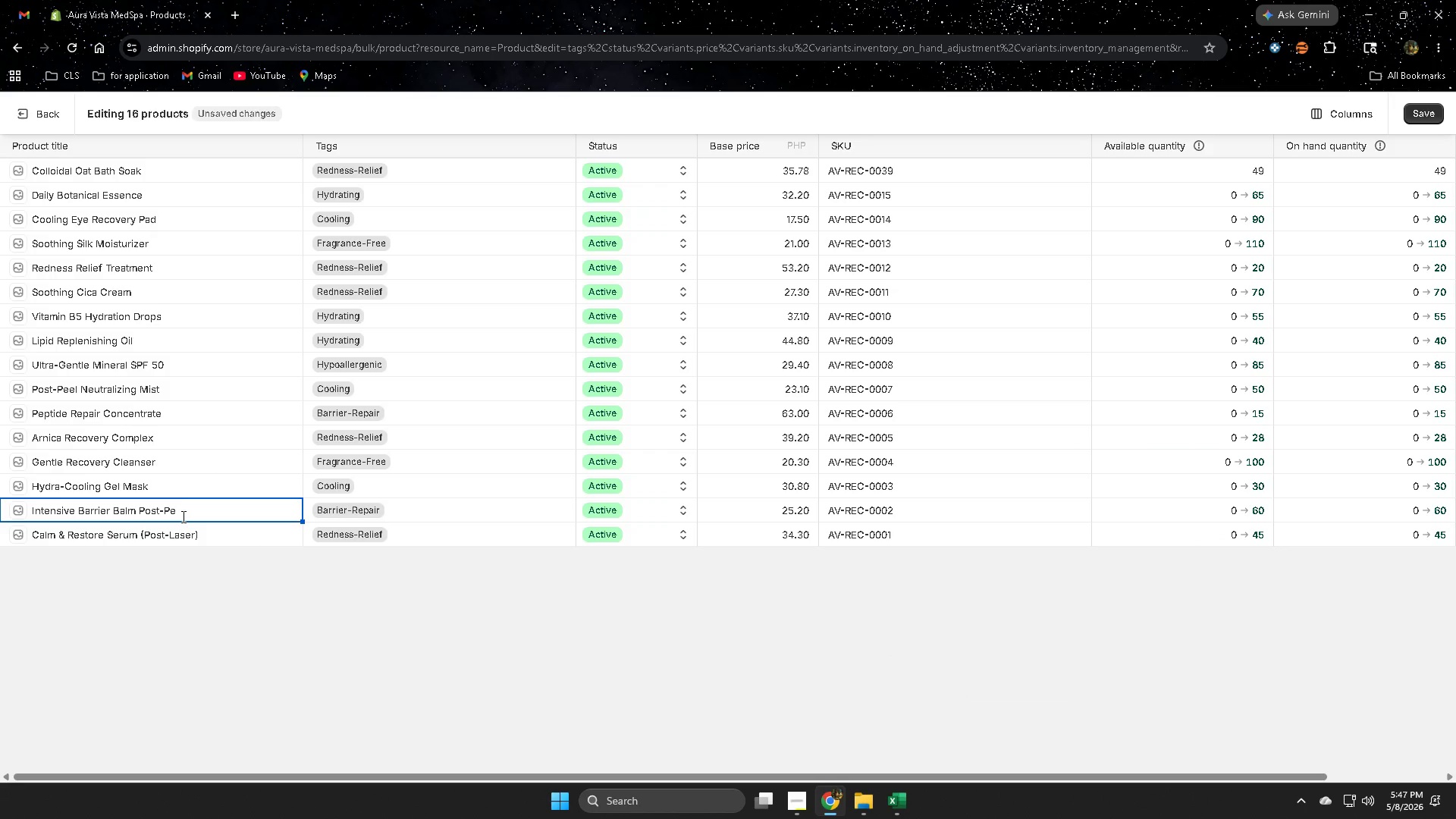 
key(Backspace)
 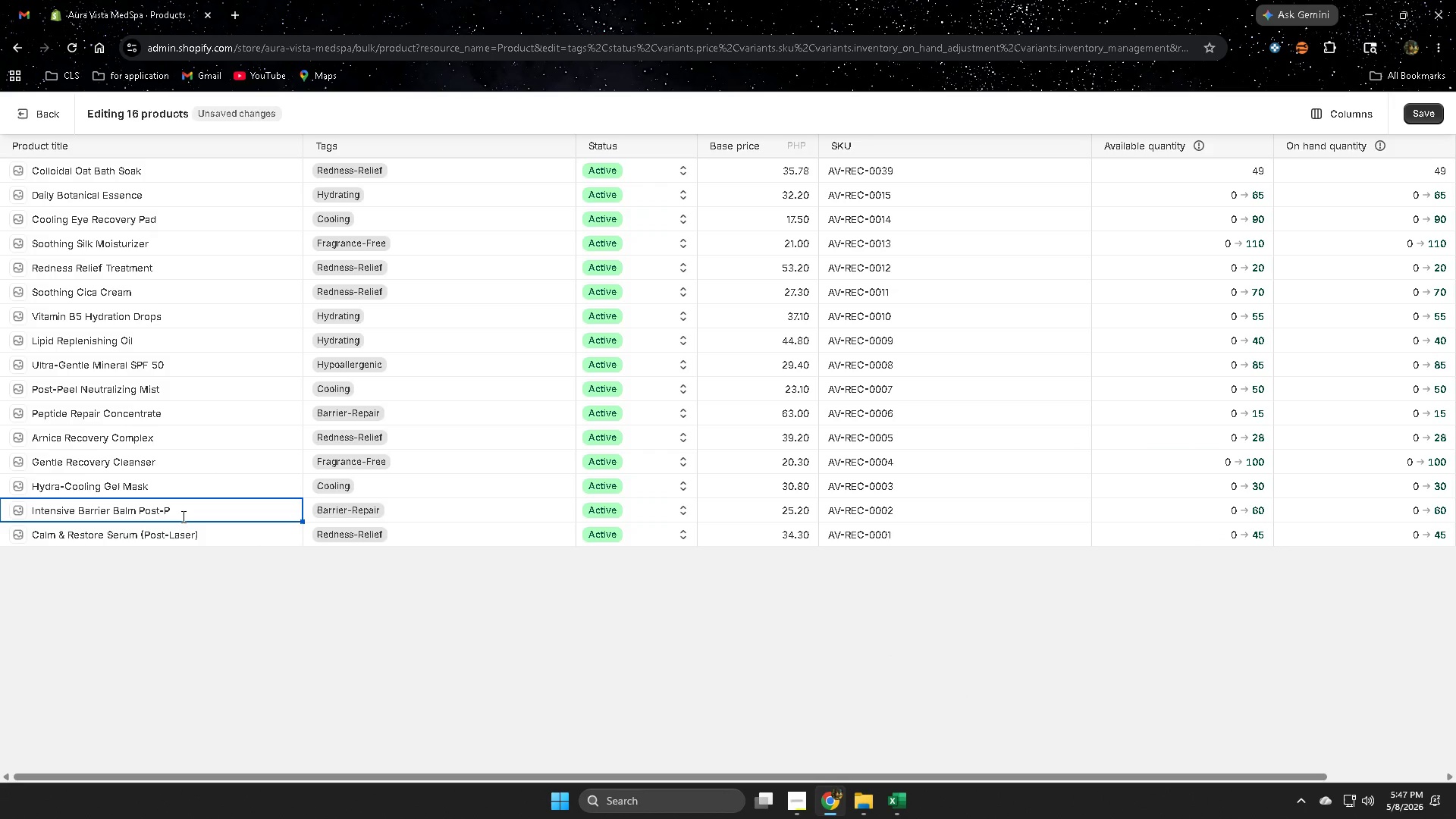 
key(Backspace)
 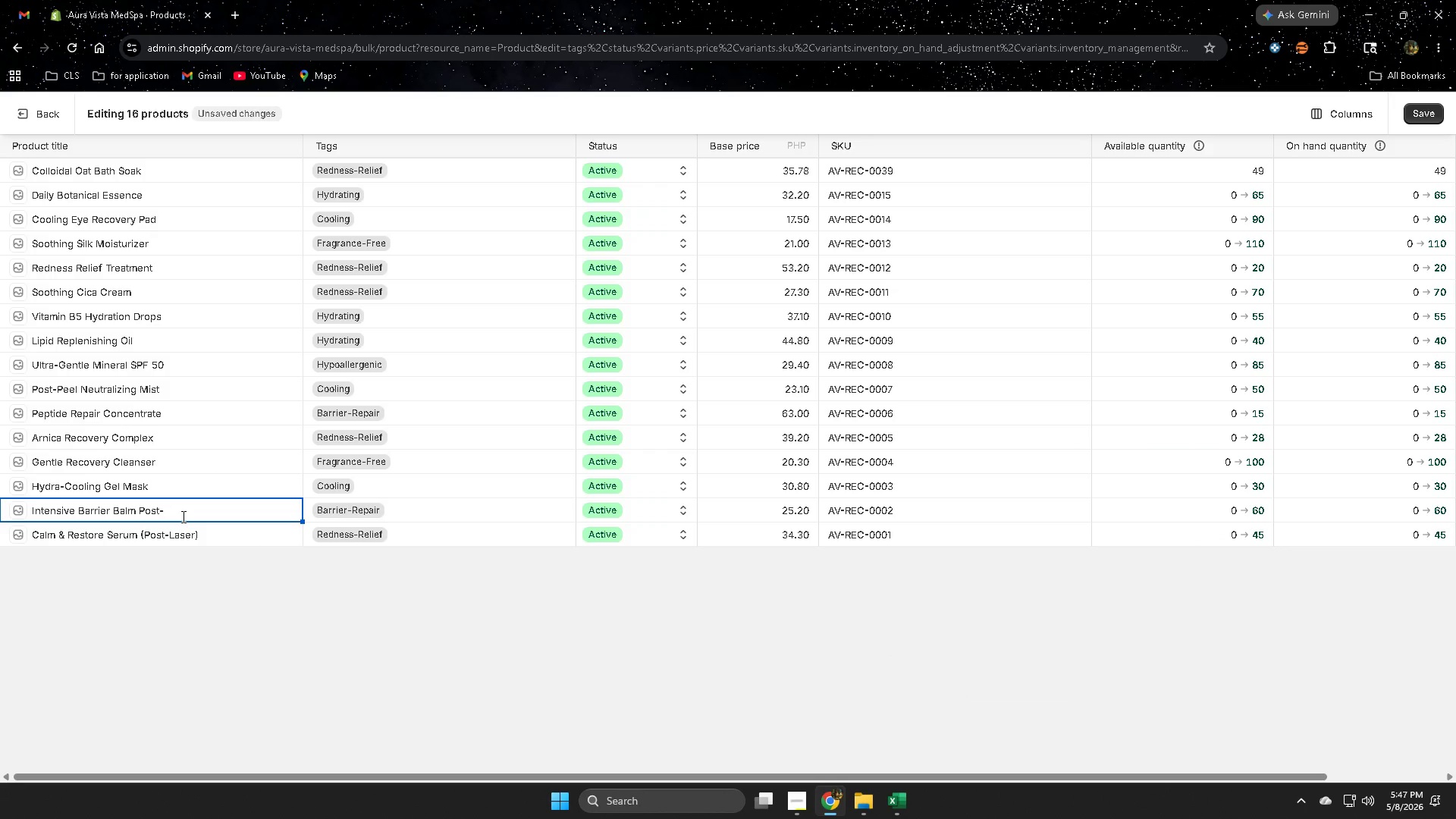 
key(Backspace)
 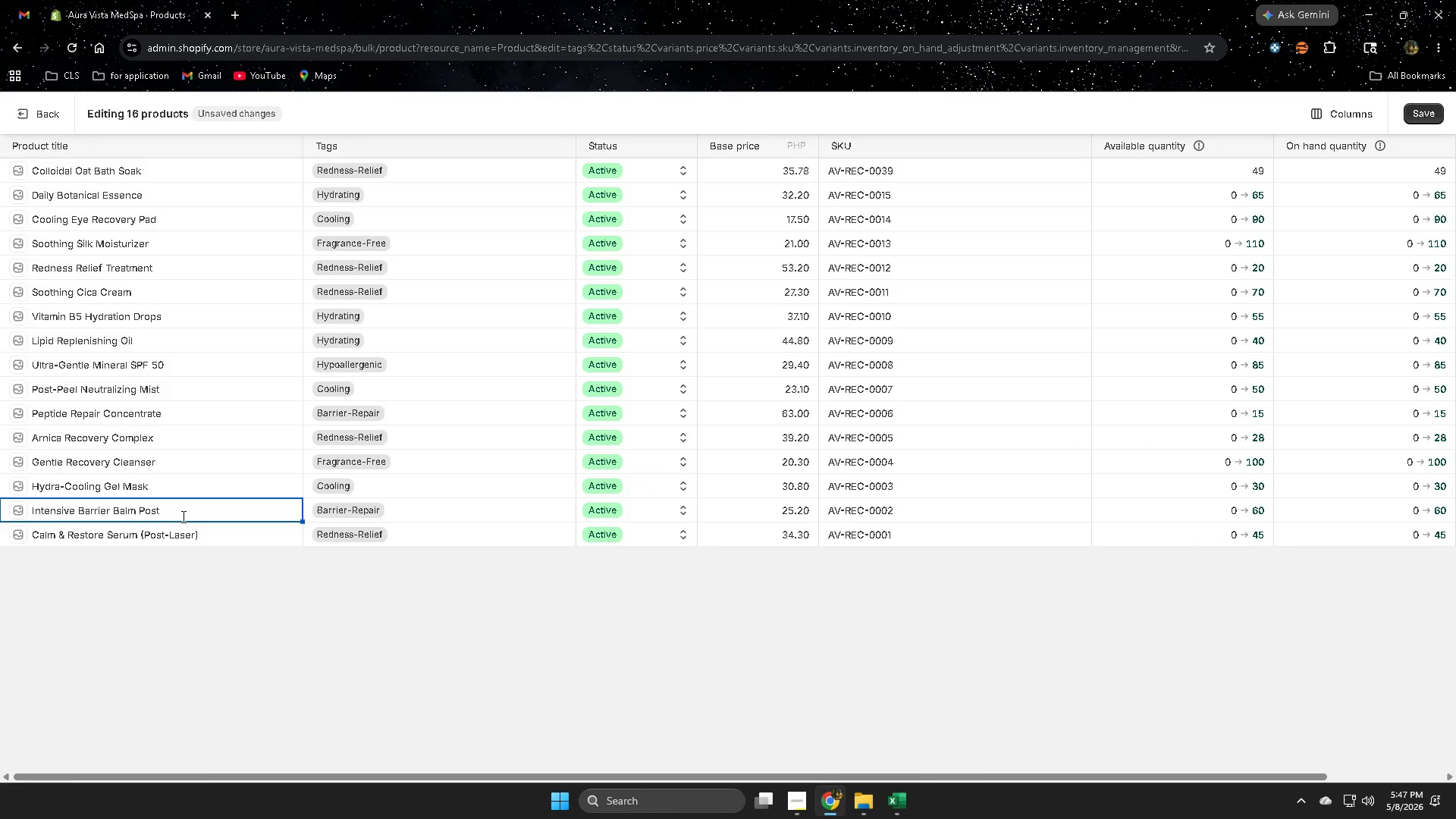 
key(Backspace)
 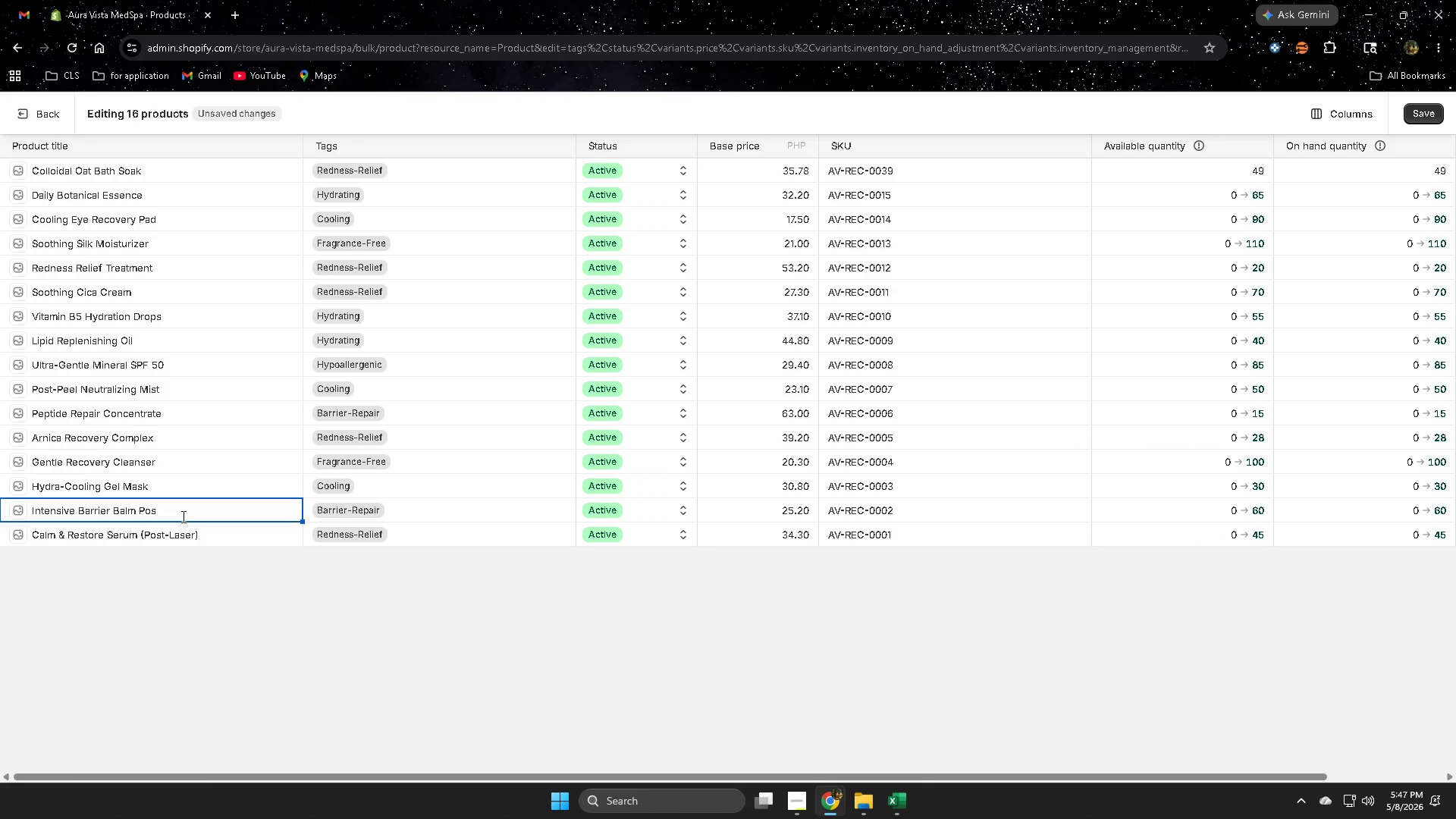 
key(Backspace)
 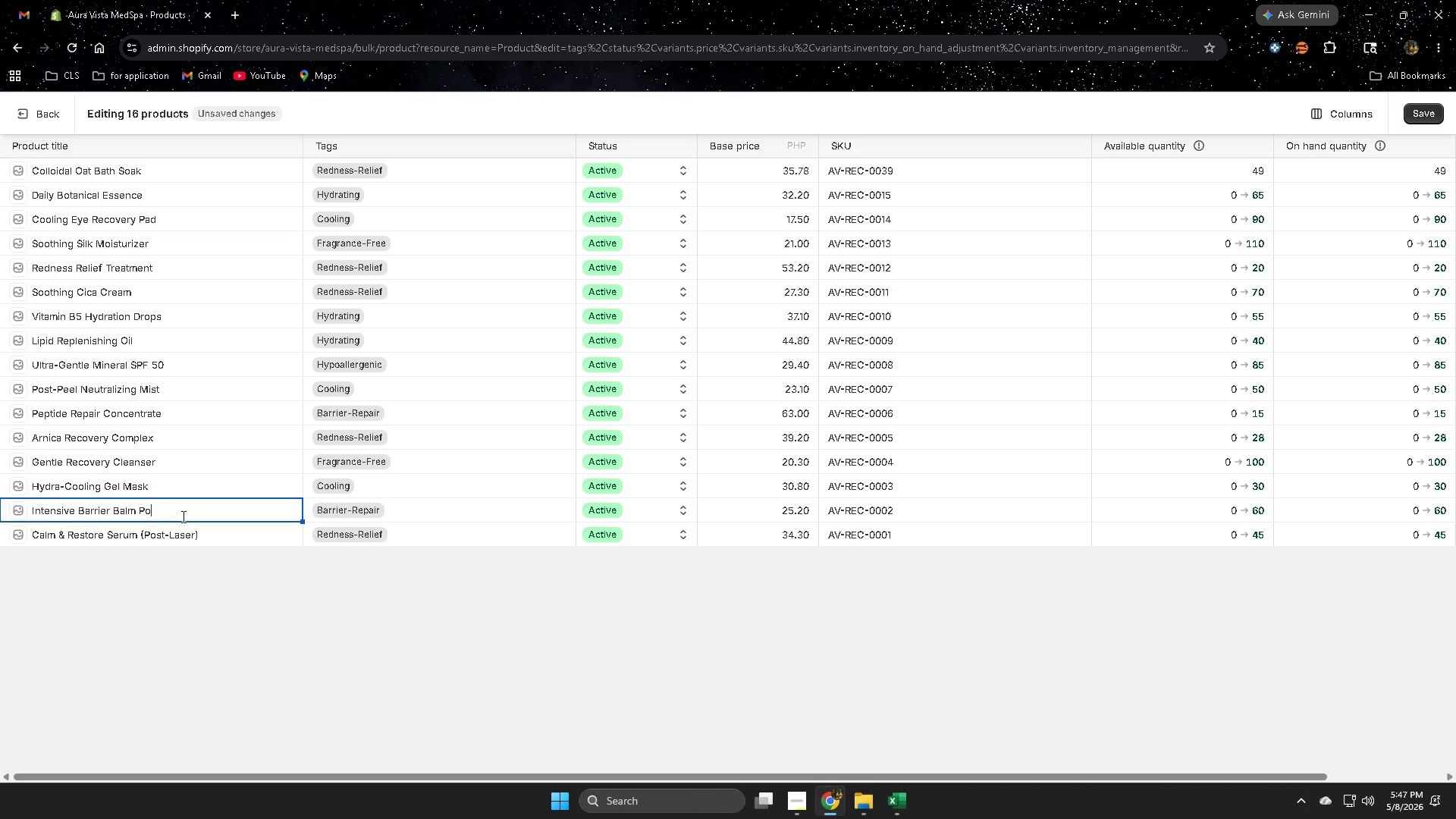 
key(Backspace)
 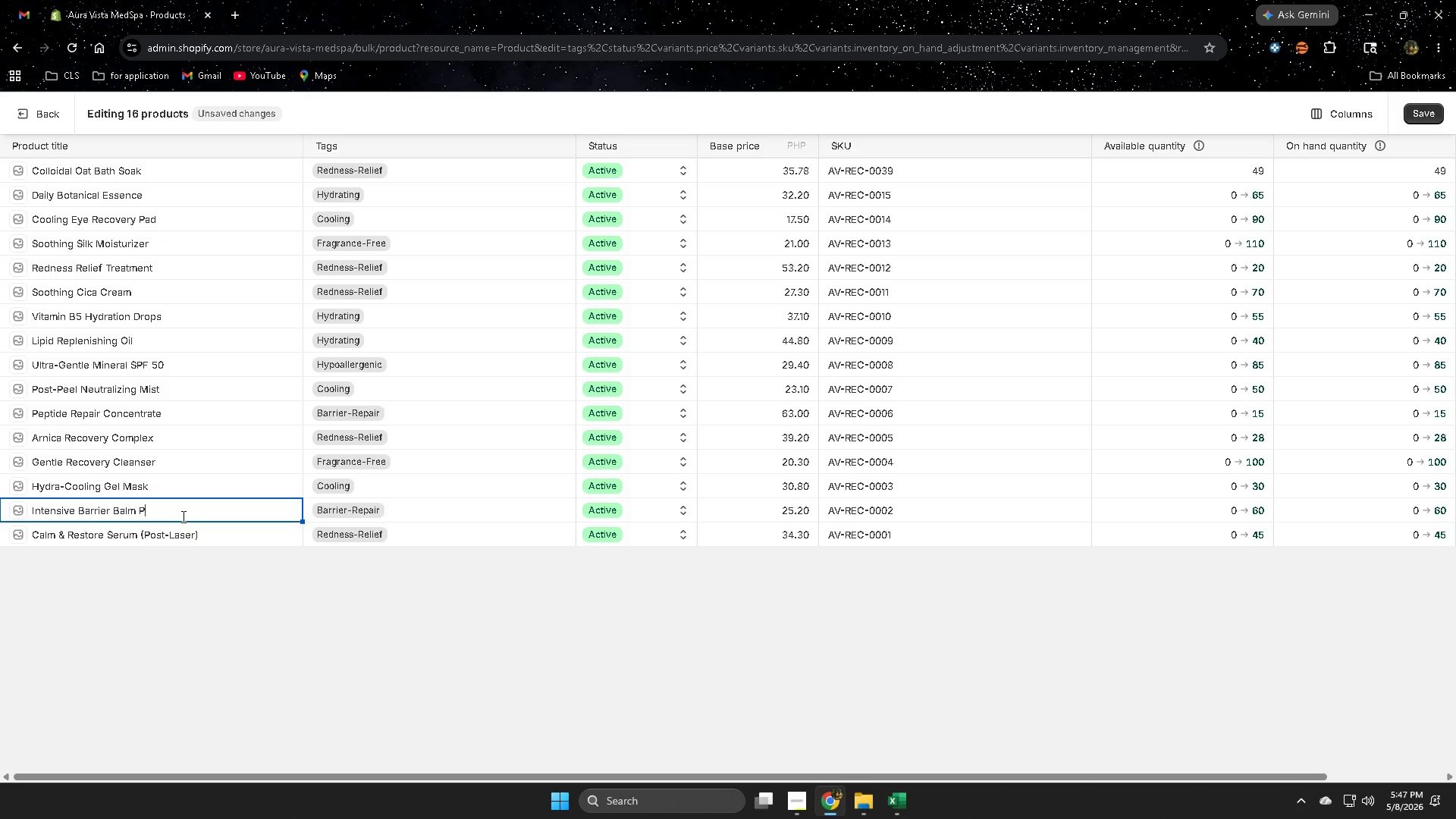 
key(Backspace)
 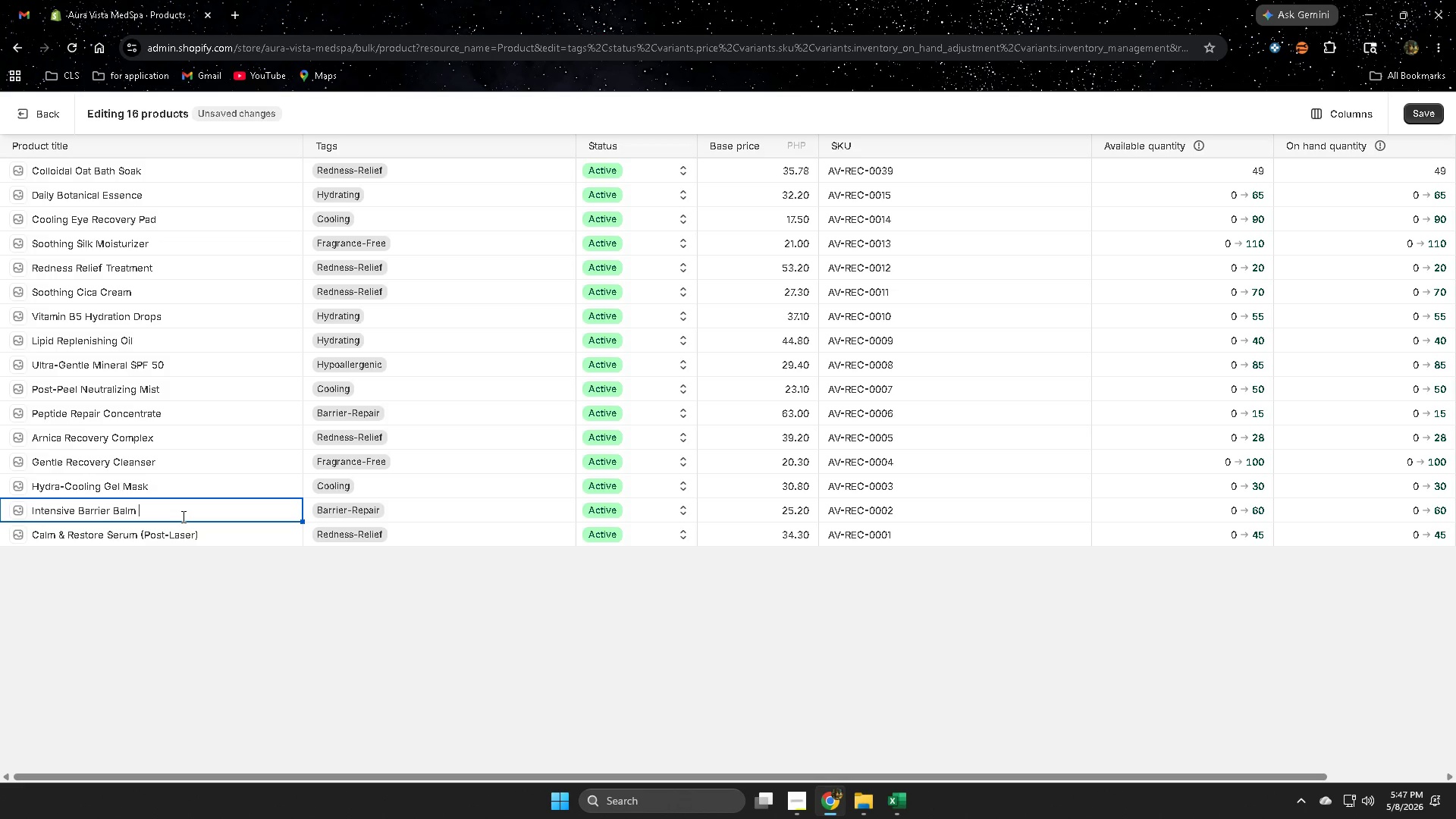 
key(Minus)
 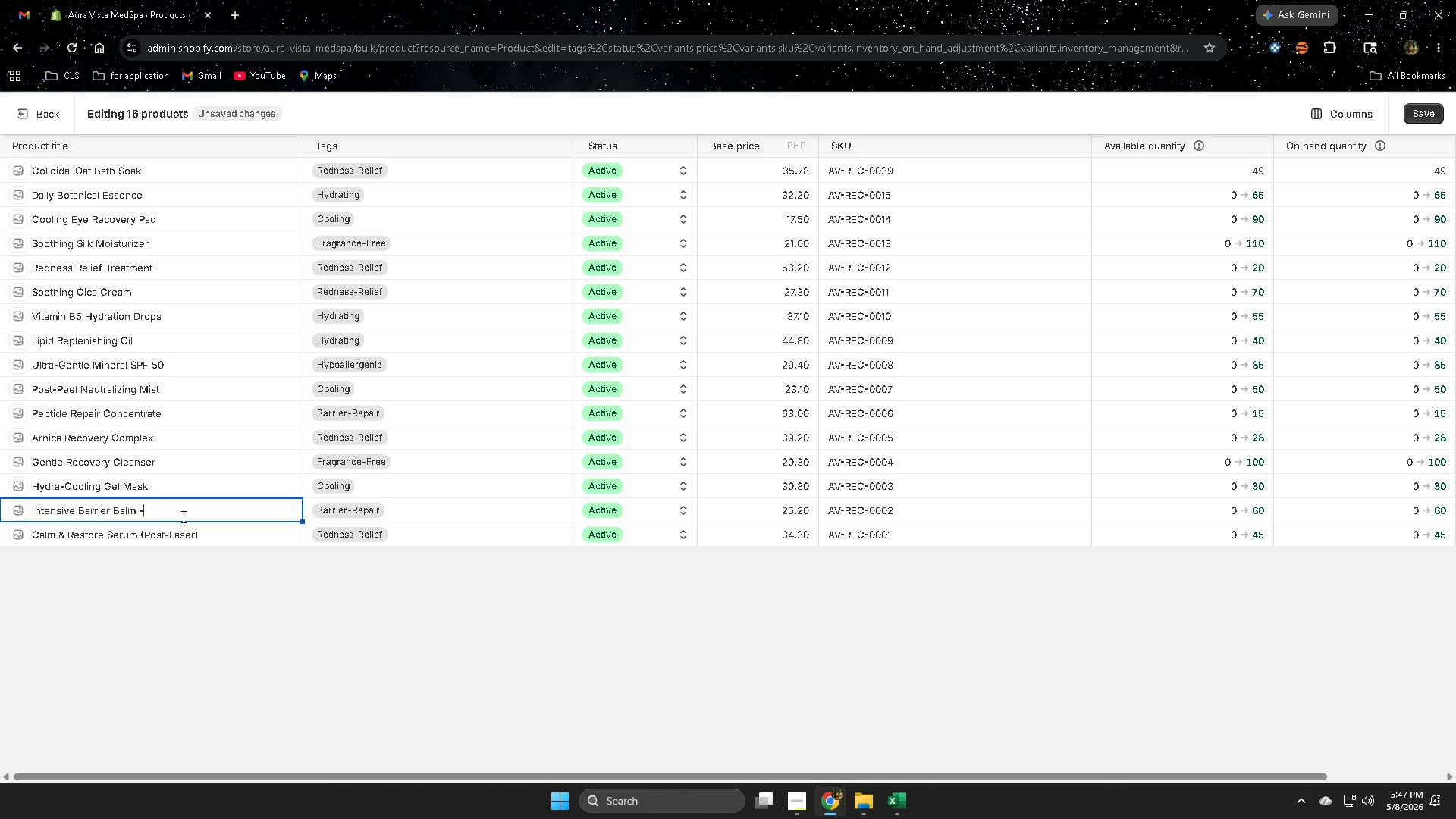 
key(Control+V)
 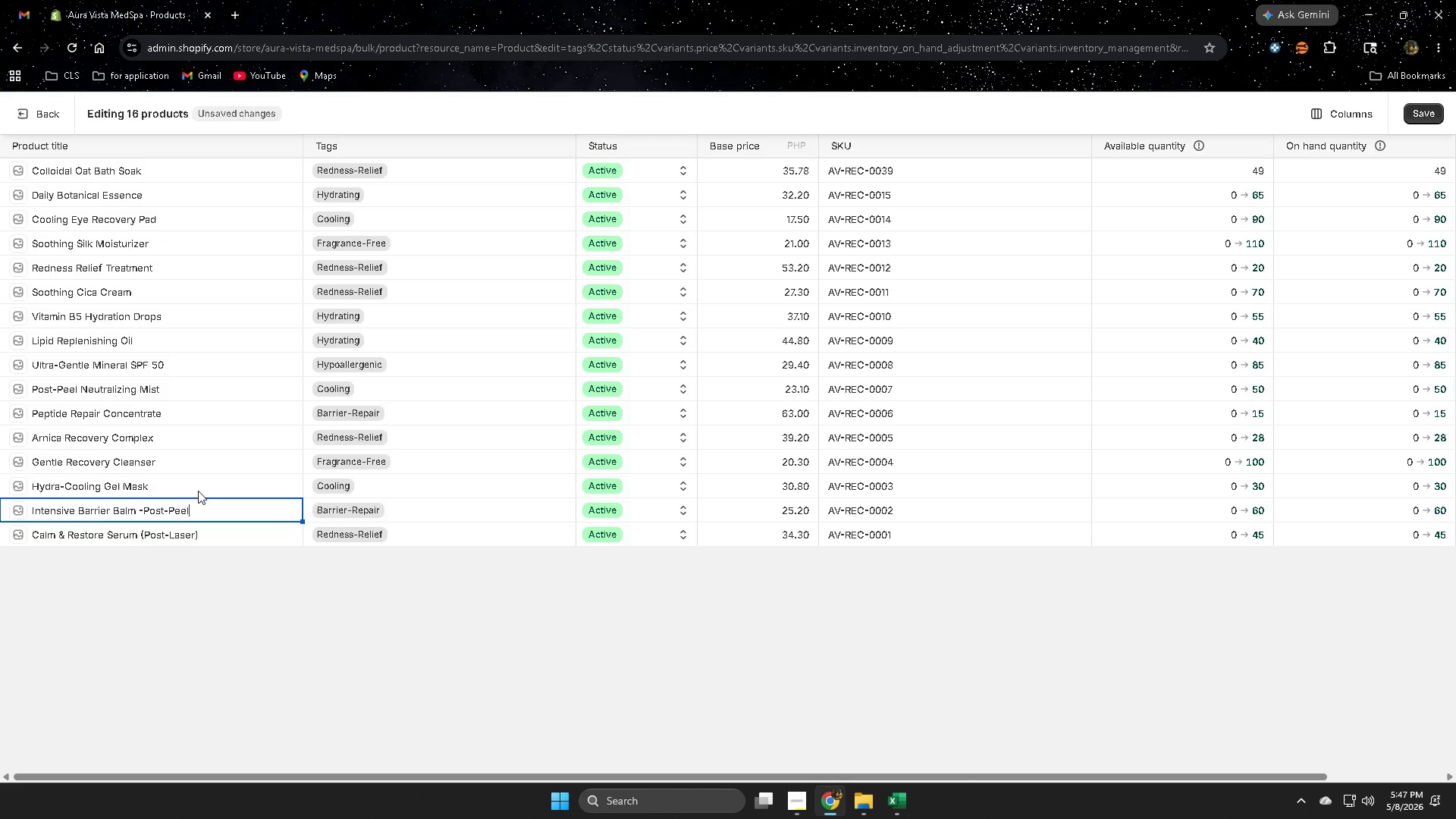 
left_click([197, 491])
 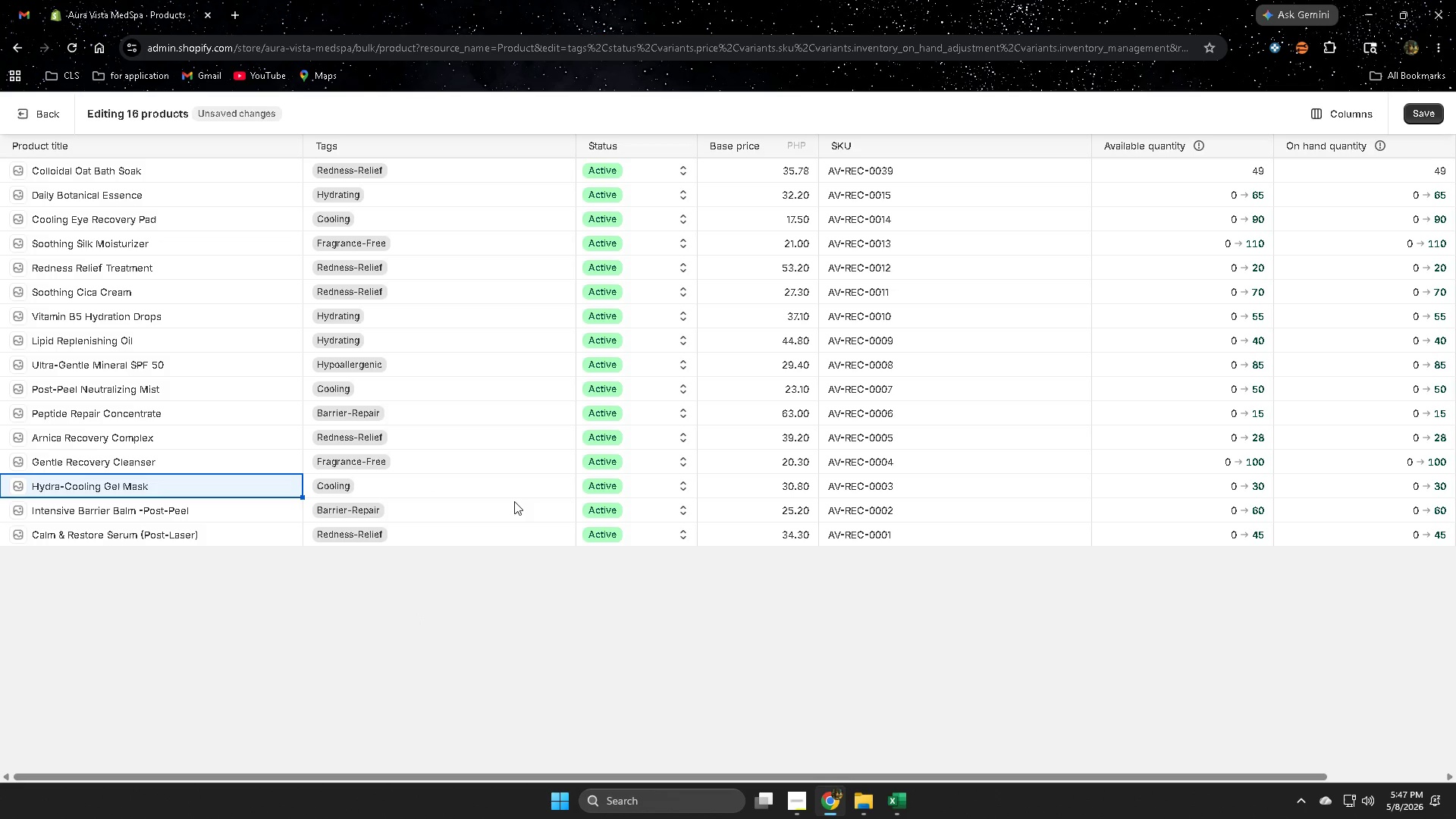 
wait(5.25)
 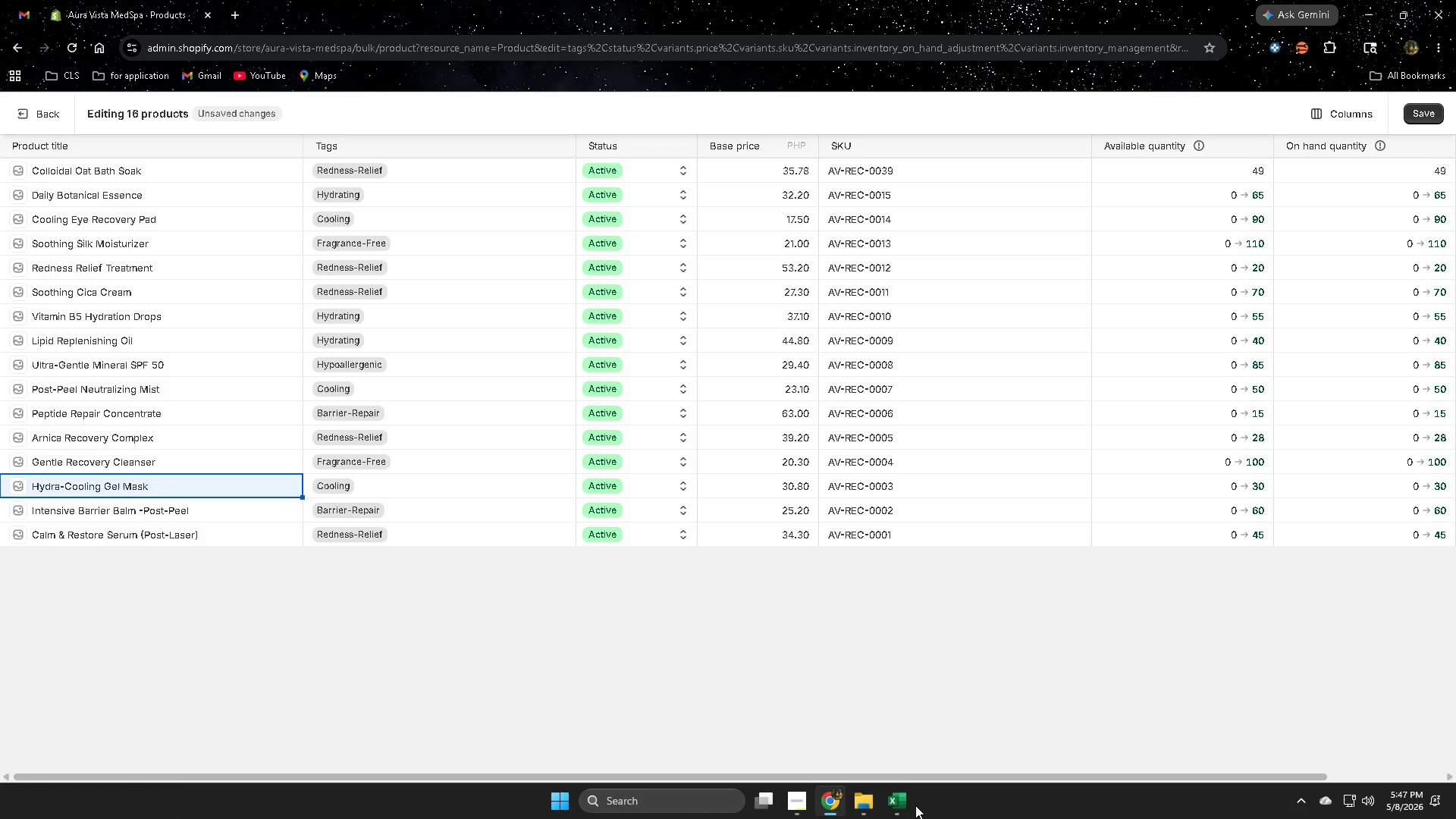 
left_click([895, 797])
 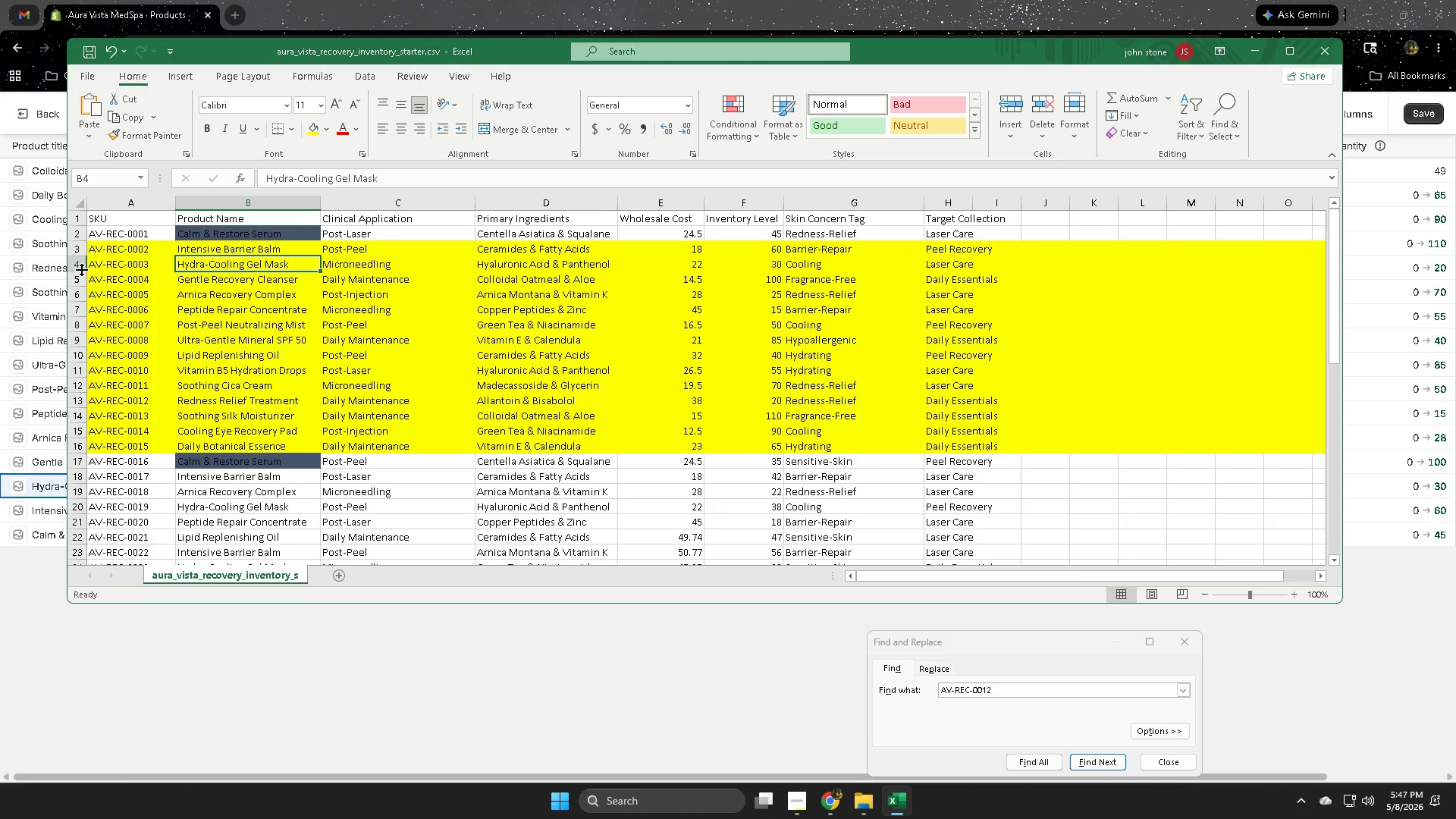 
left_click([81, 265])
 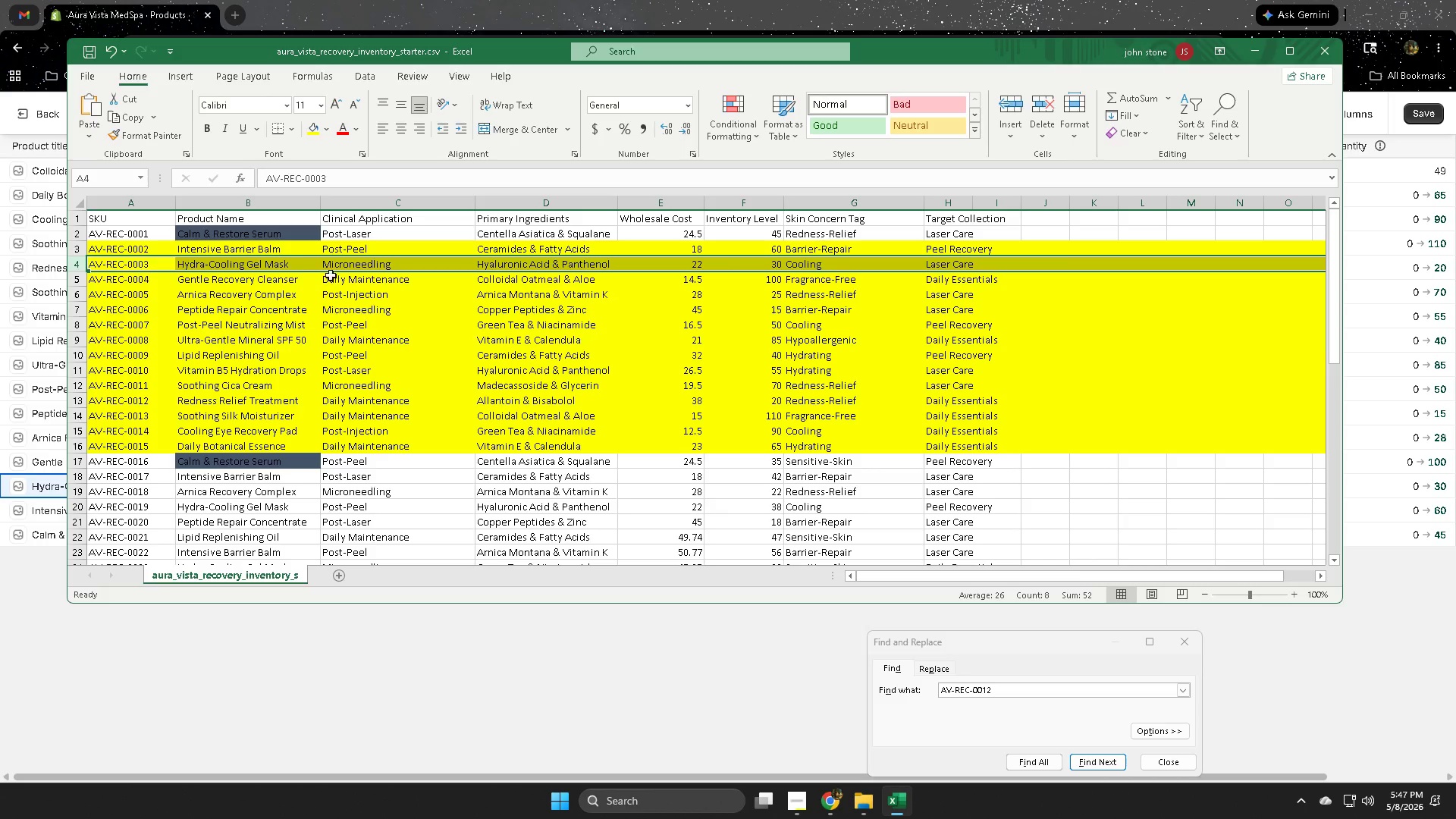 
double_click([335, 266])
 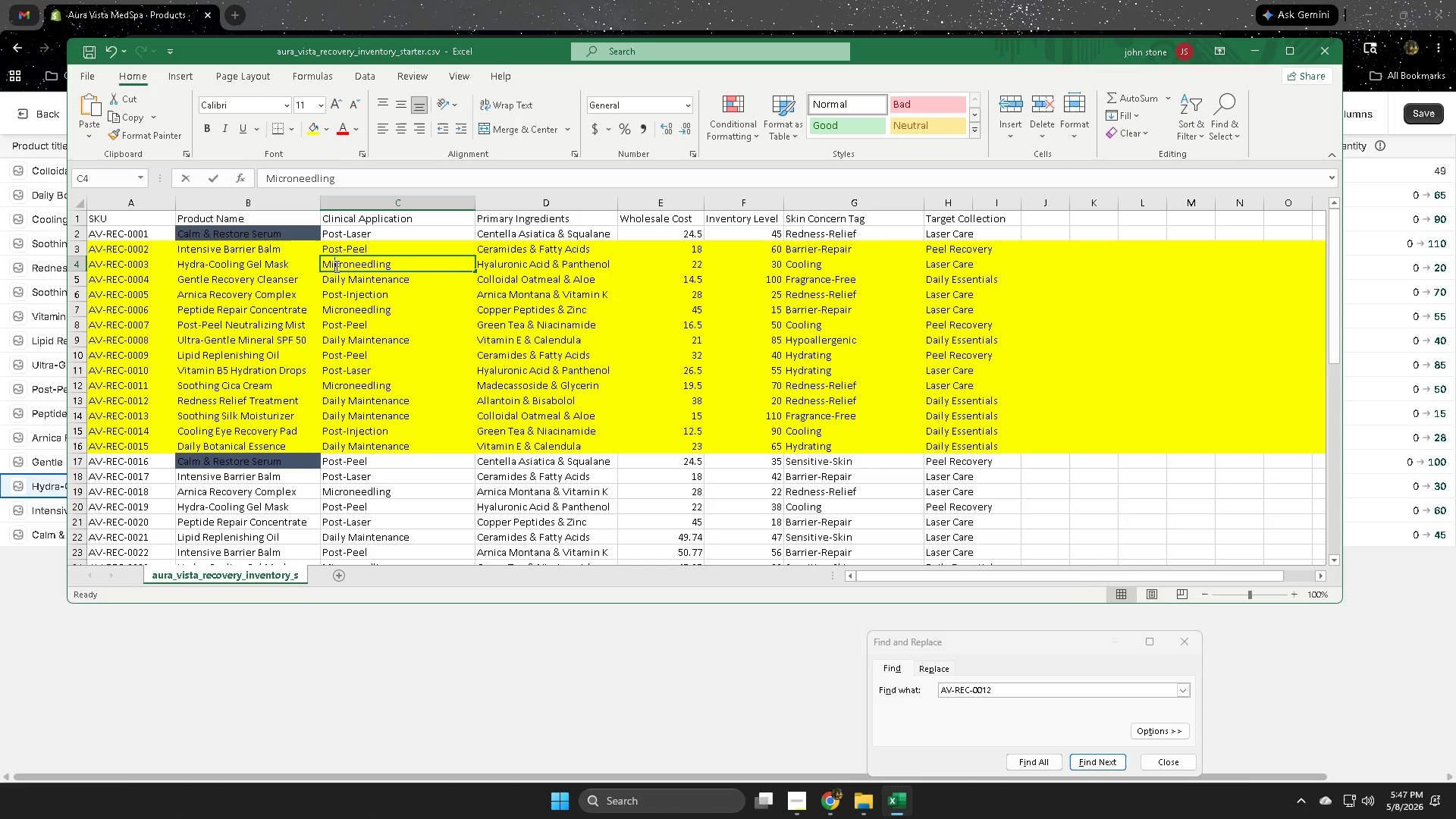 
triple_click([335, 266])
 